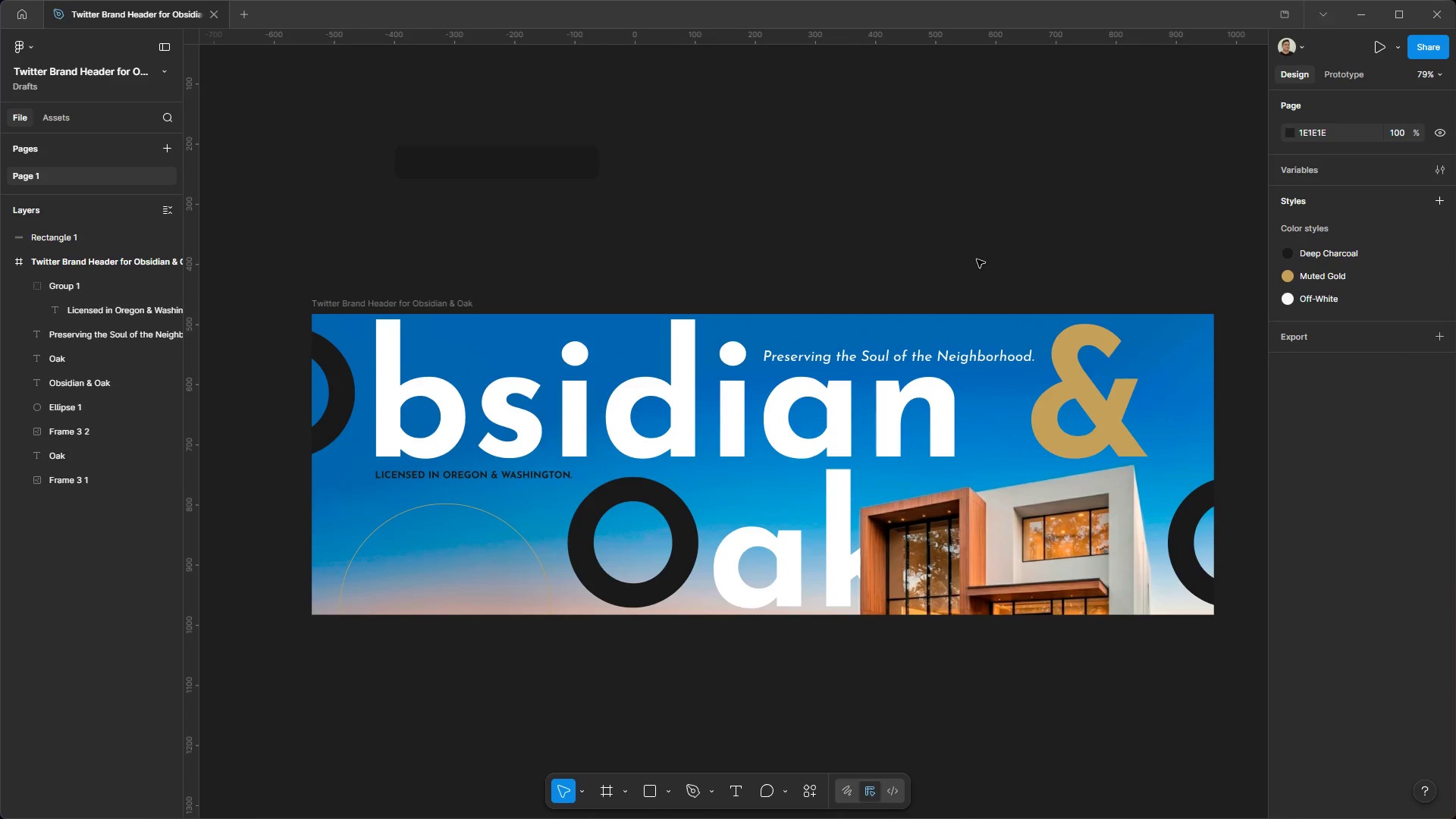 
double_click([388, 476])
 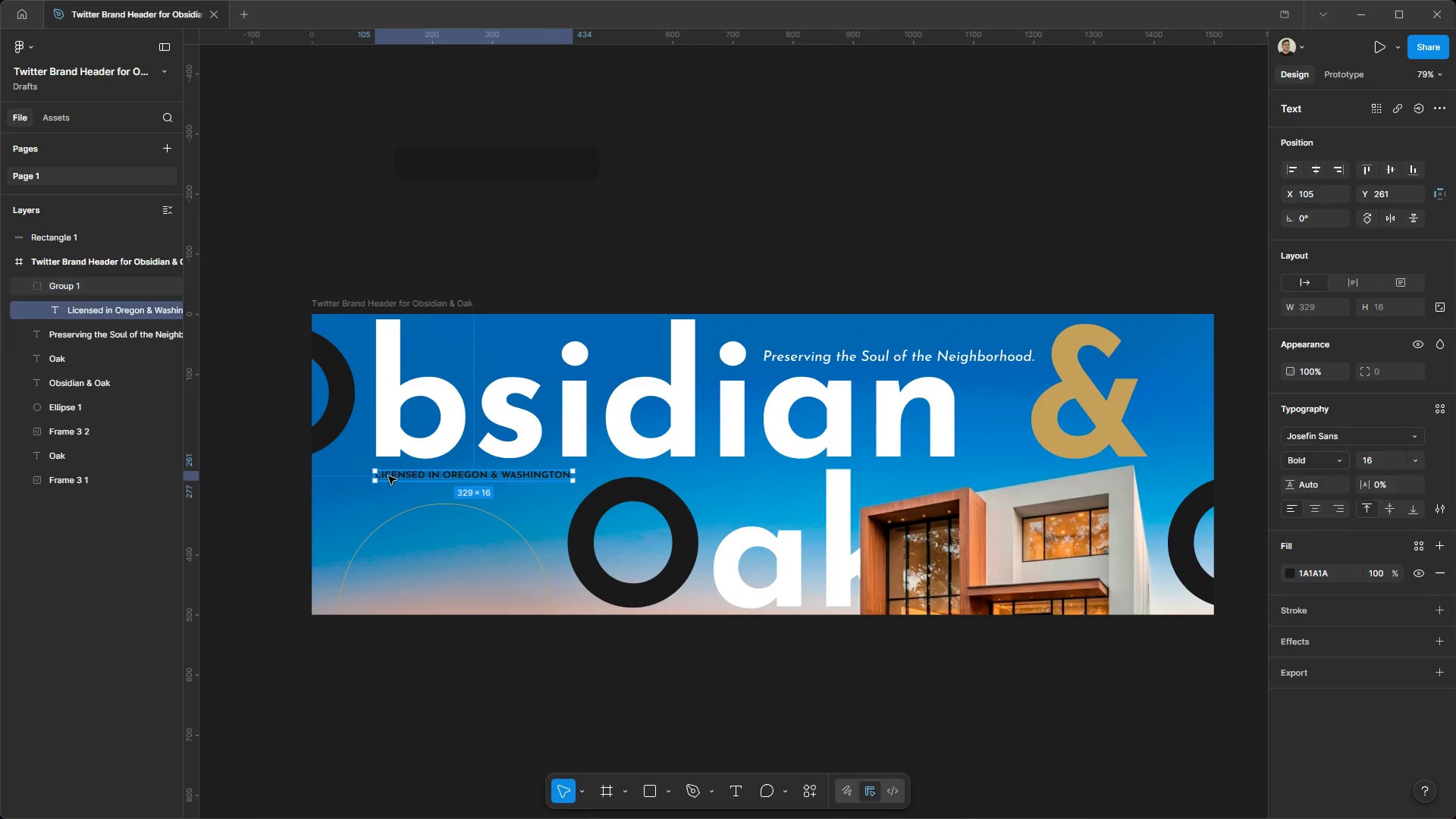 
triple_click([388, 476])
 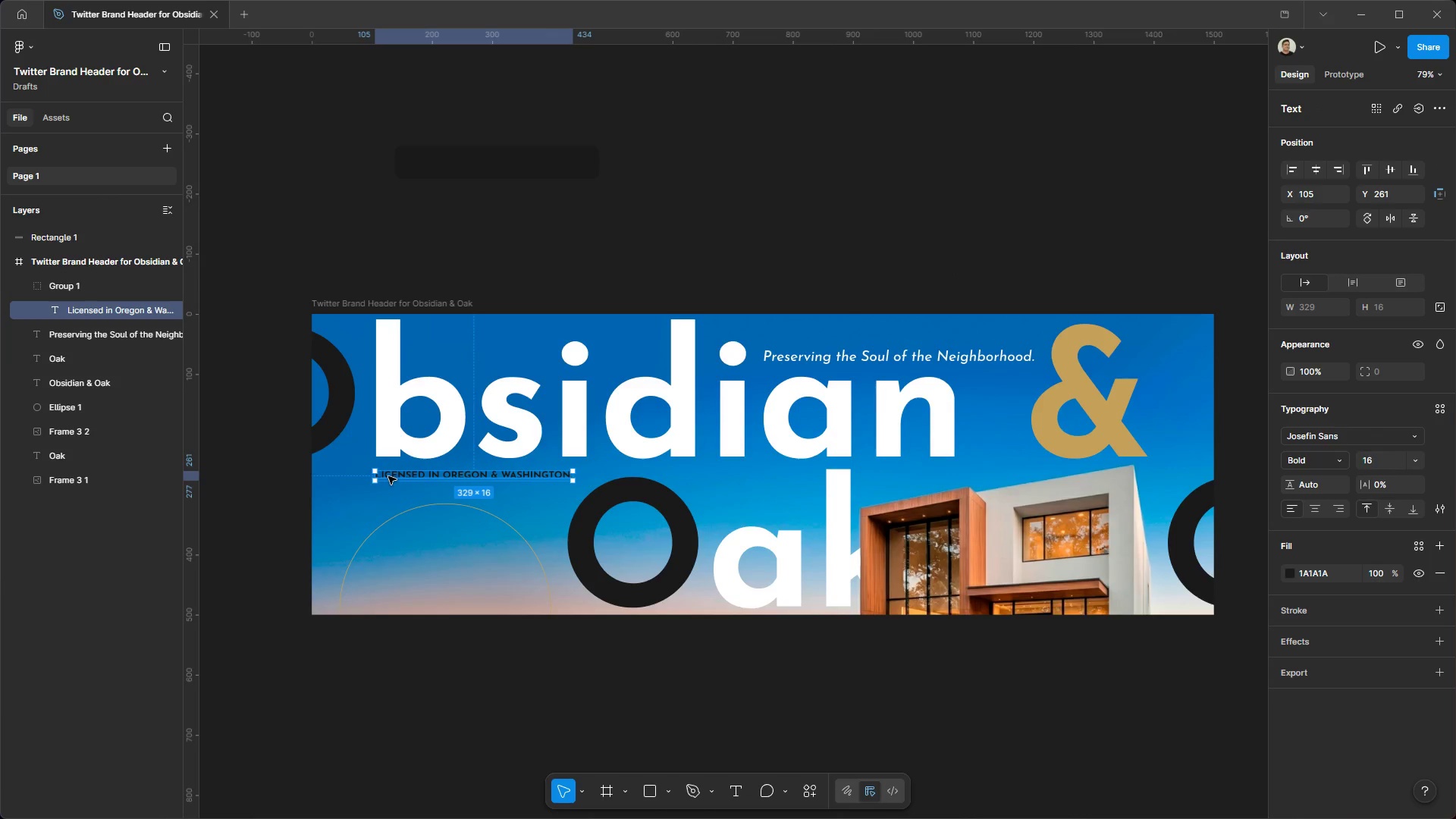 
left_click([388, 476])
 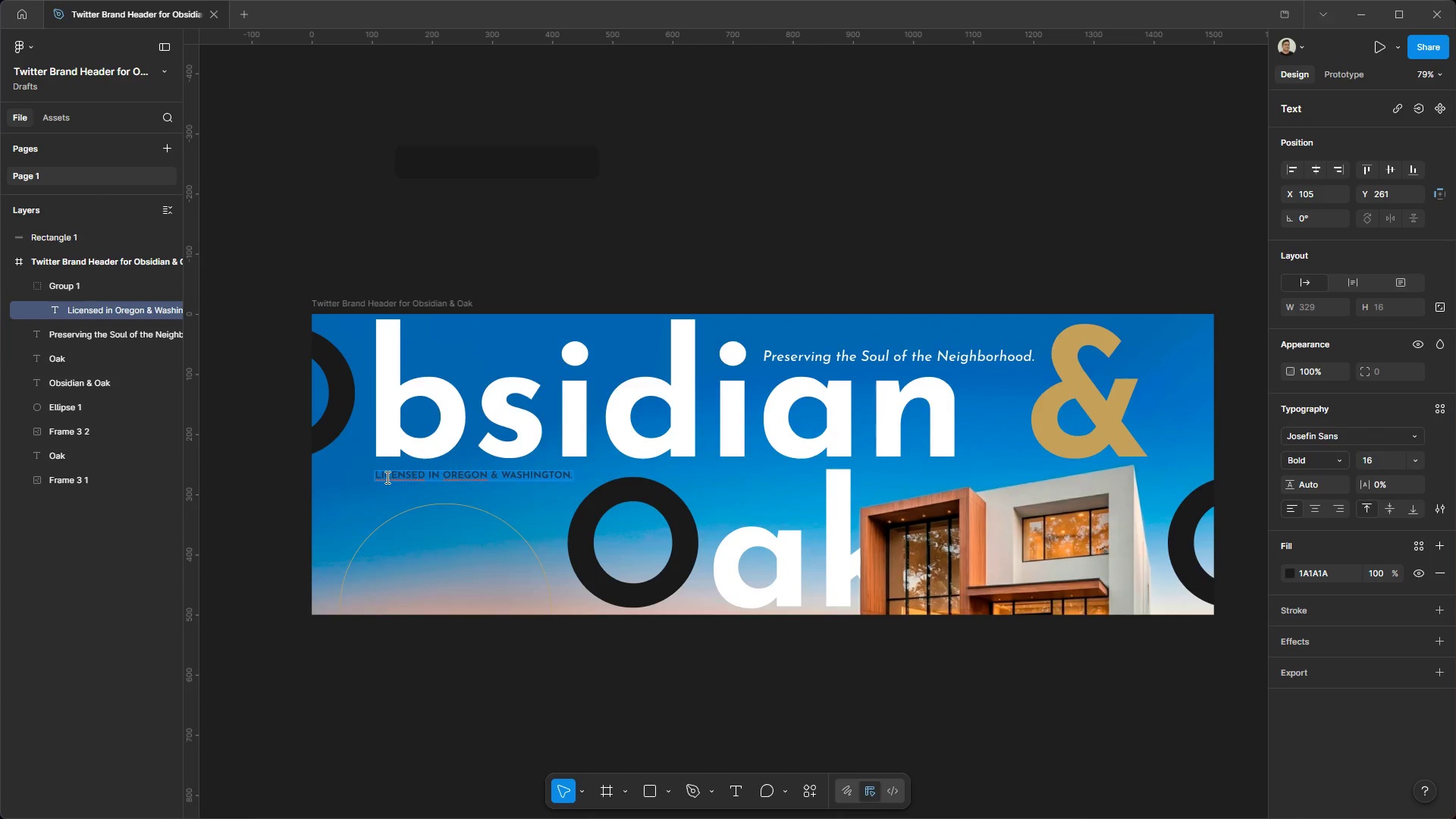 
triple_click([386, 477])
 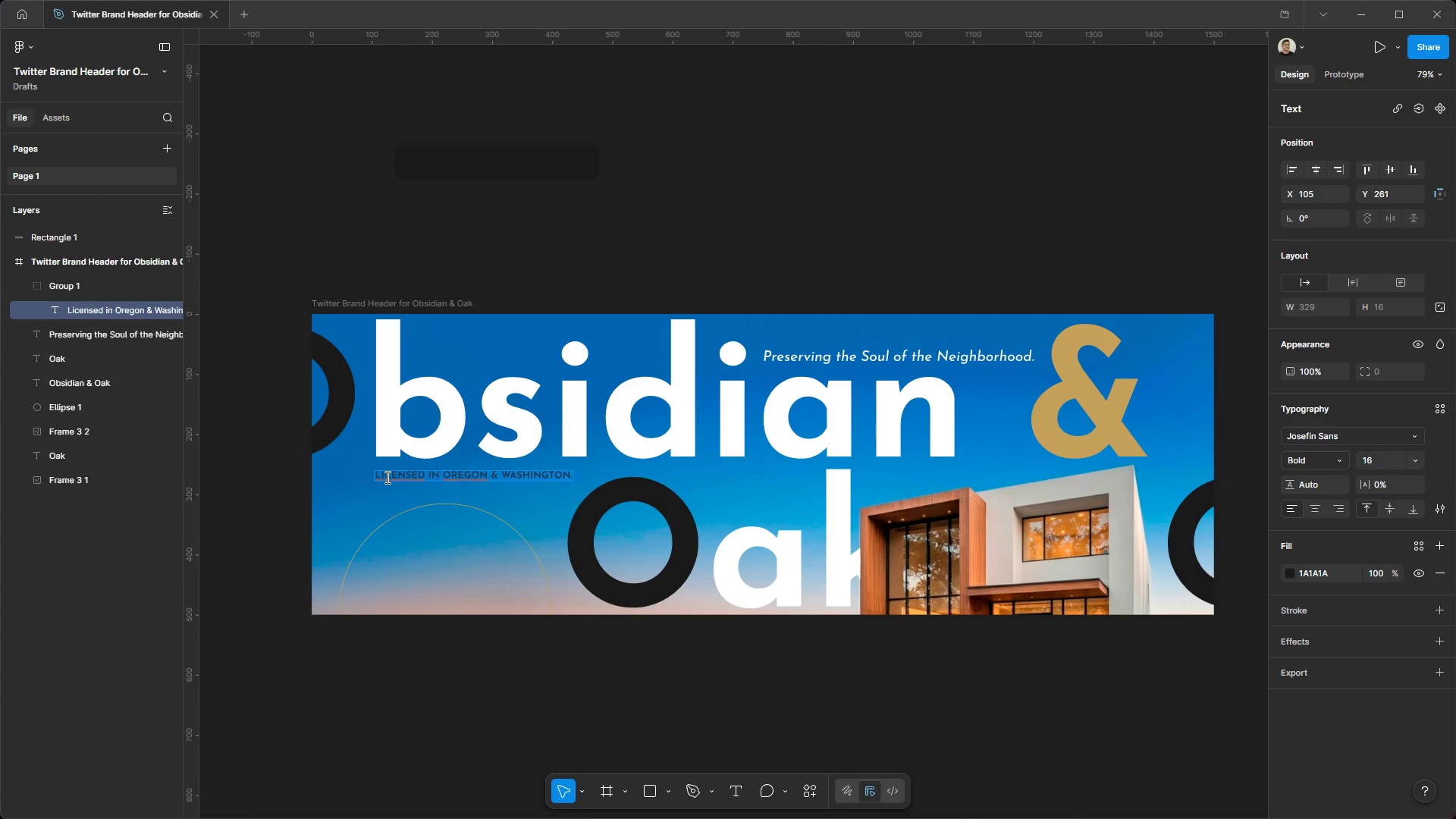 
left_click([386, 477])
 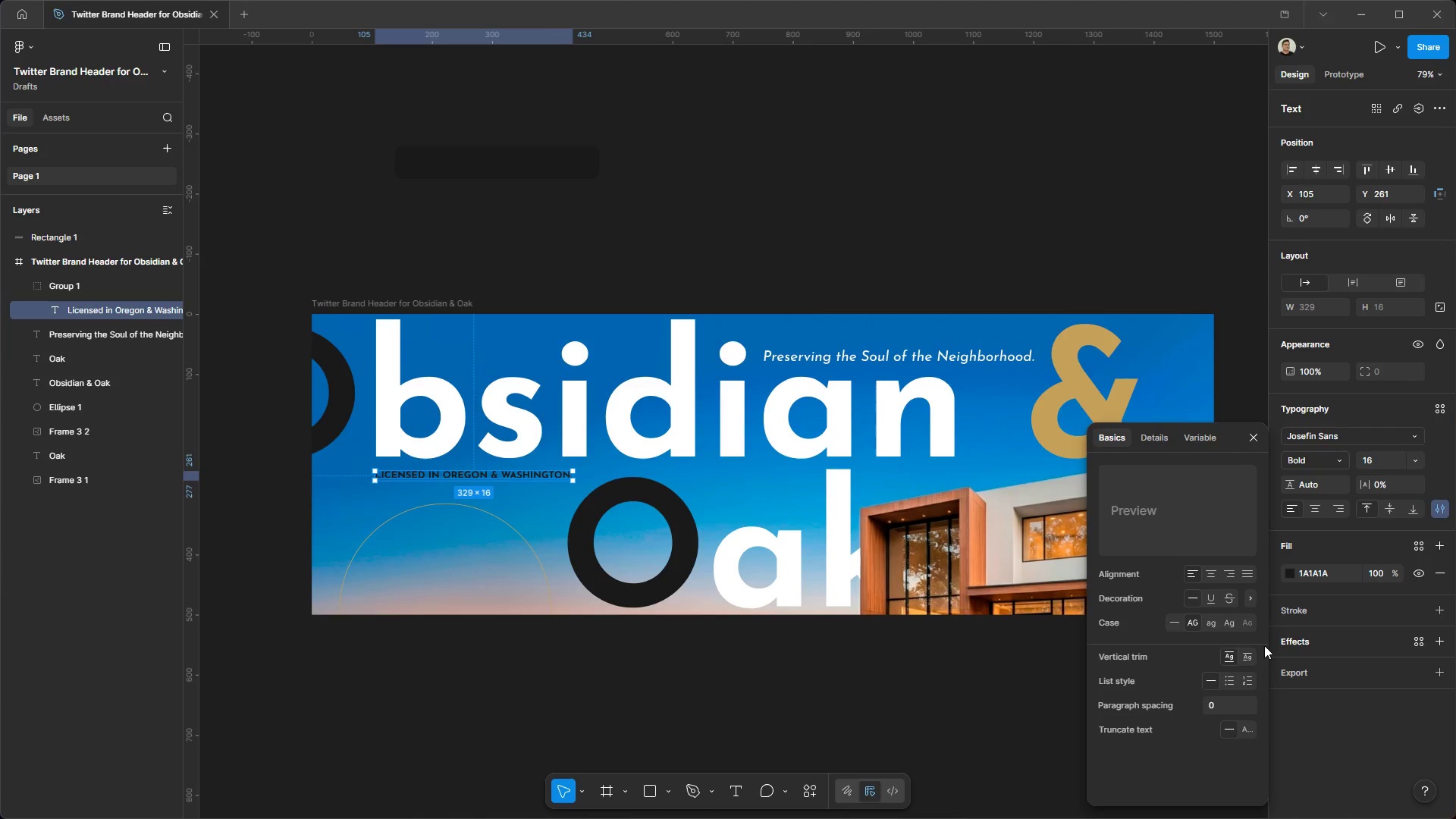 
left_click([1234, 679])
 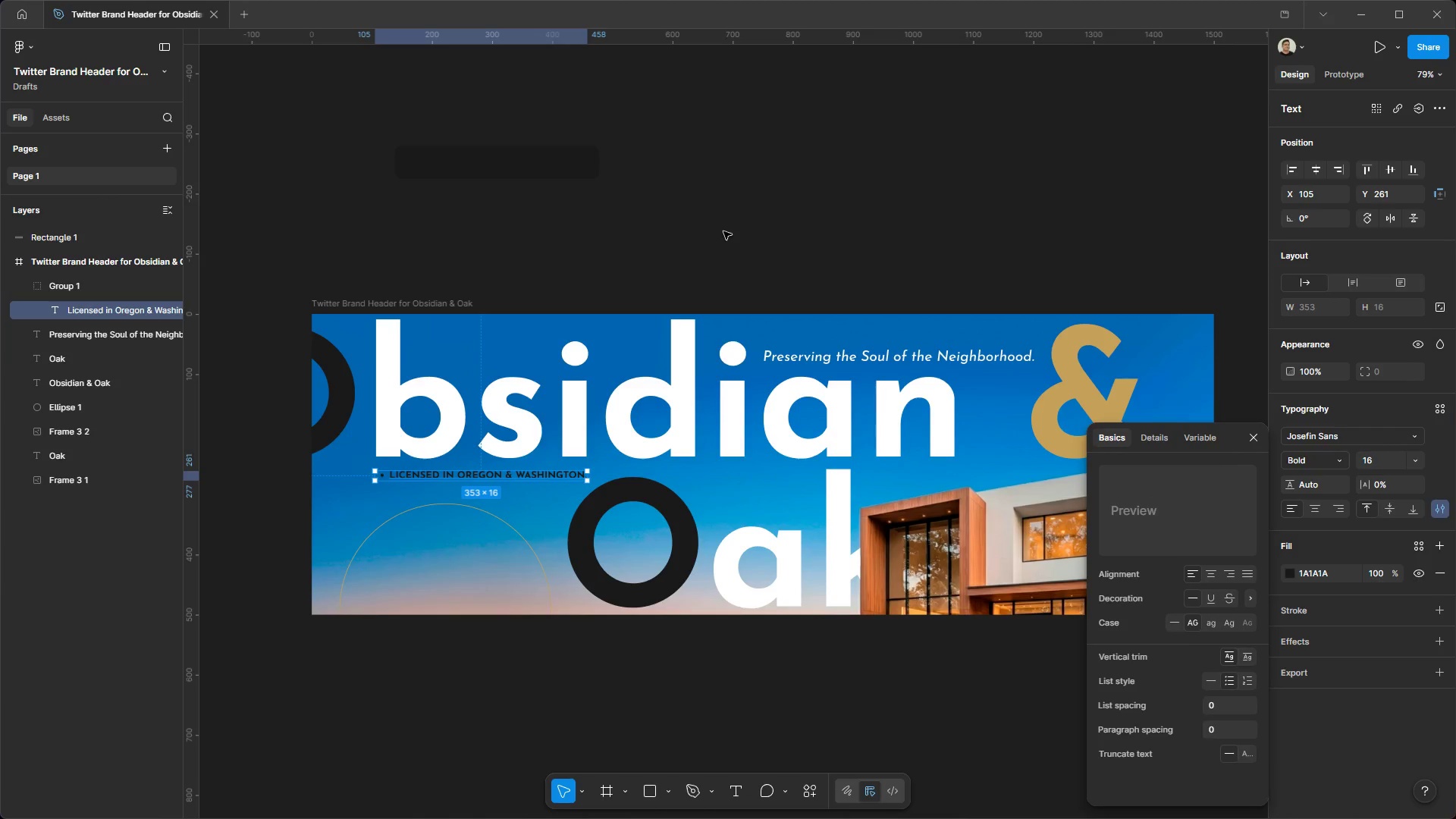 
double_click([724, 230])
 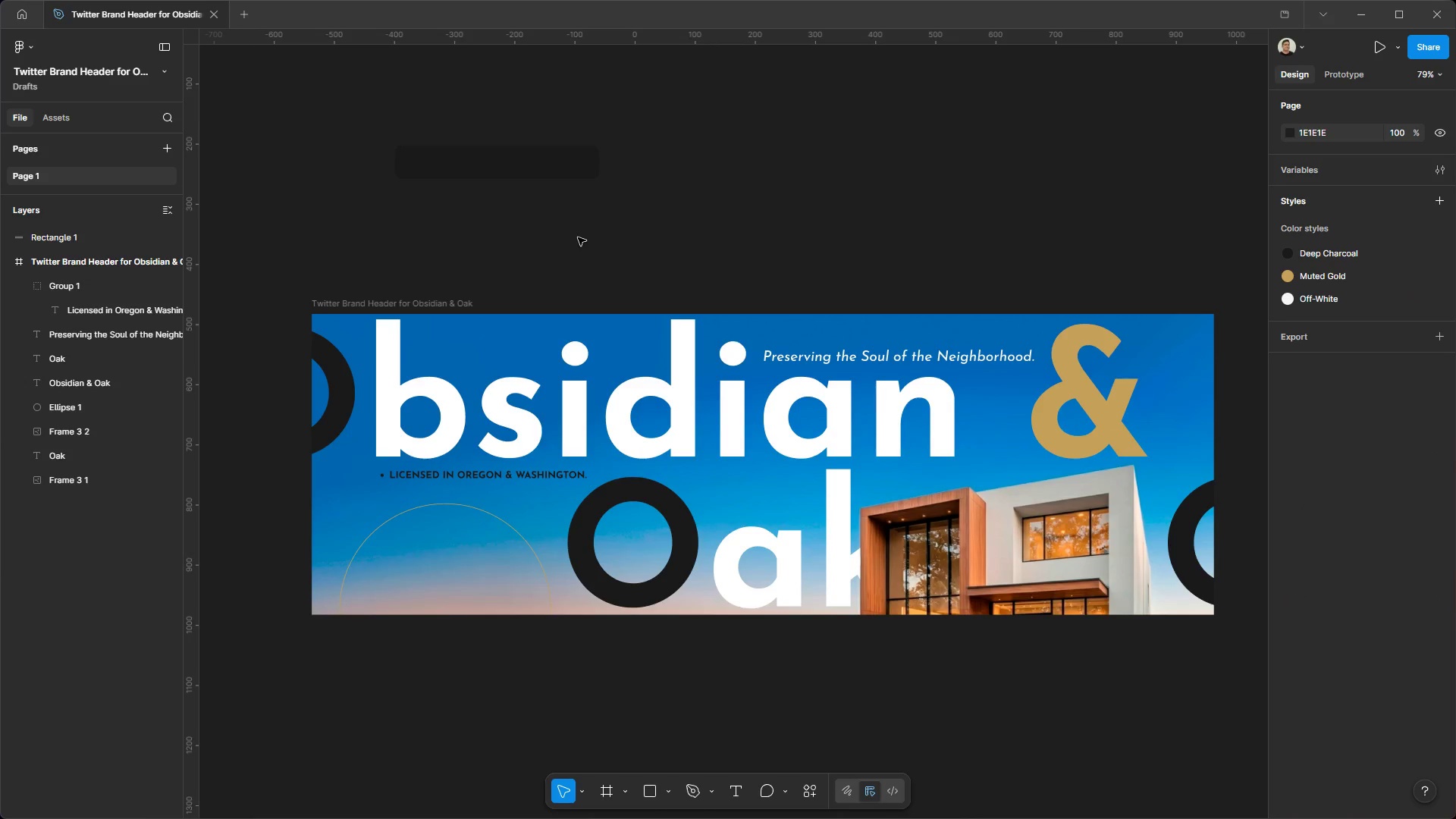 
wait(7.95)
 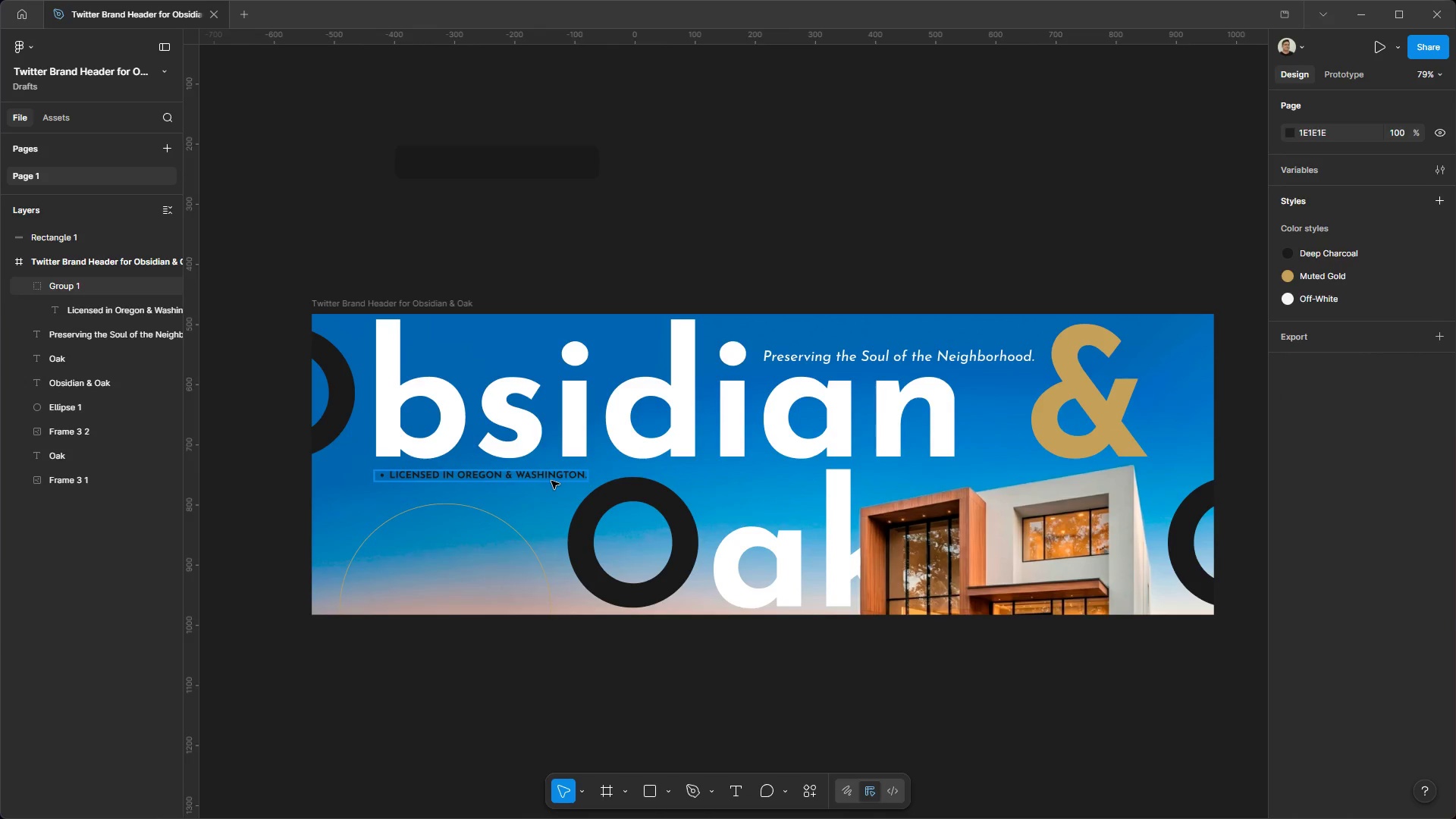 
left_click([526, 484])
 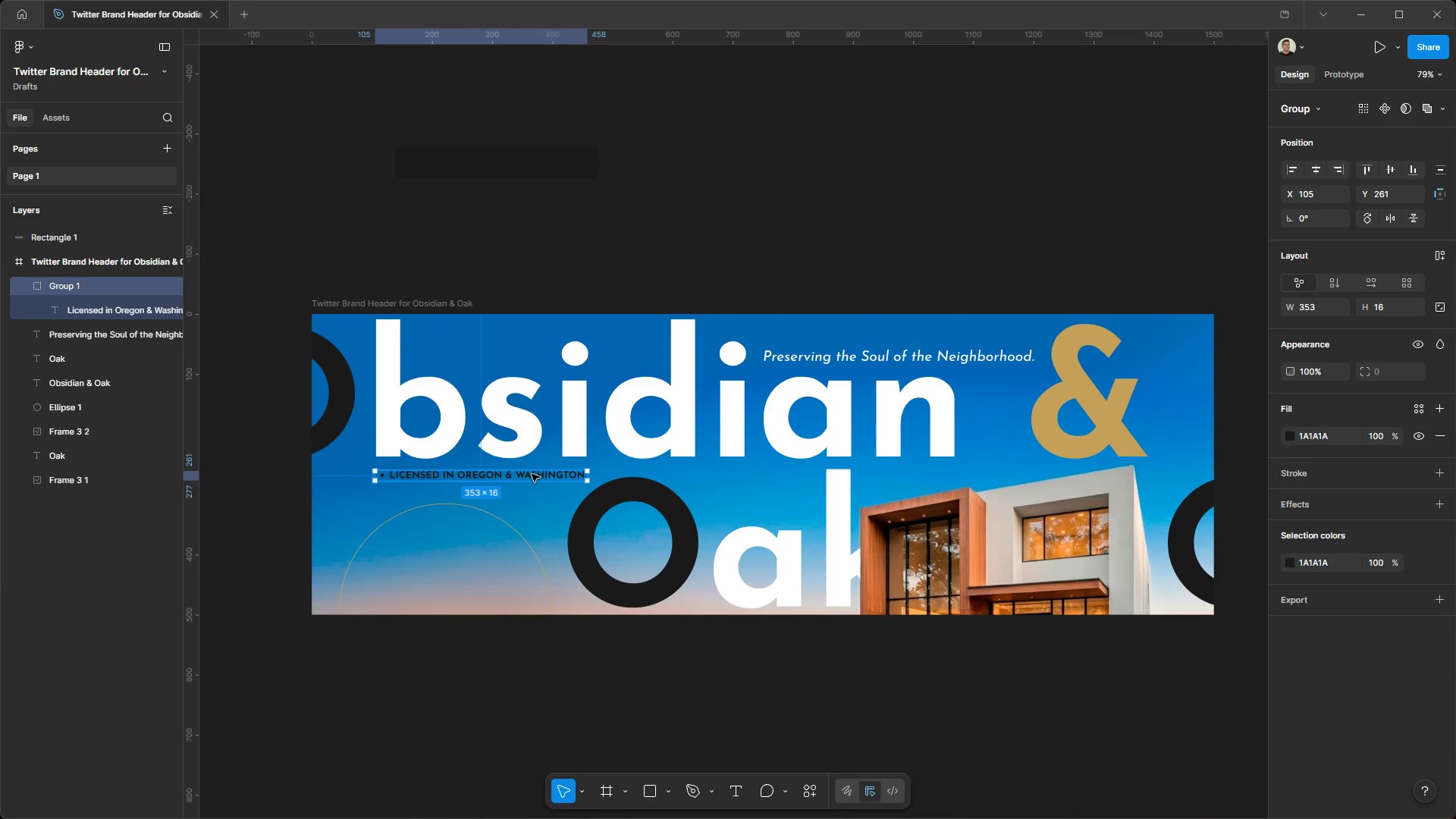 
left_click([665, 236])
 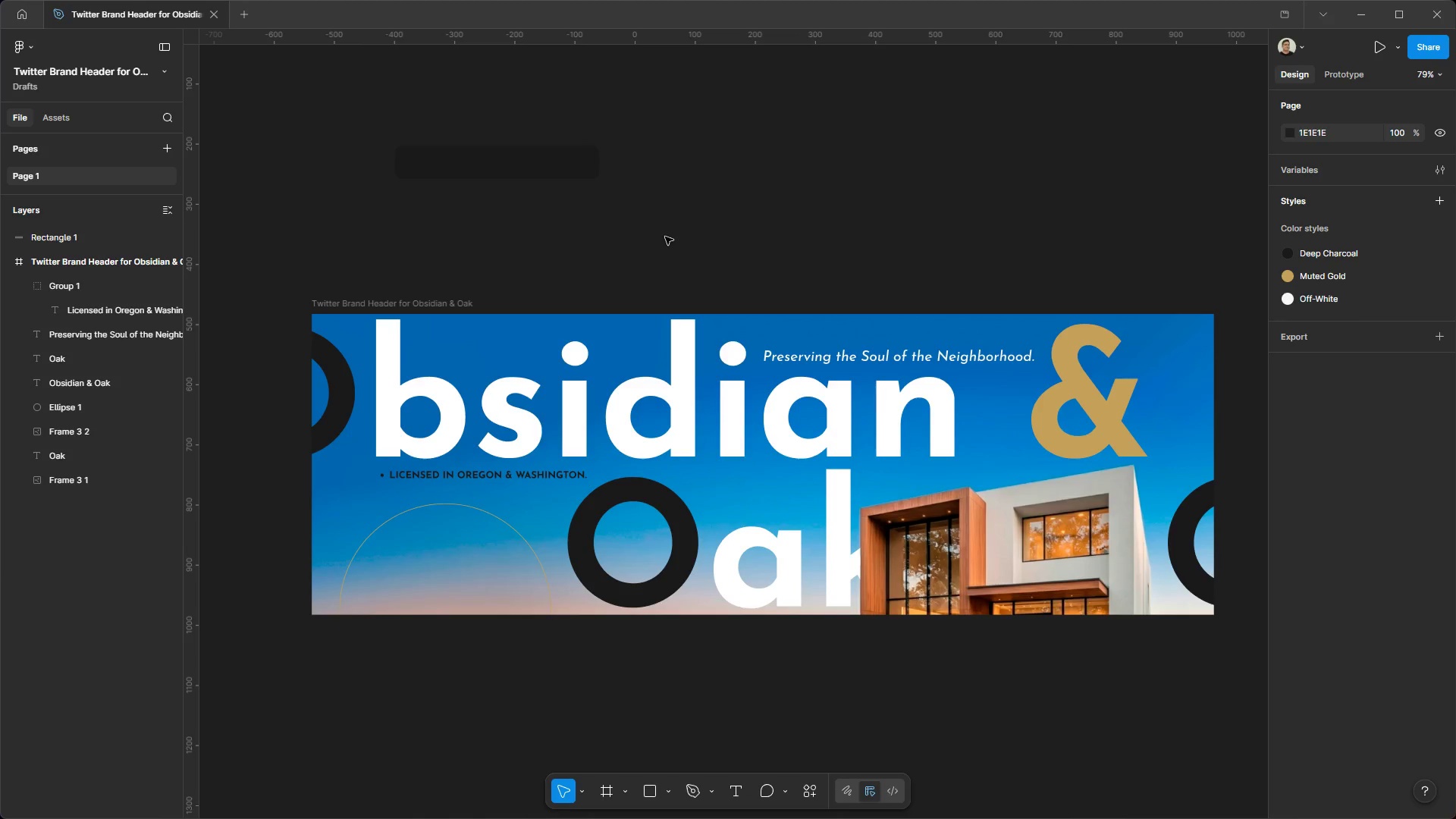 
wait(33.81)
 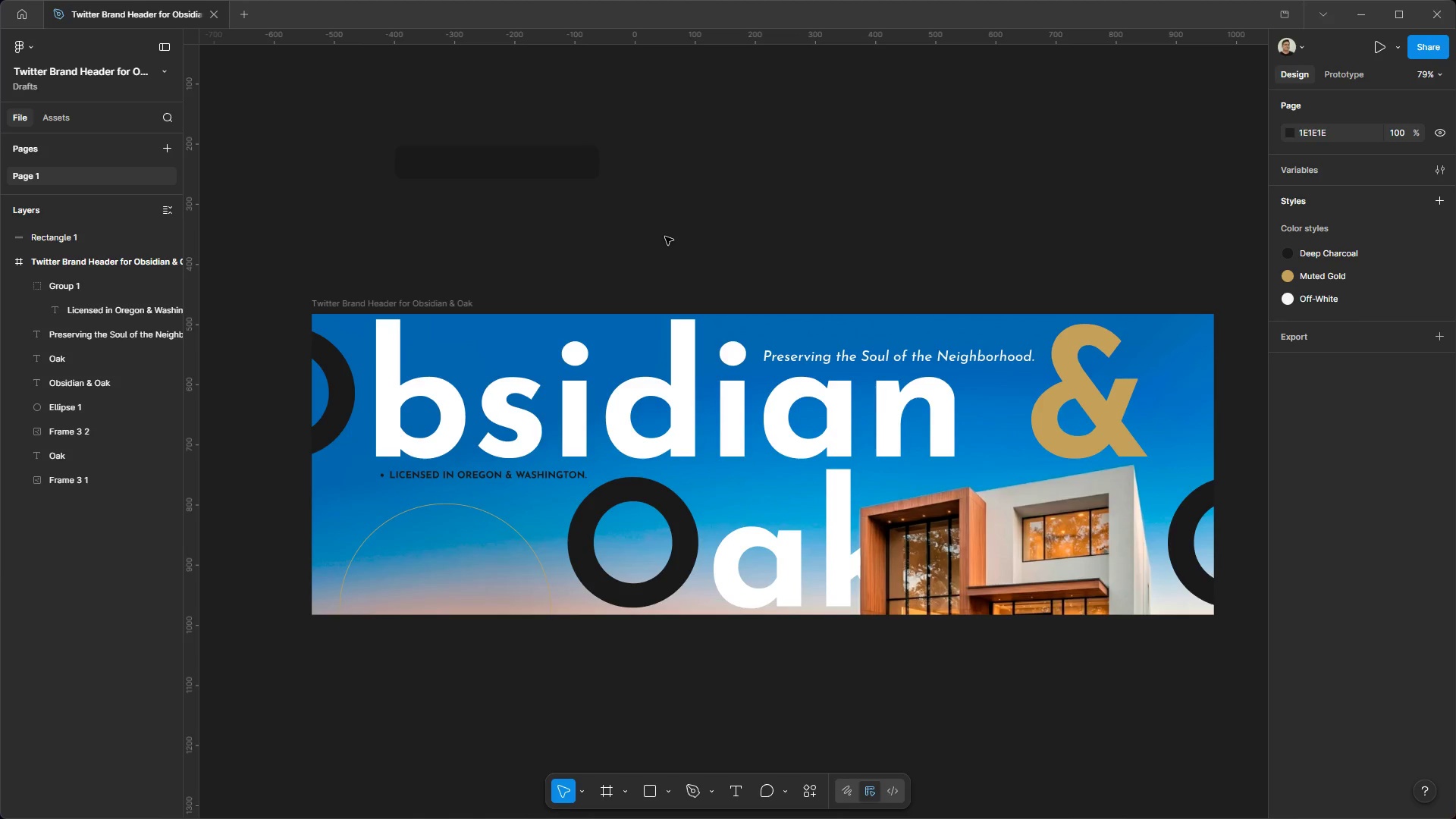 
left_click([971, 271])
 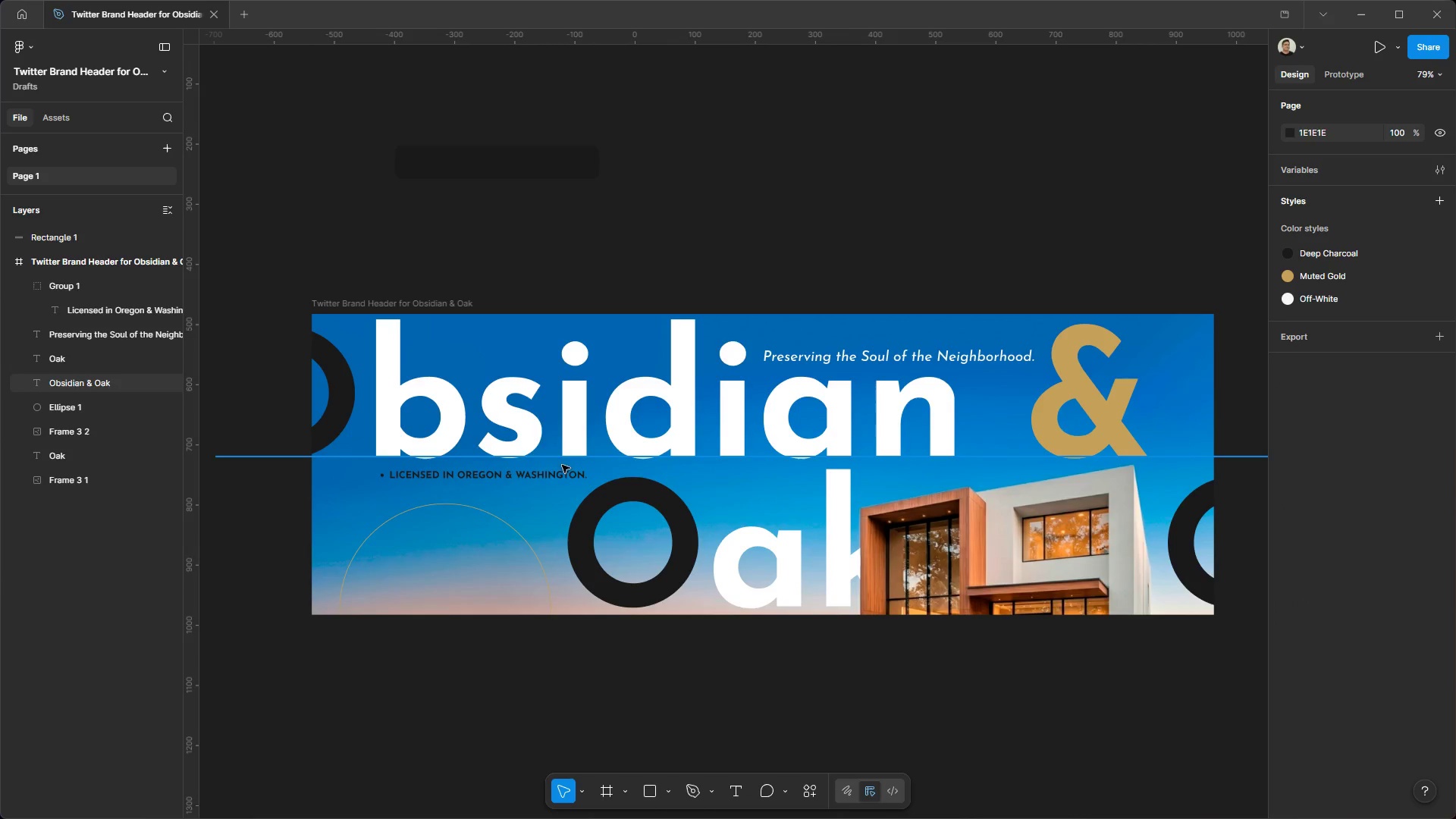 
left_click([554, 478])
 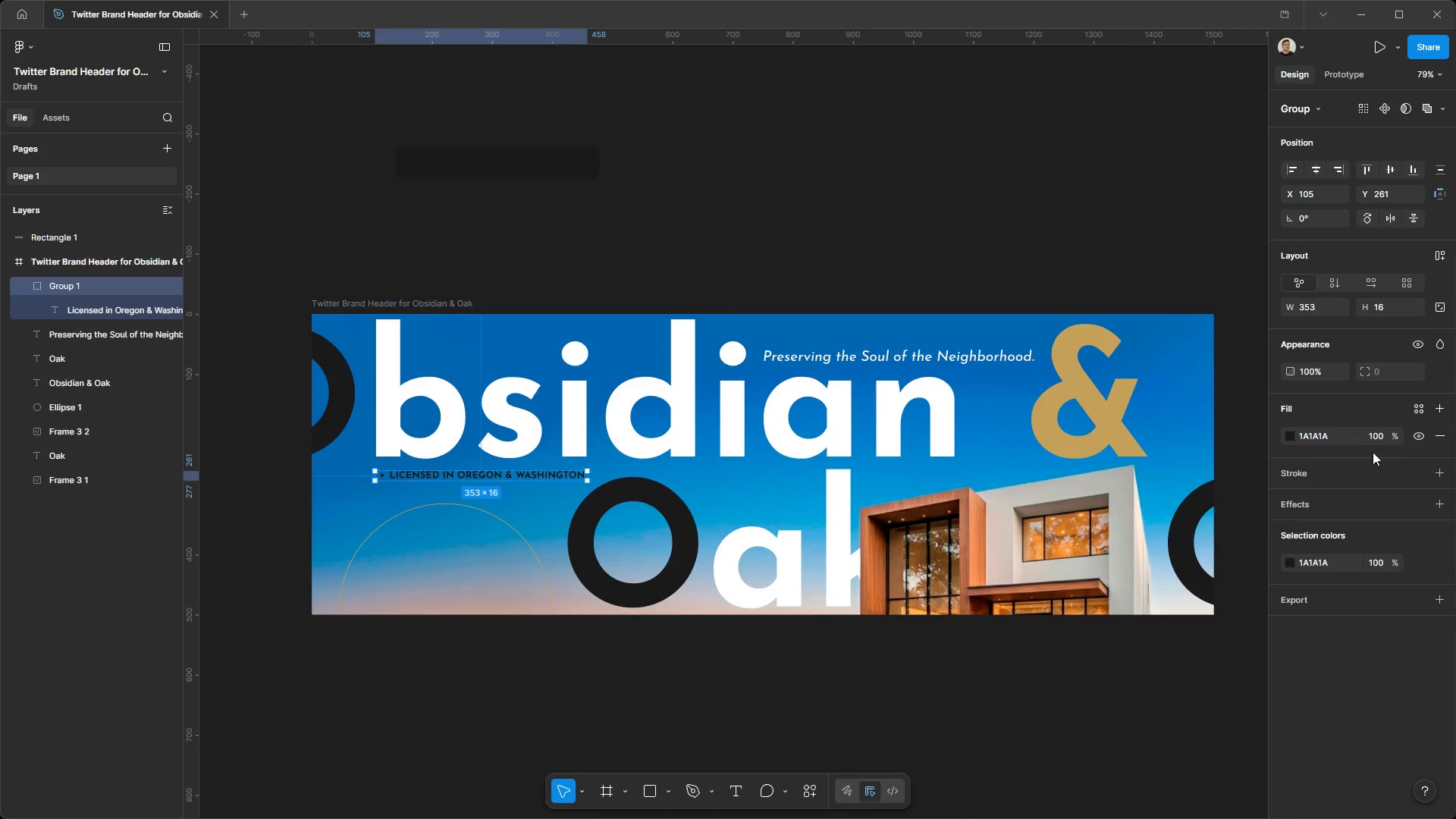 
left_click([1414, 416])
 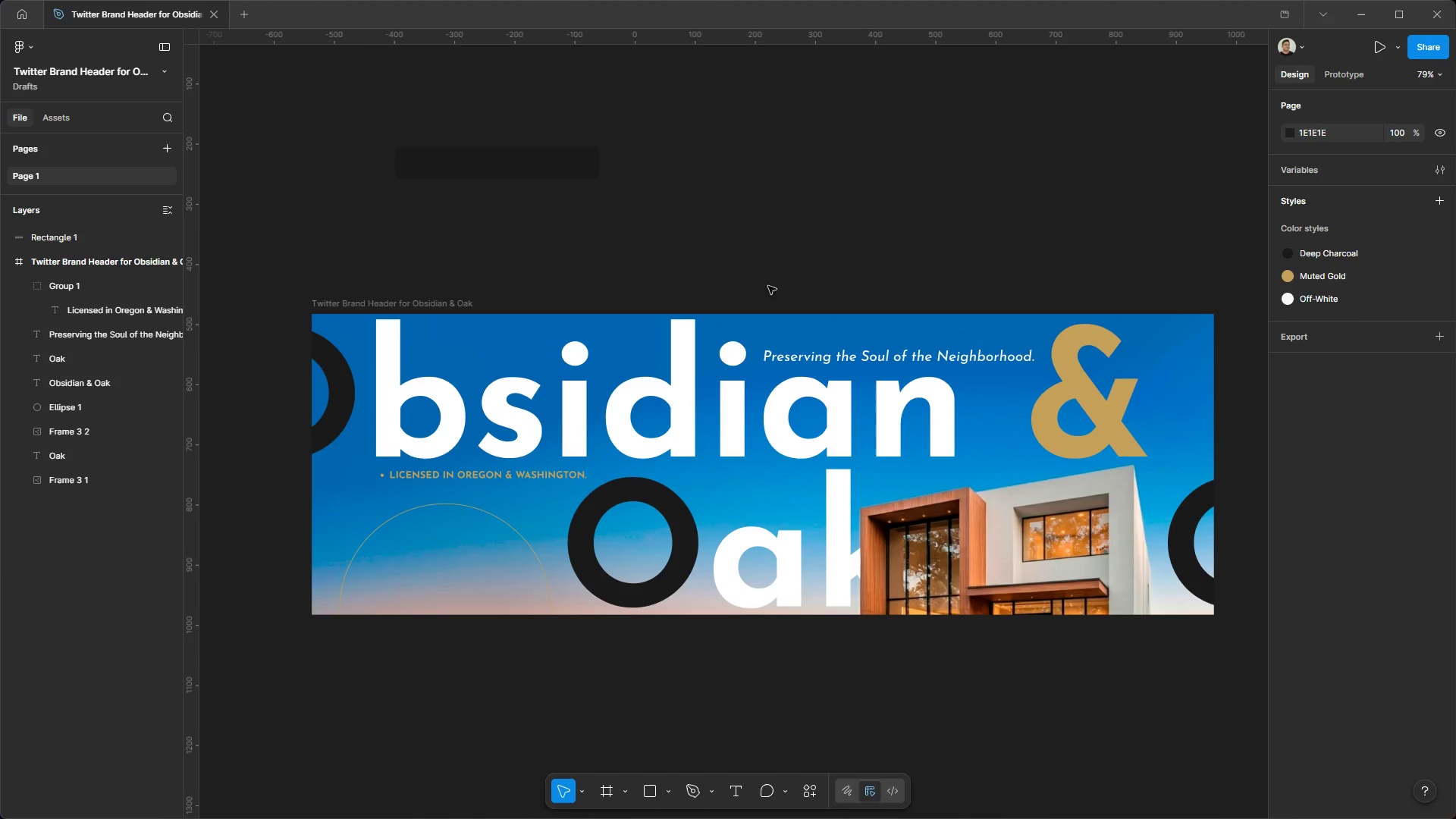 
wait(17.98)
 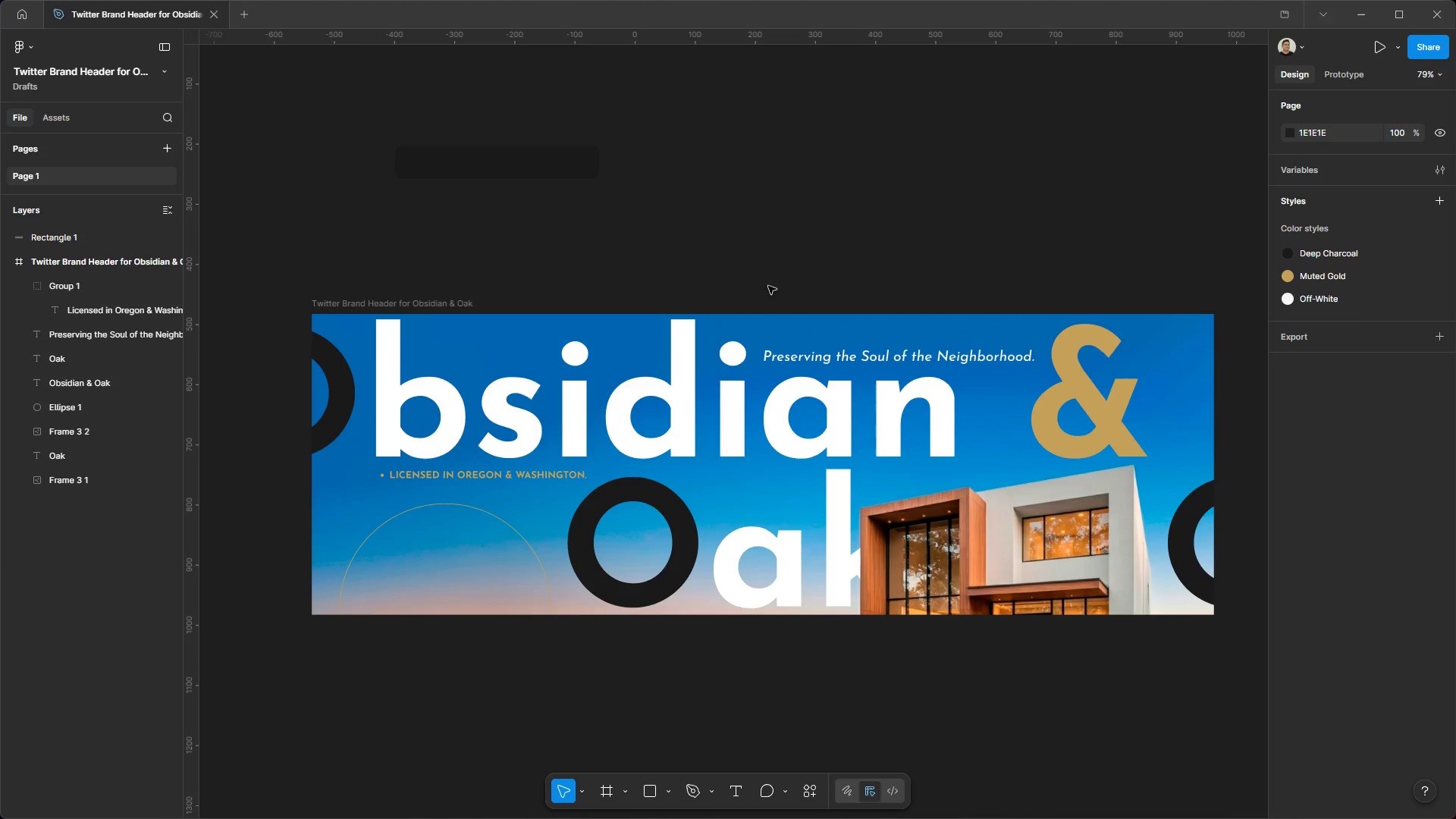 
double_click([828, 244])
 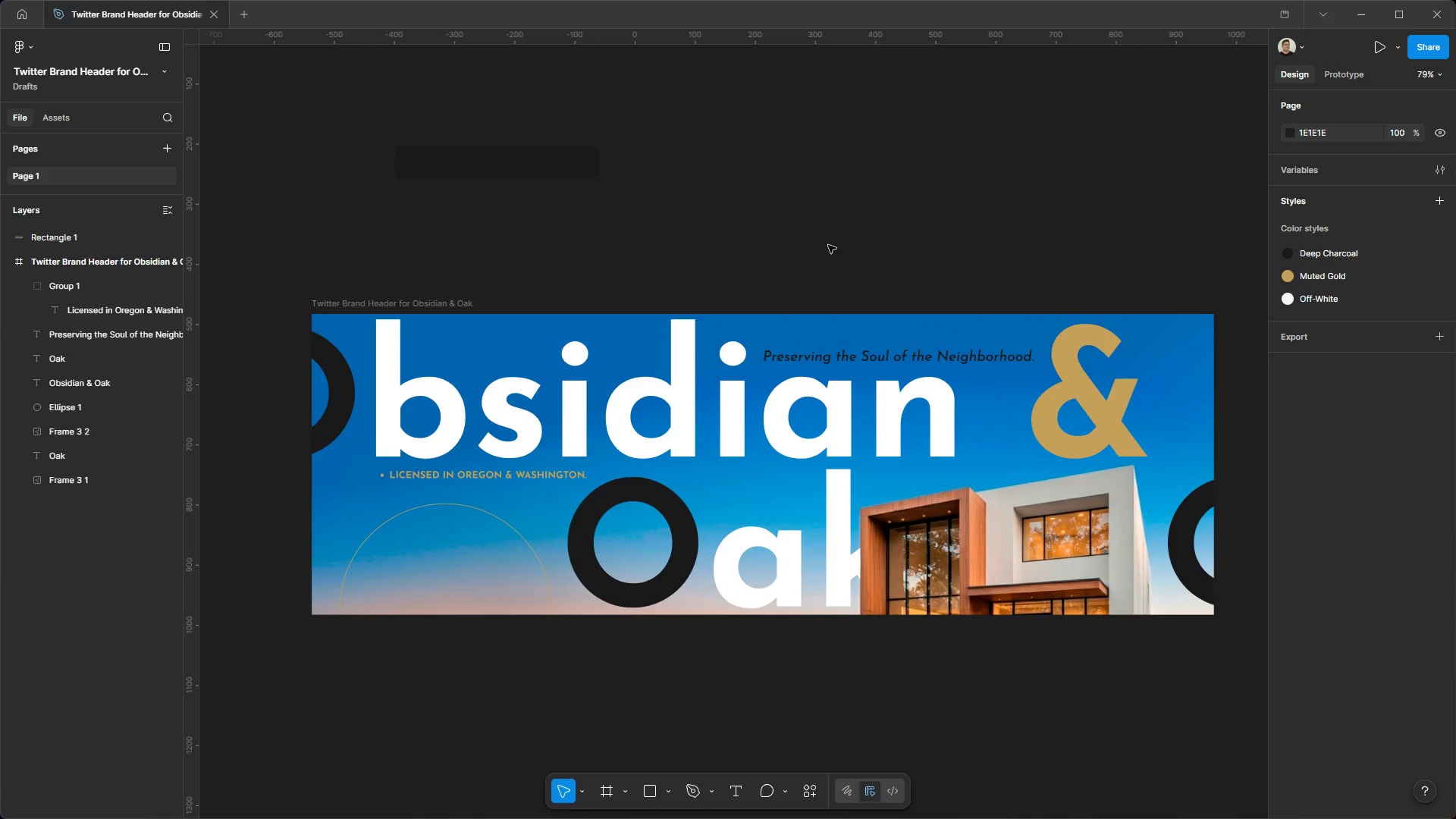 
key(Control+Z)
 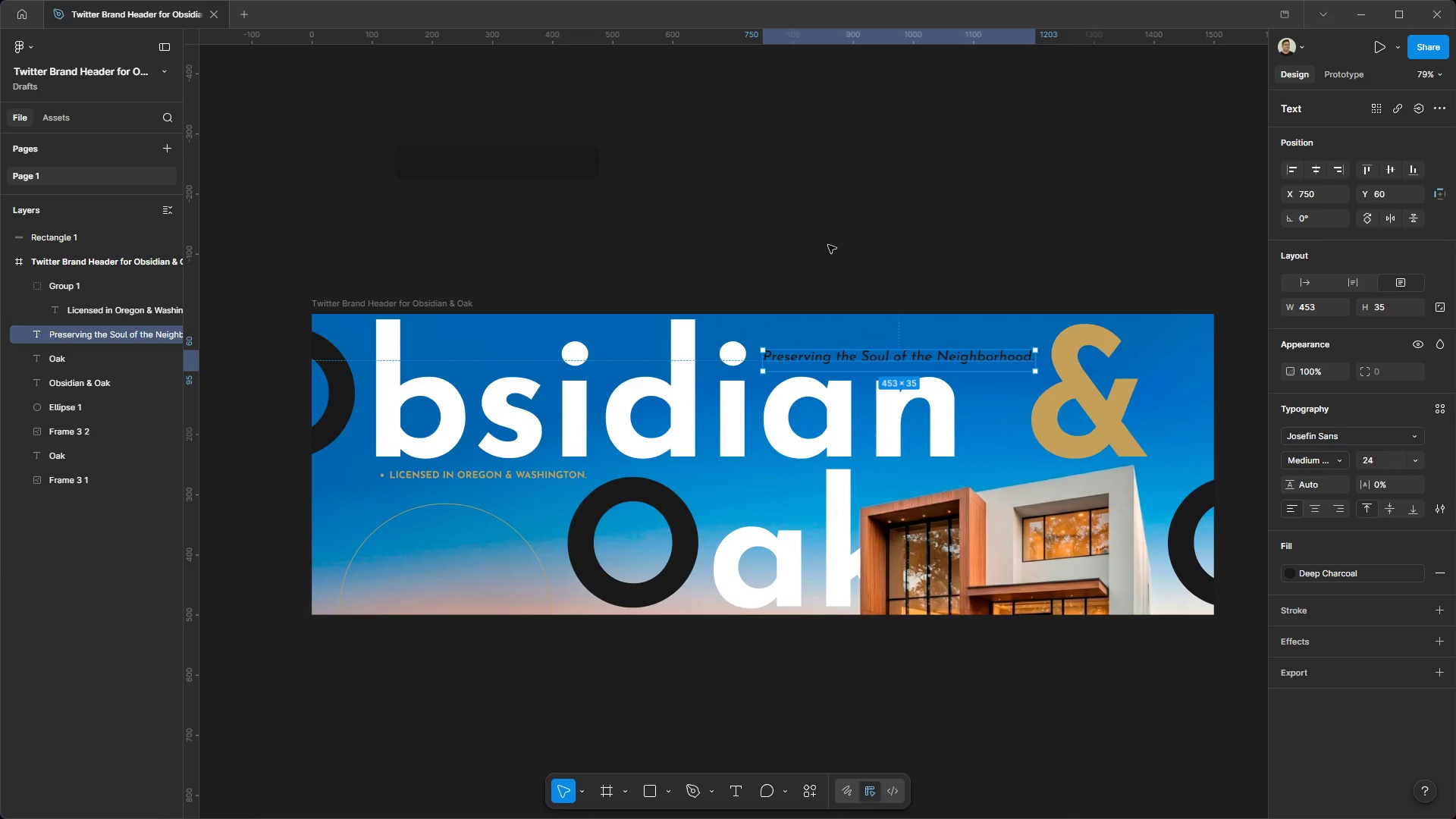 
key(Control+Z)
 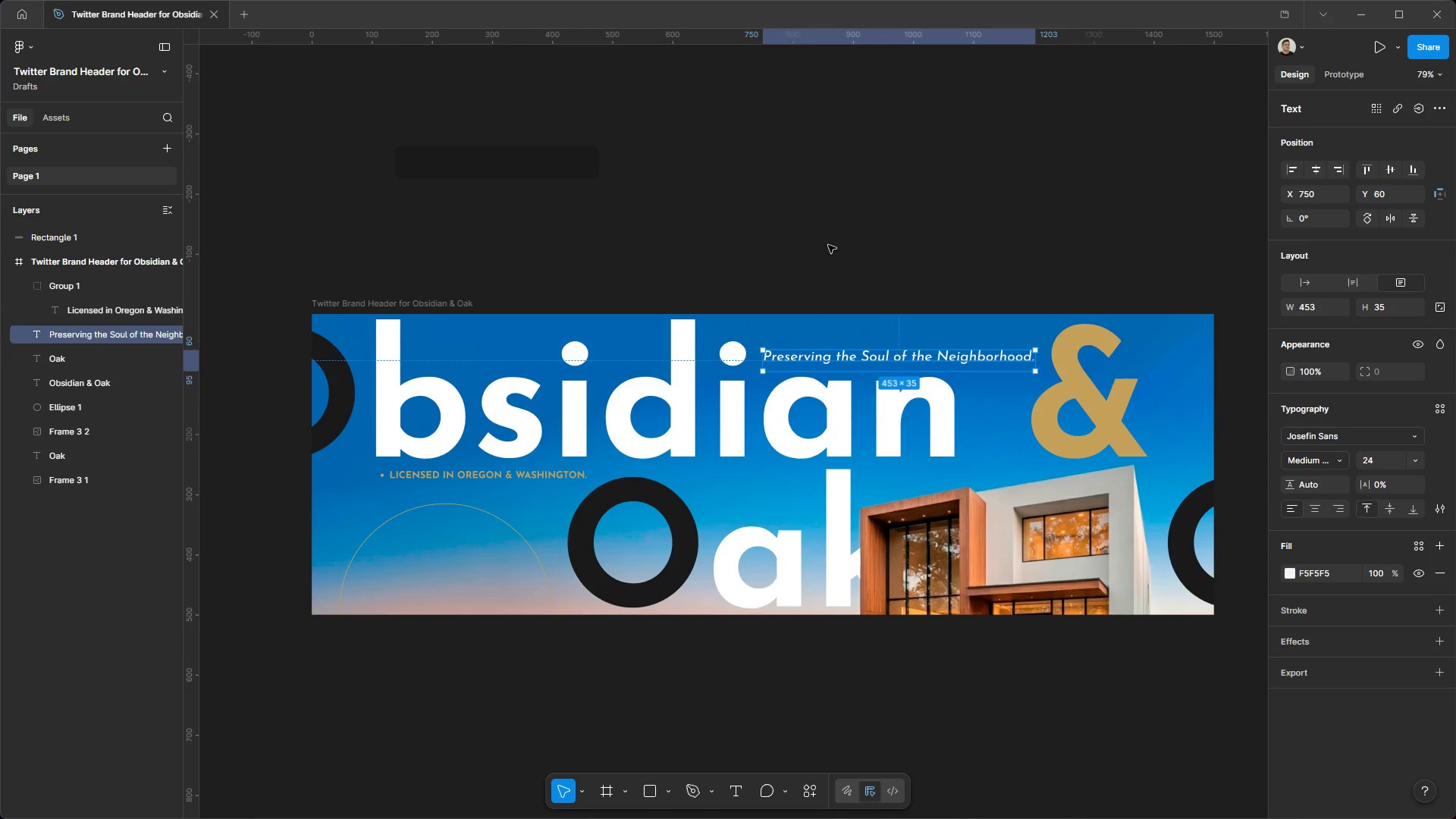 
left_click([828, 245])
 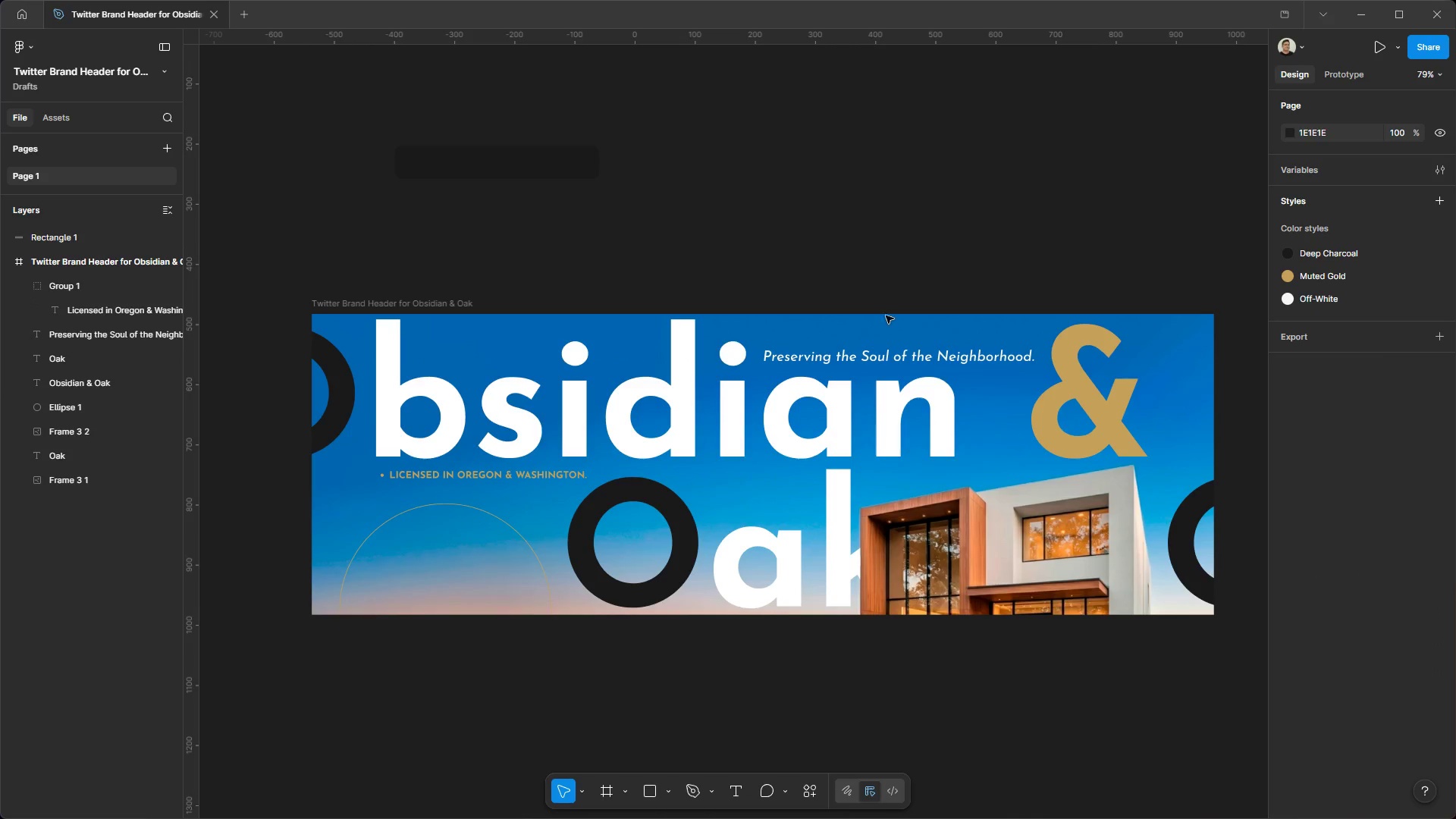 
left_click([889, 363])
 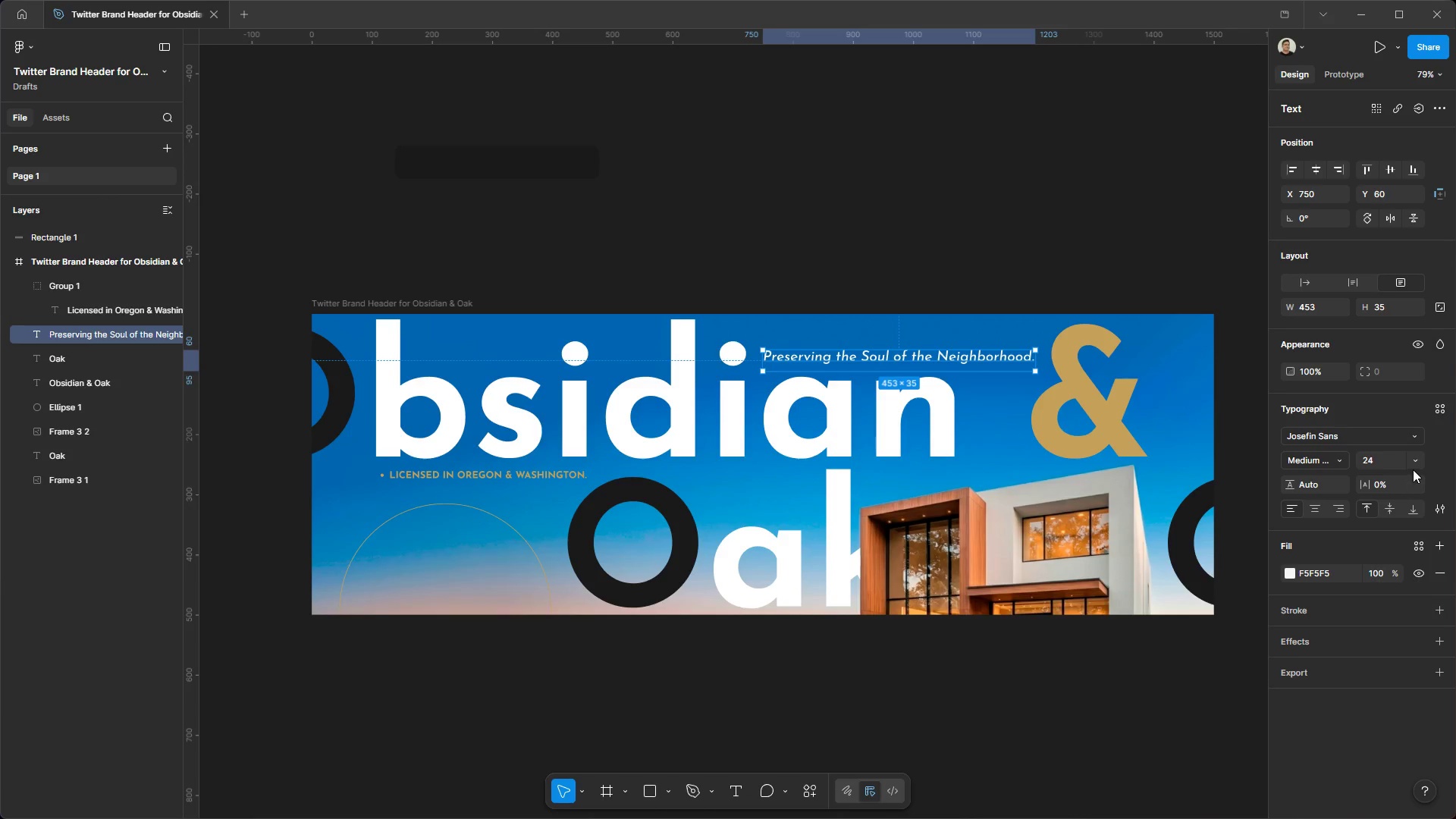 
left_click([1413, 466])
 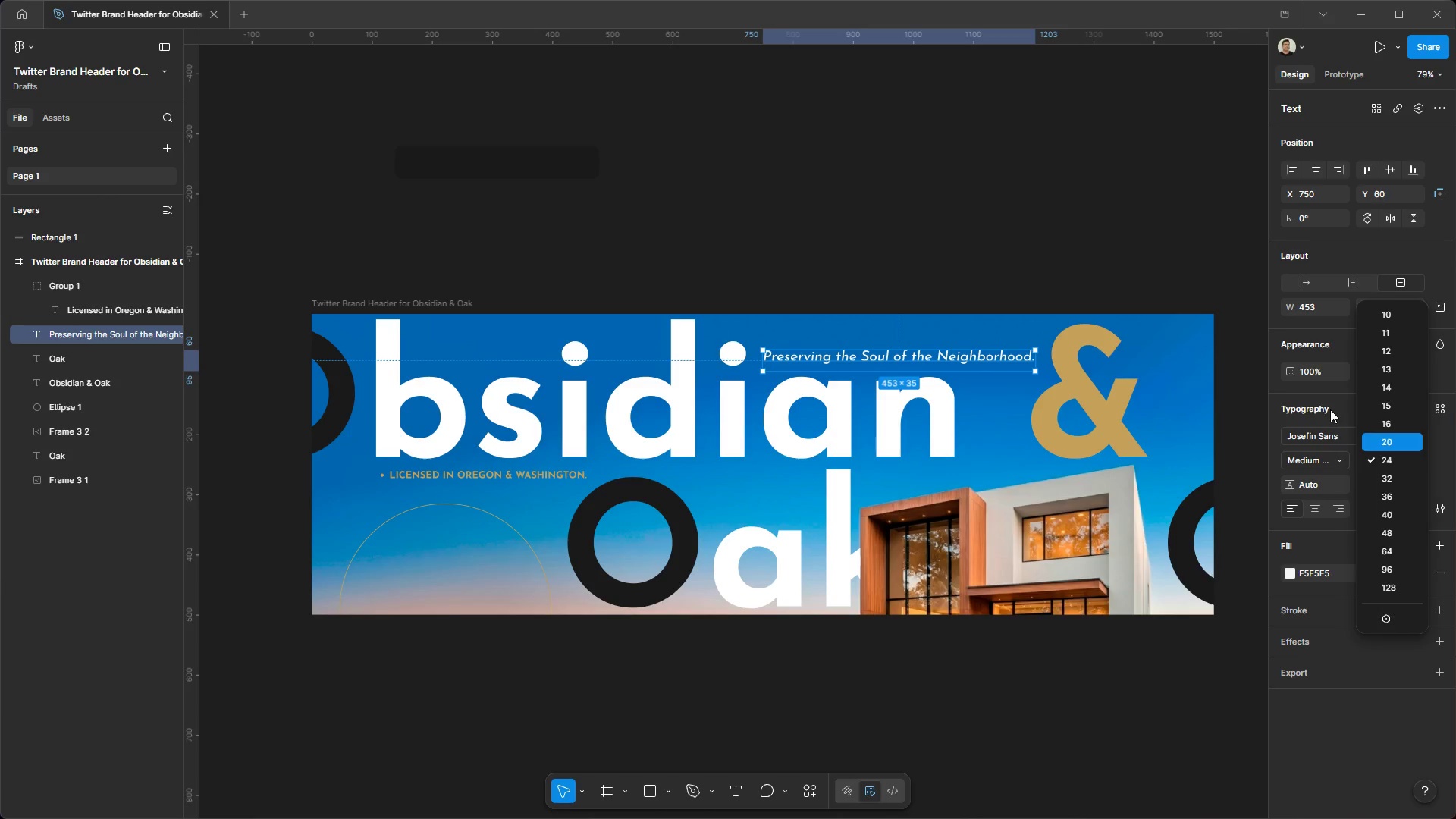 
left_click([1057, 267])
 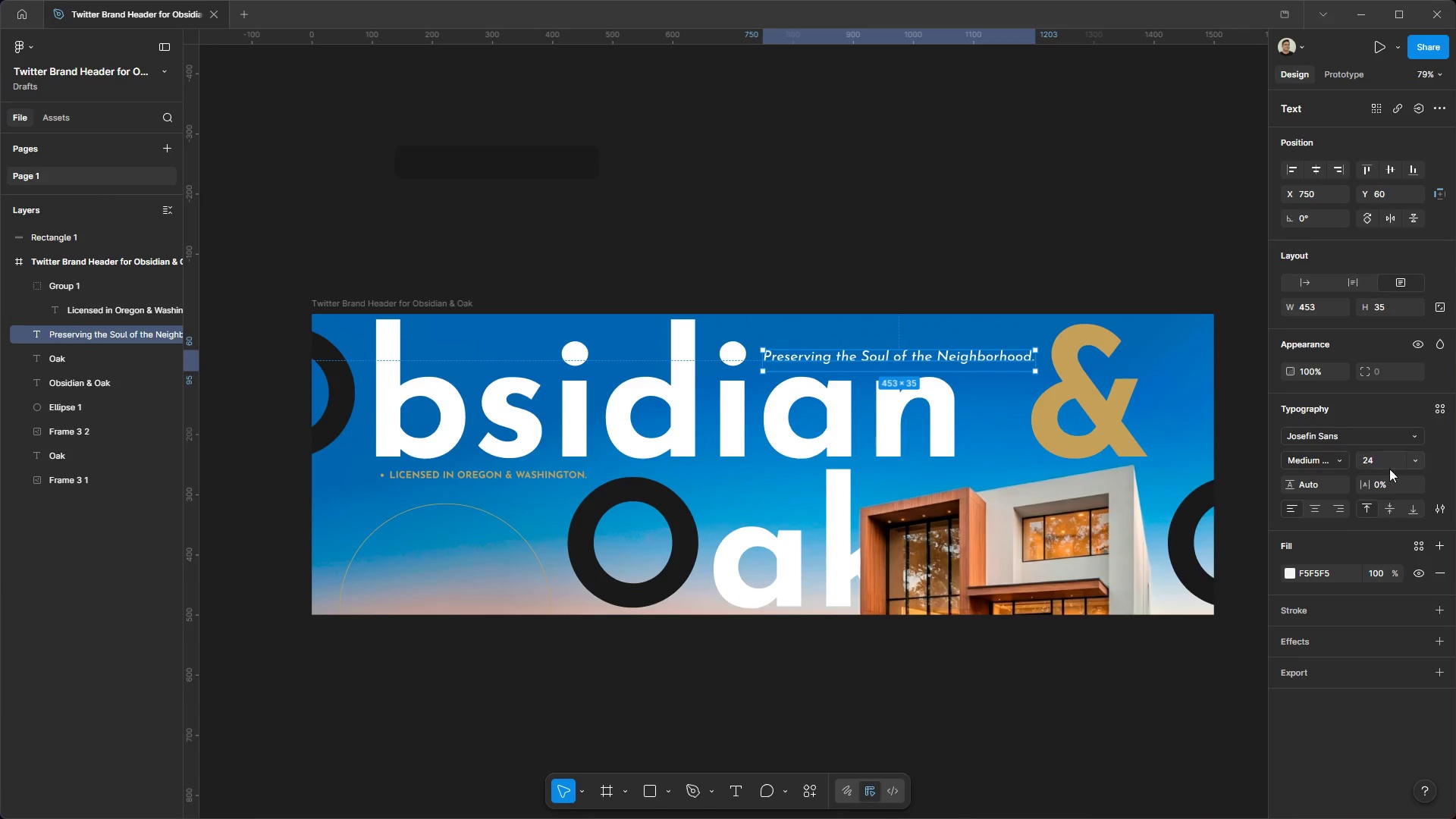 
left_click_drag(start_coordinate=[1381, 466], to_coordinate=[1355, 466])
 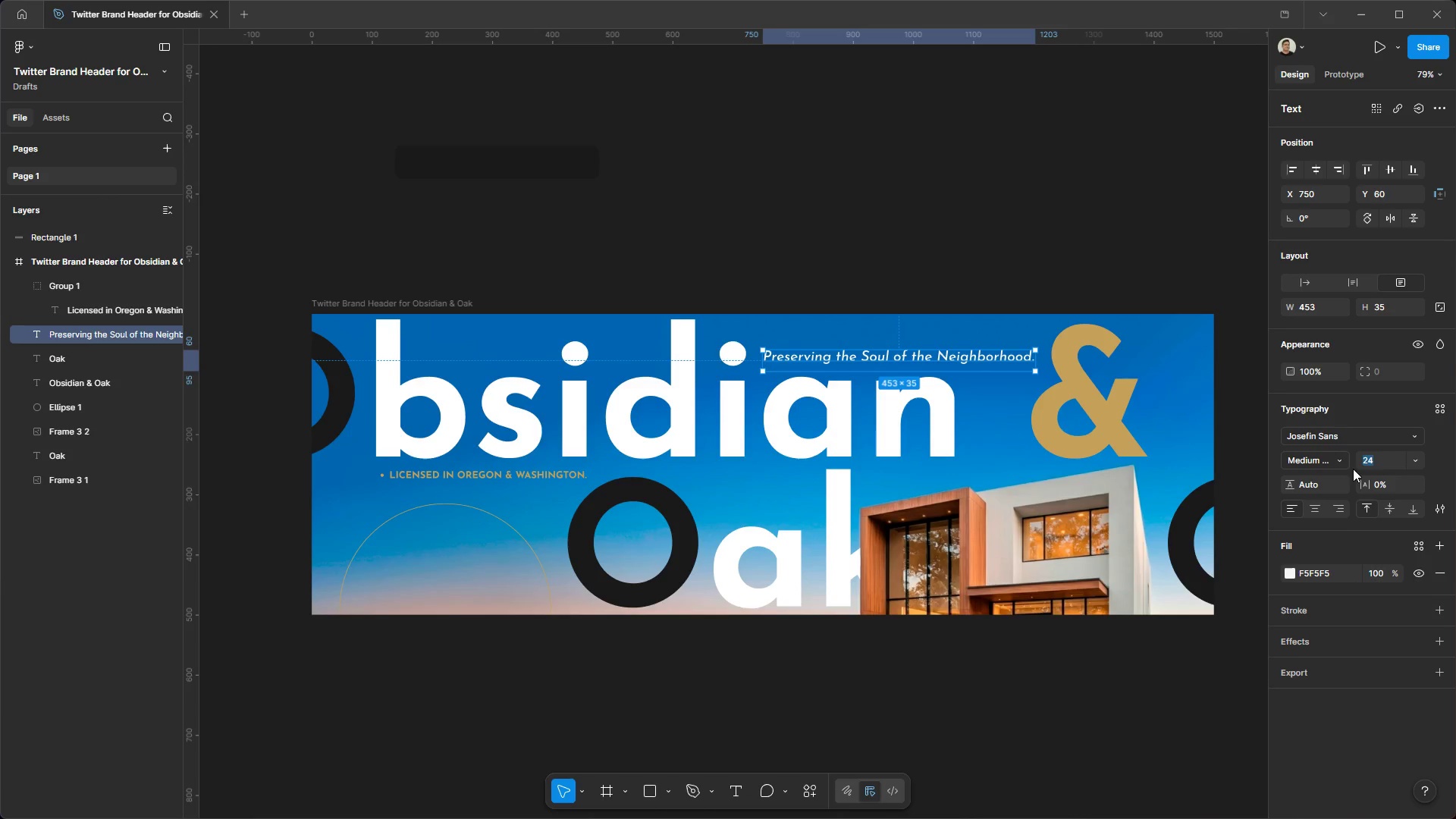 
type(26)
 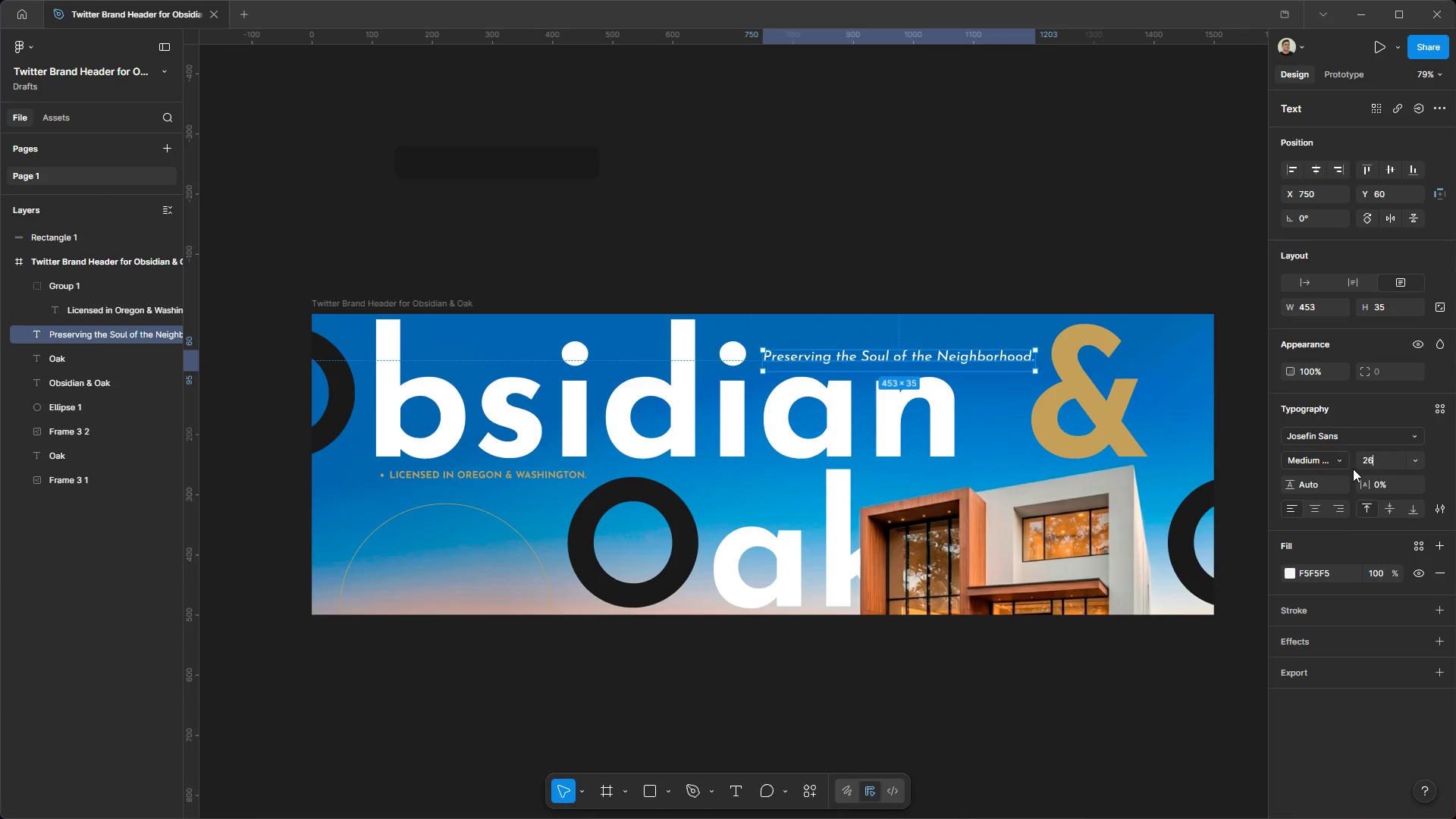 
key(Enter)
 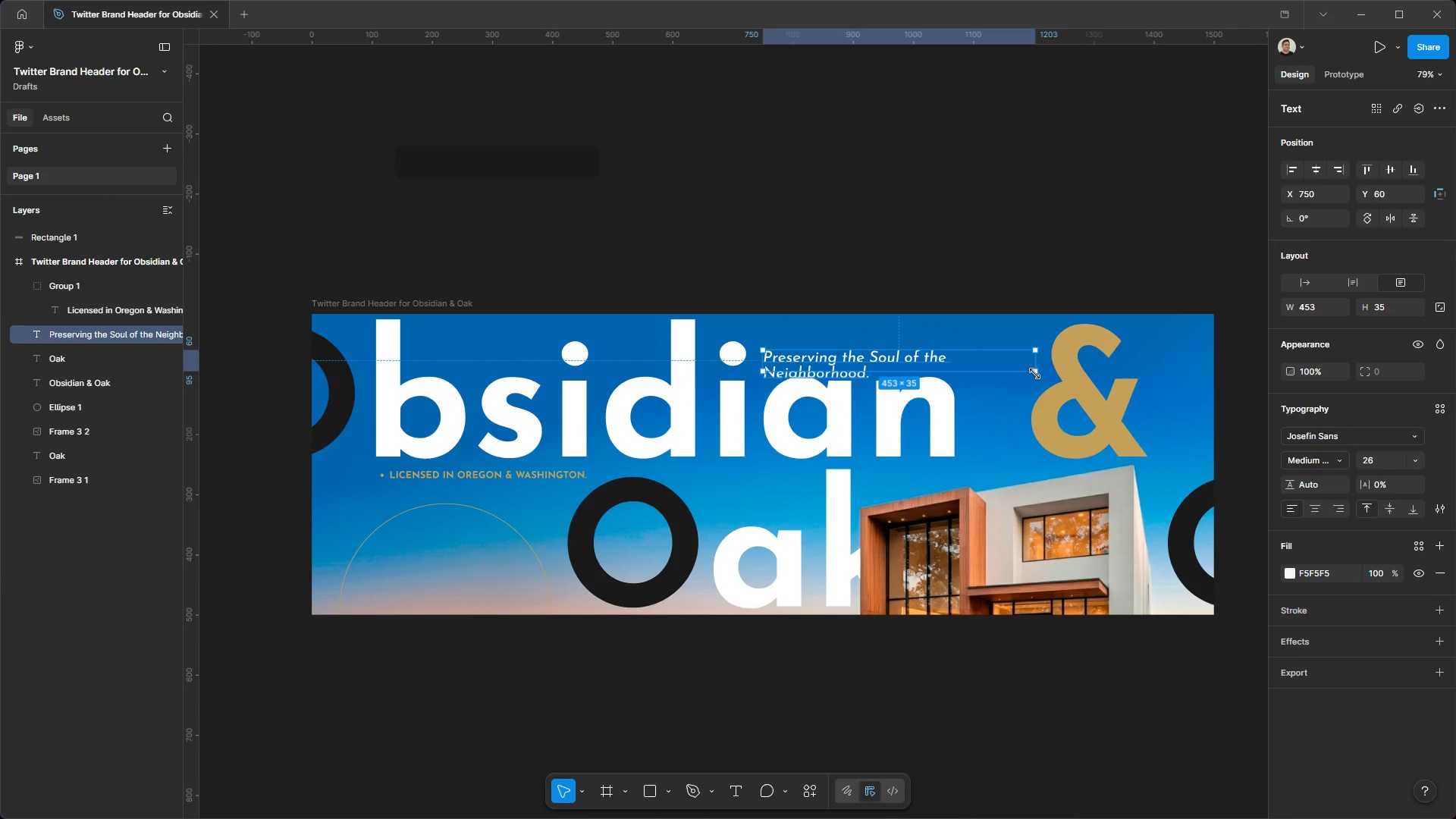 
left_click_drag(start_coordinate=[1039, 367], to_coordinate=[1046, 369])
 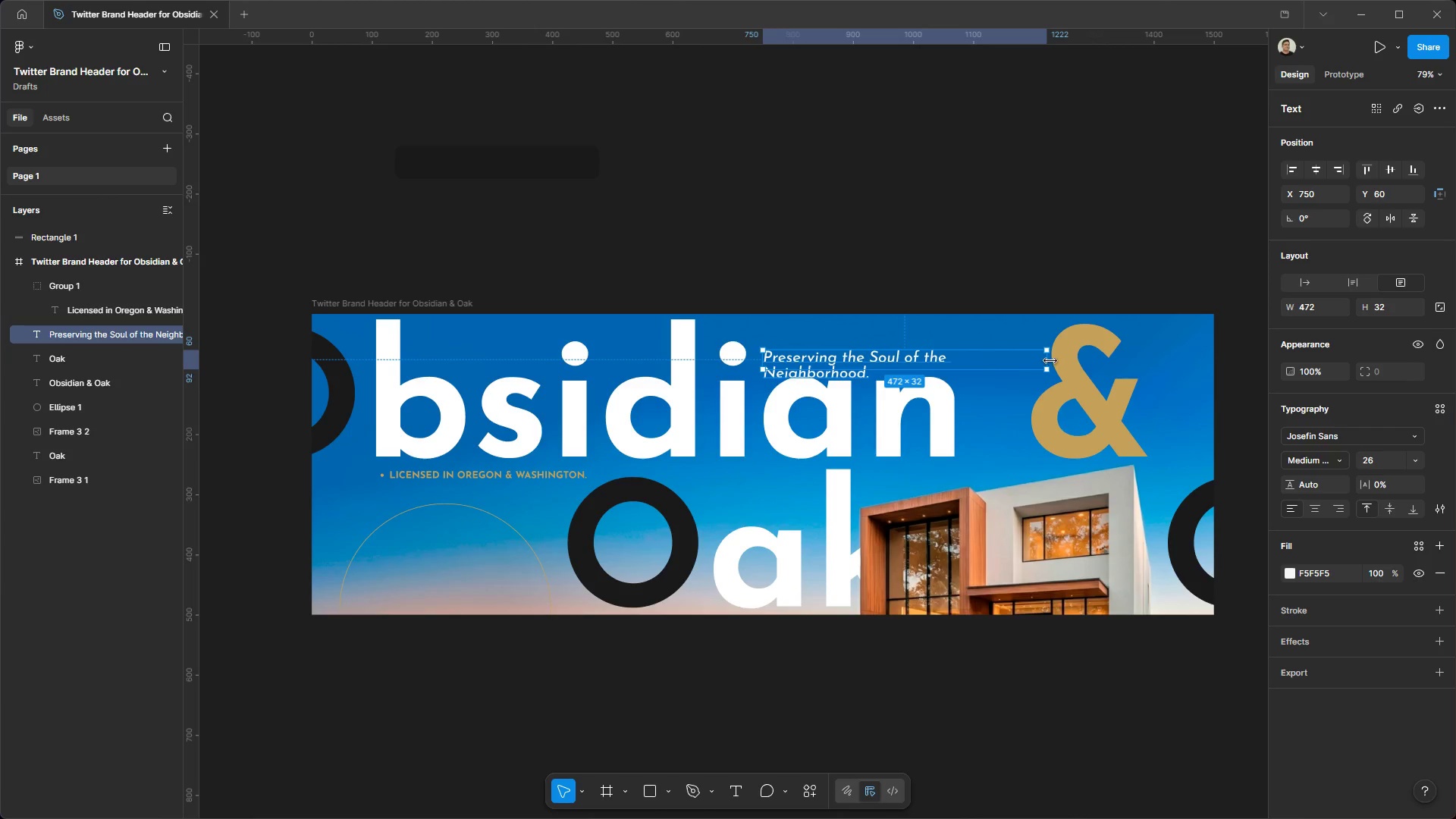 
left_click_drag(start_coordinate=[1050, 361], to_coordinate=[1066, 364])
 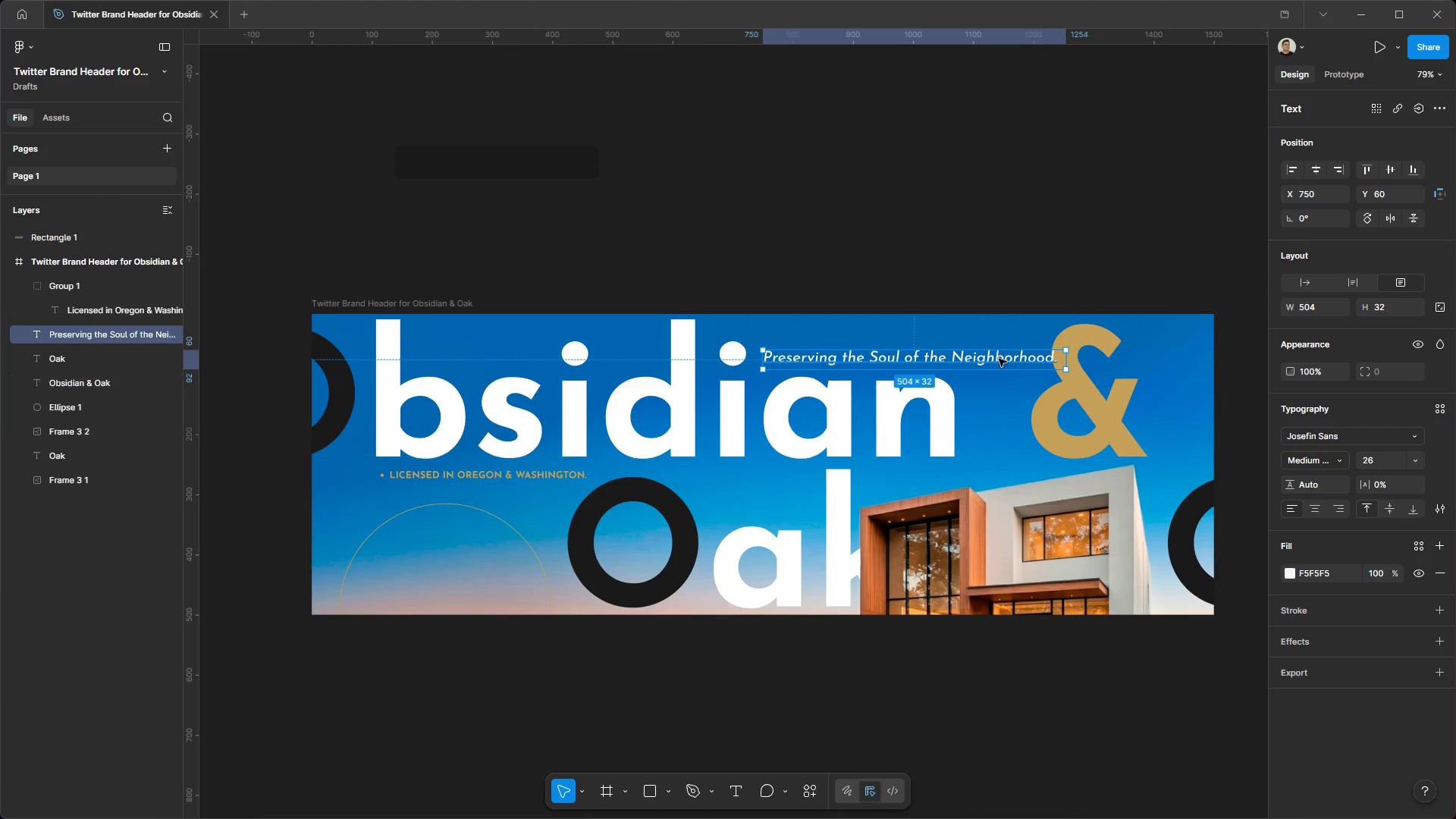 
left_click_drag(start_coordinate=[998, 365], to_coordinate=[992, 363])
 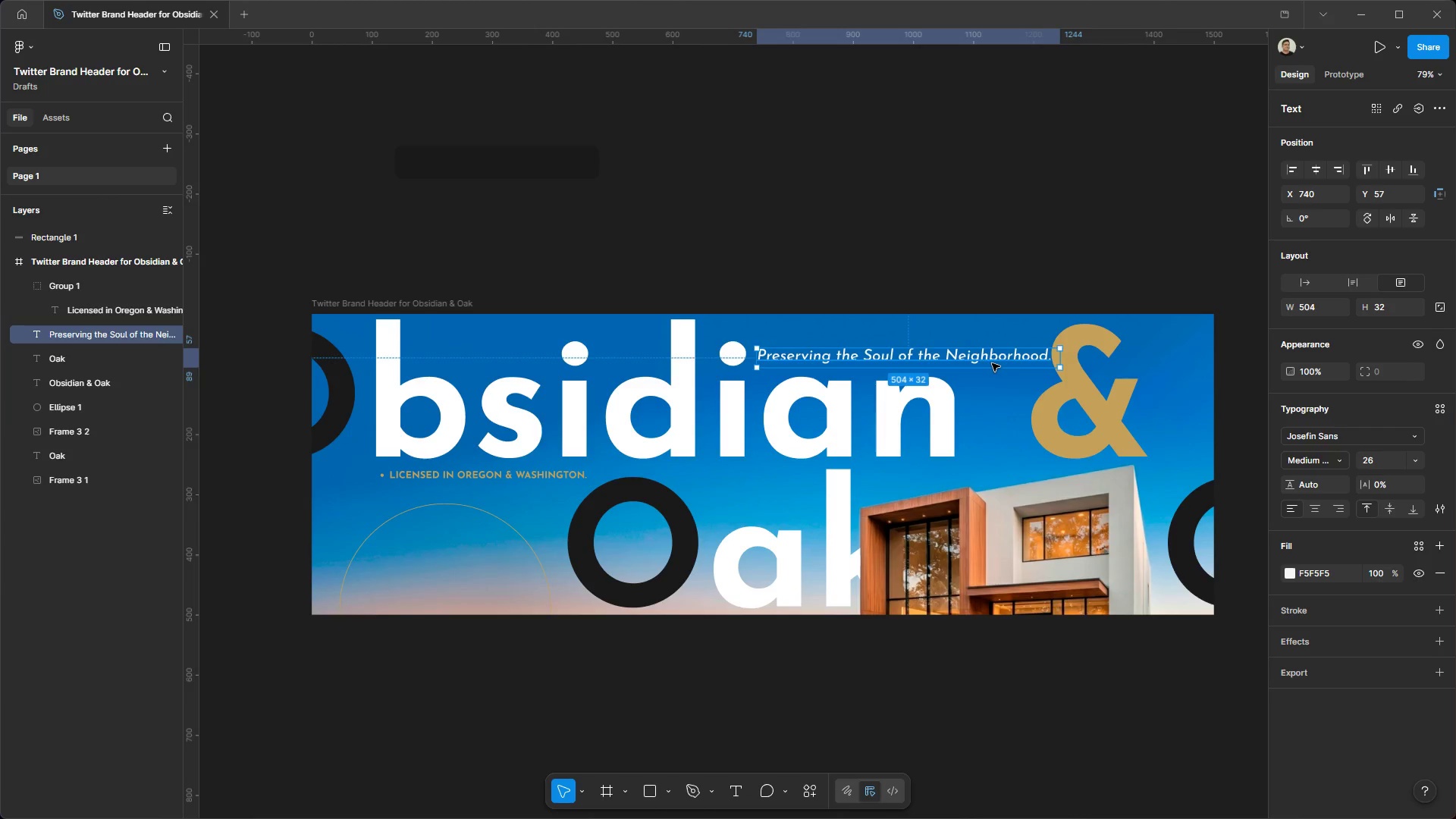 
key(Control+Z)
 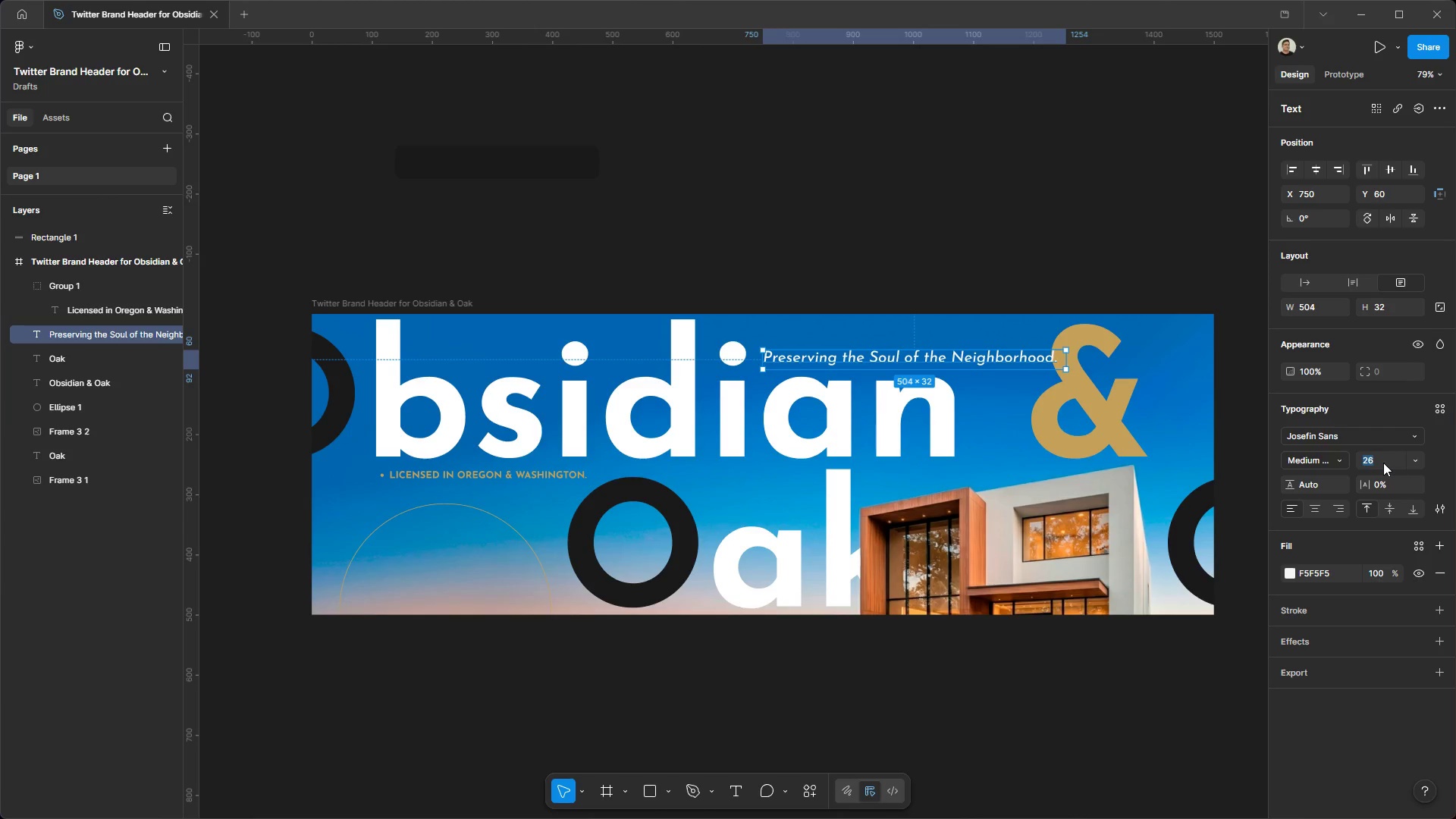 
type(25)
 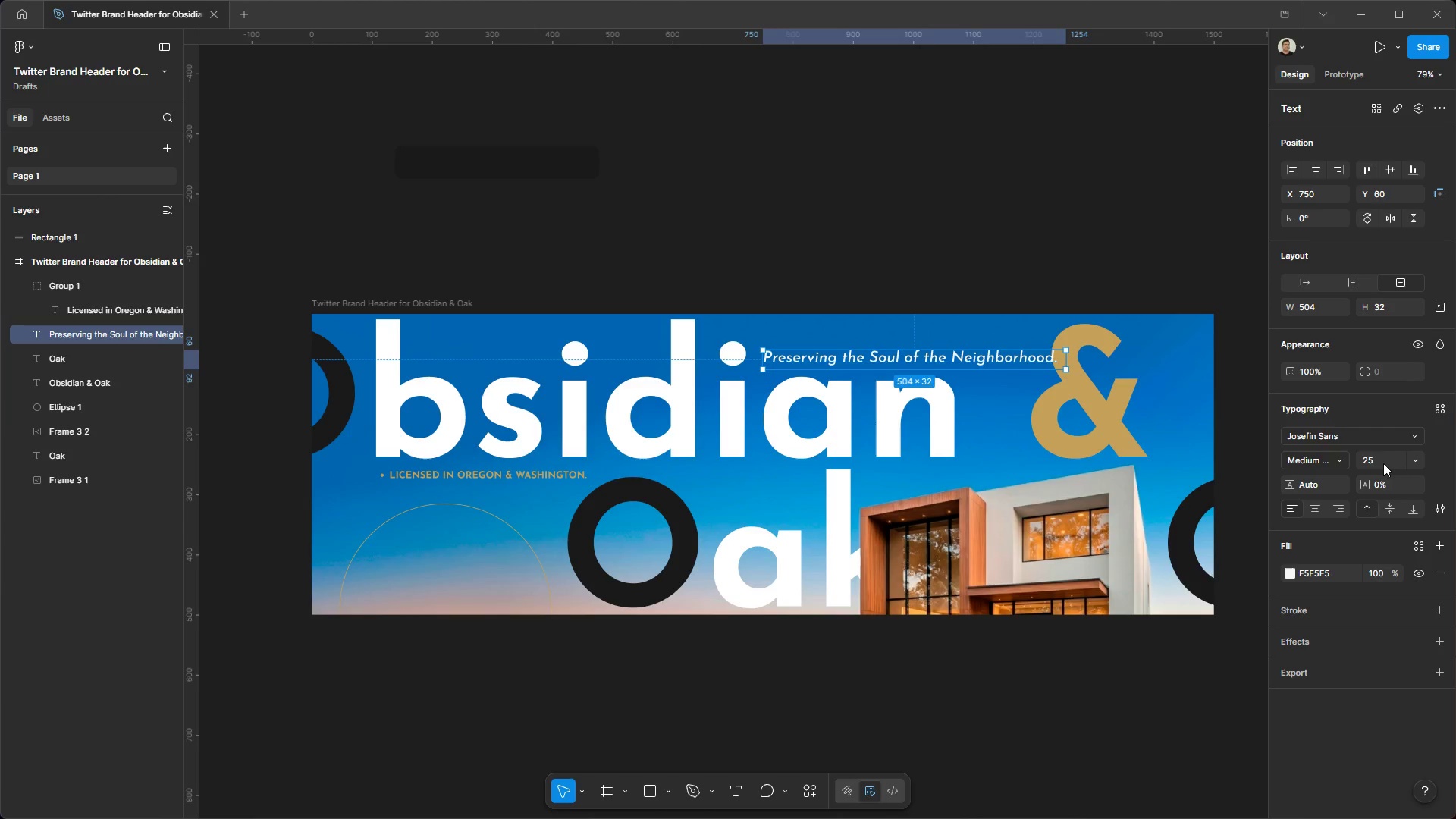 
key(Enter)
 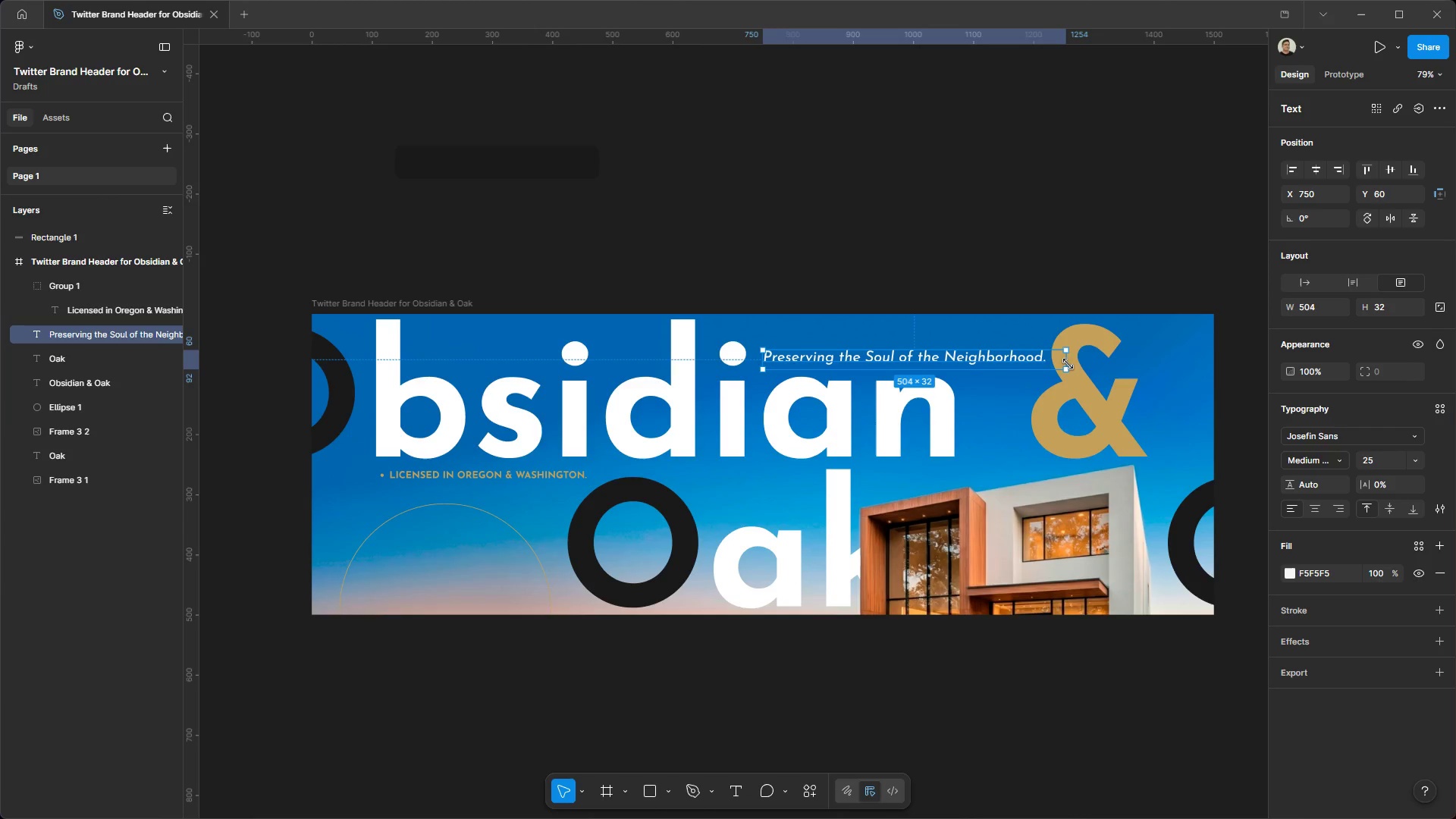 
left_click_drag(start_coordinate=[1064, 361], to_coordinate=[1052, 357])
 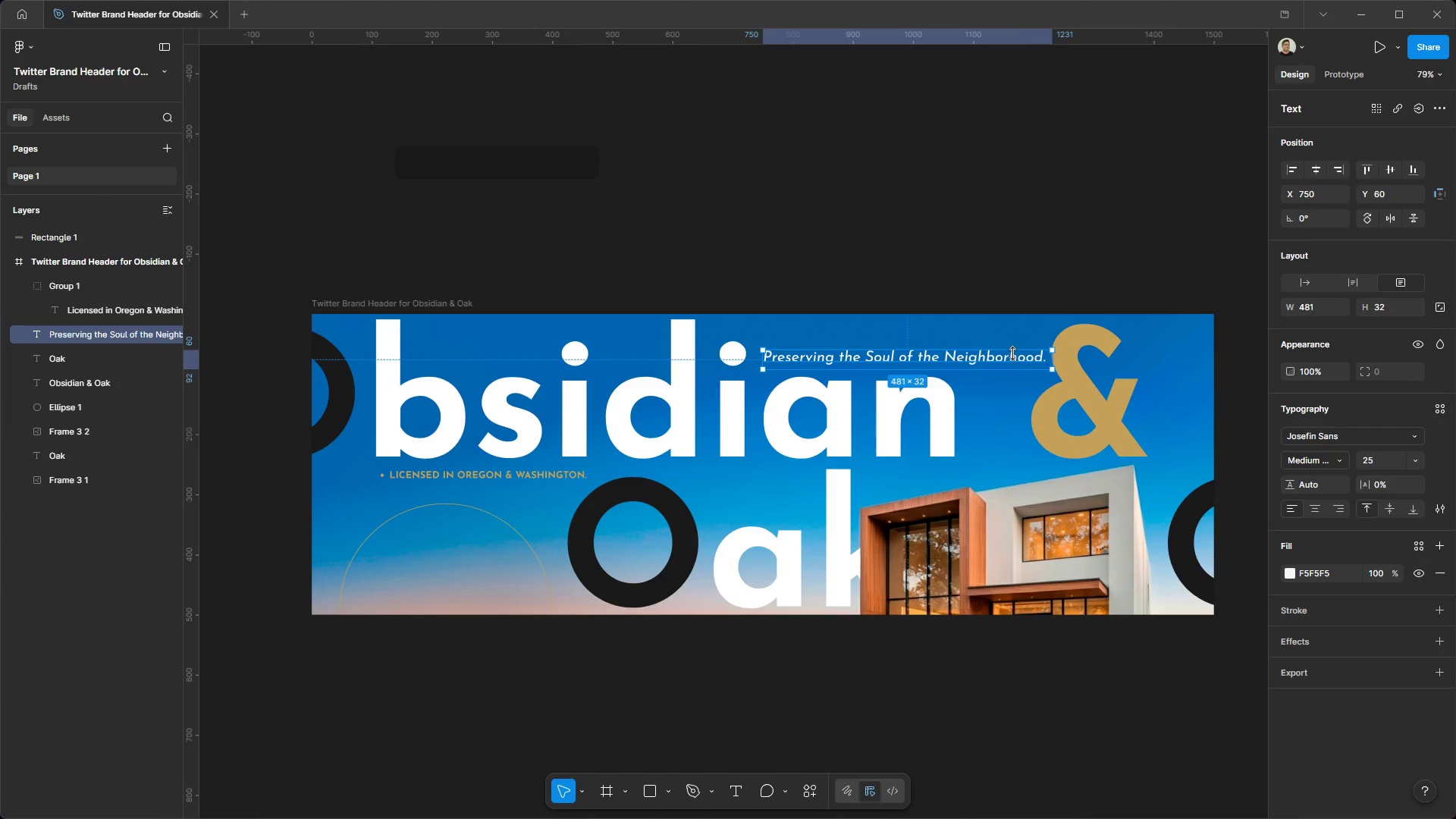 
left_click_drag(start_coordinate=[1010, 360], to_coordinate=[1006, 360])
 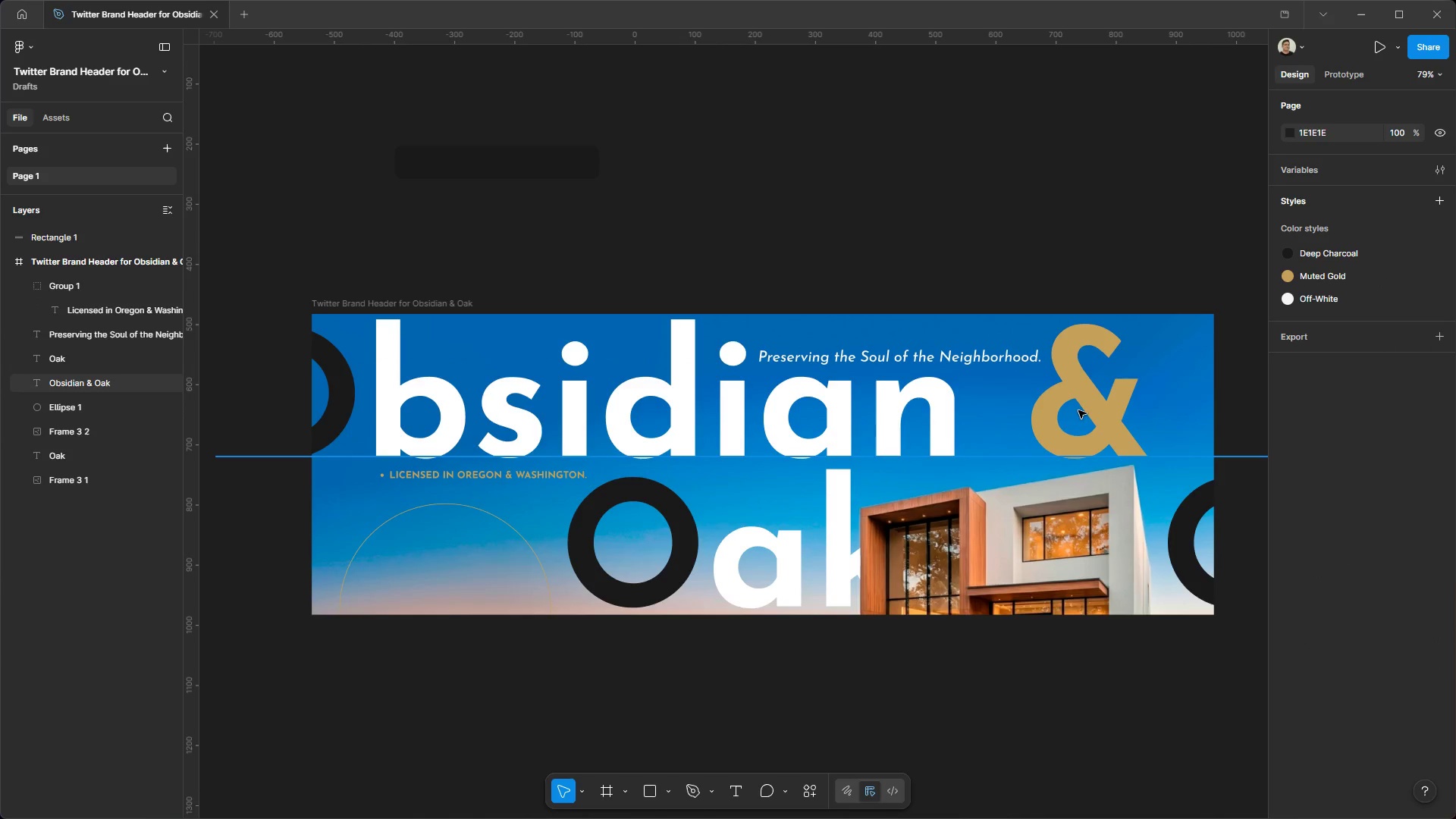 
left_click([1078, 410])
 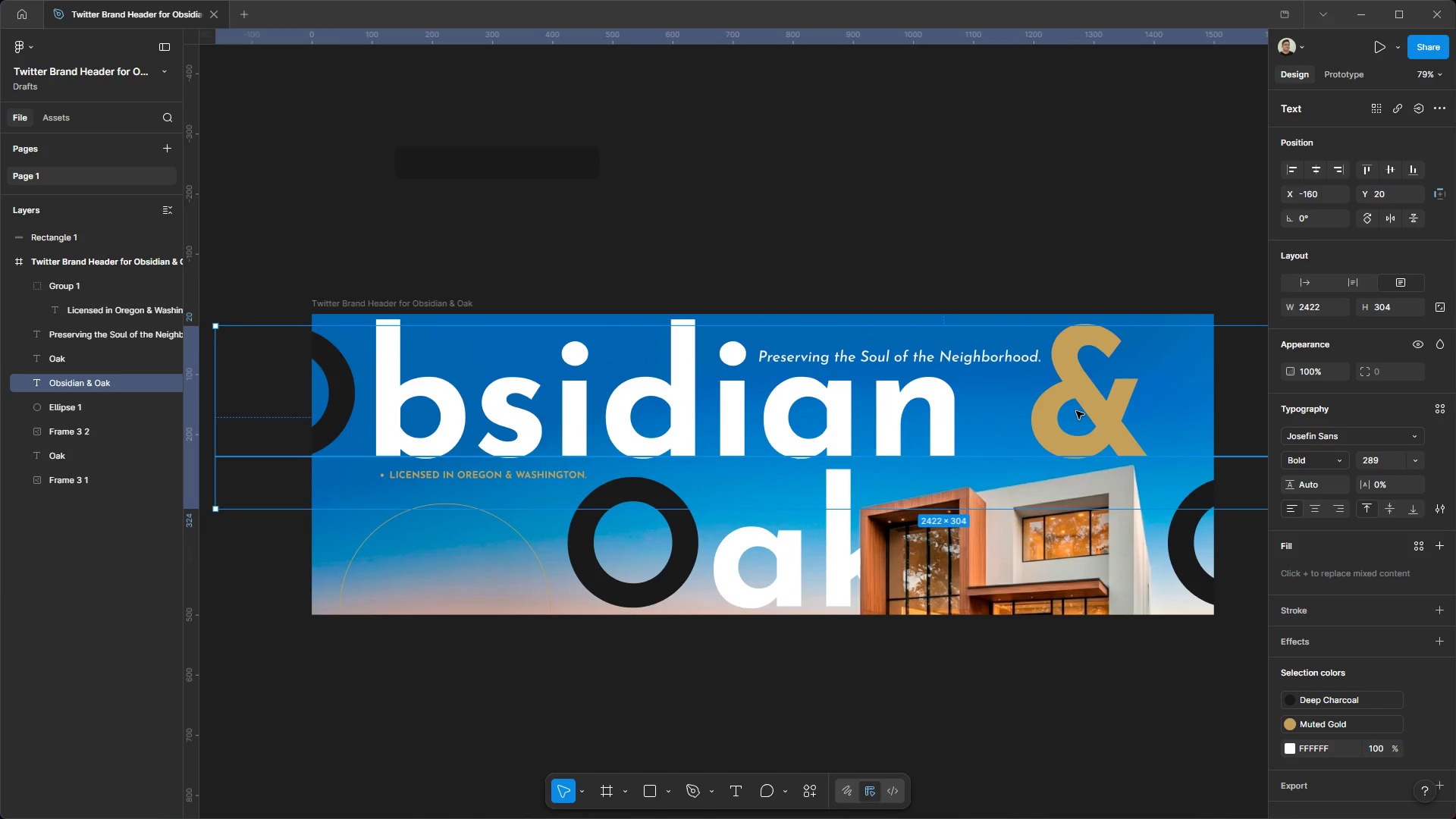 
key(ArrowRight)
 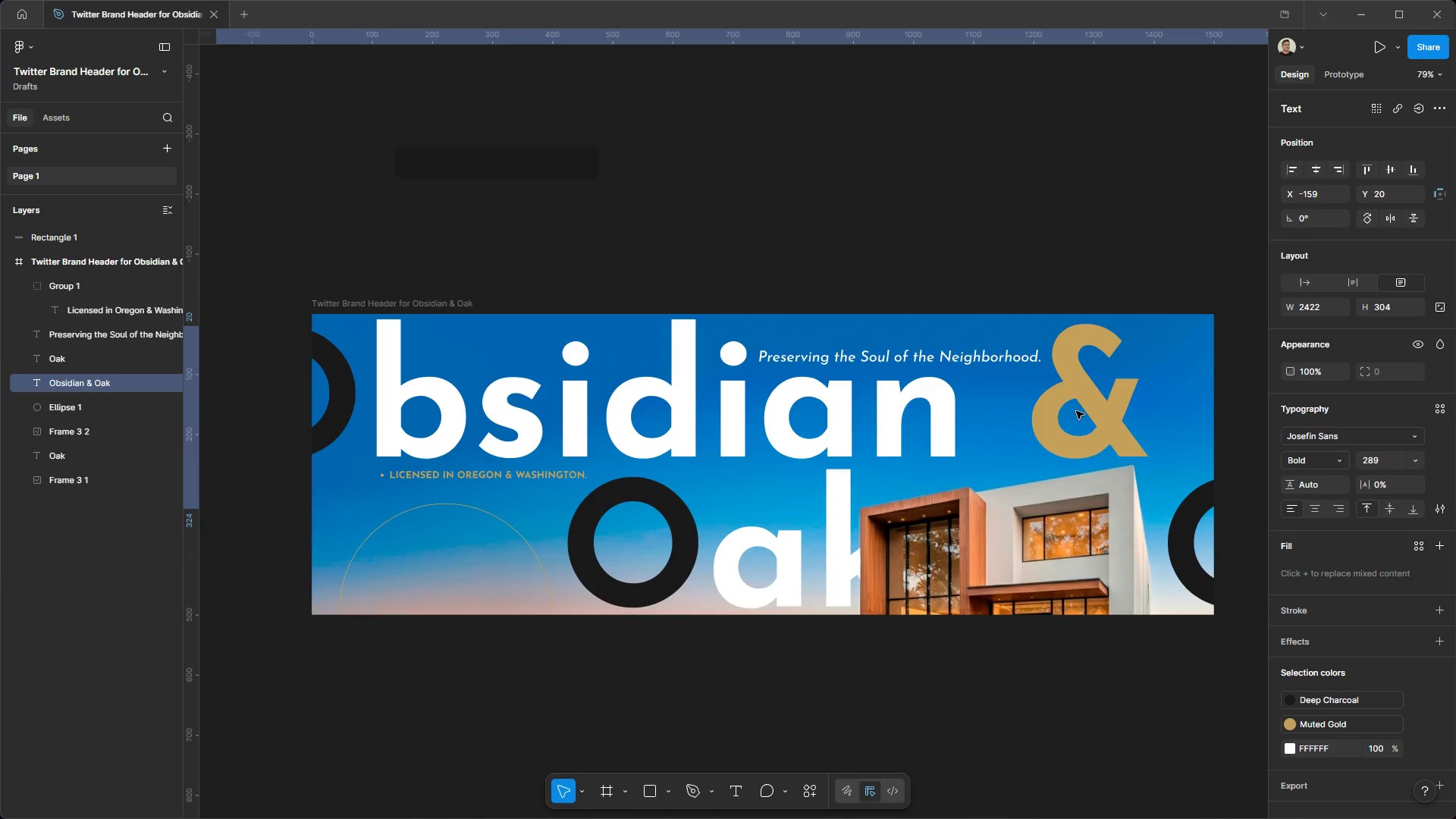 
key(ArrowRight)
 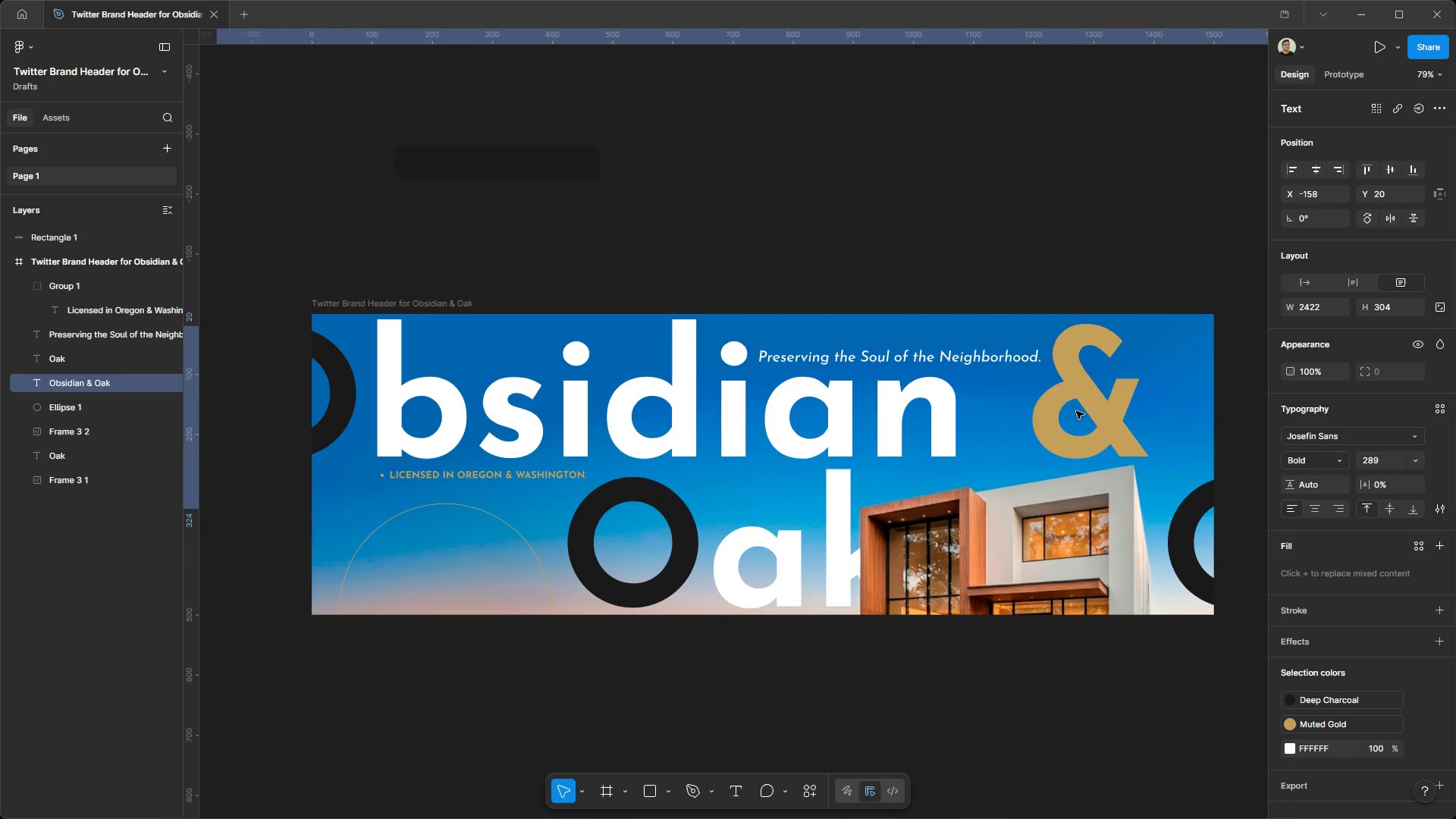 
key(ArrowRight)
 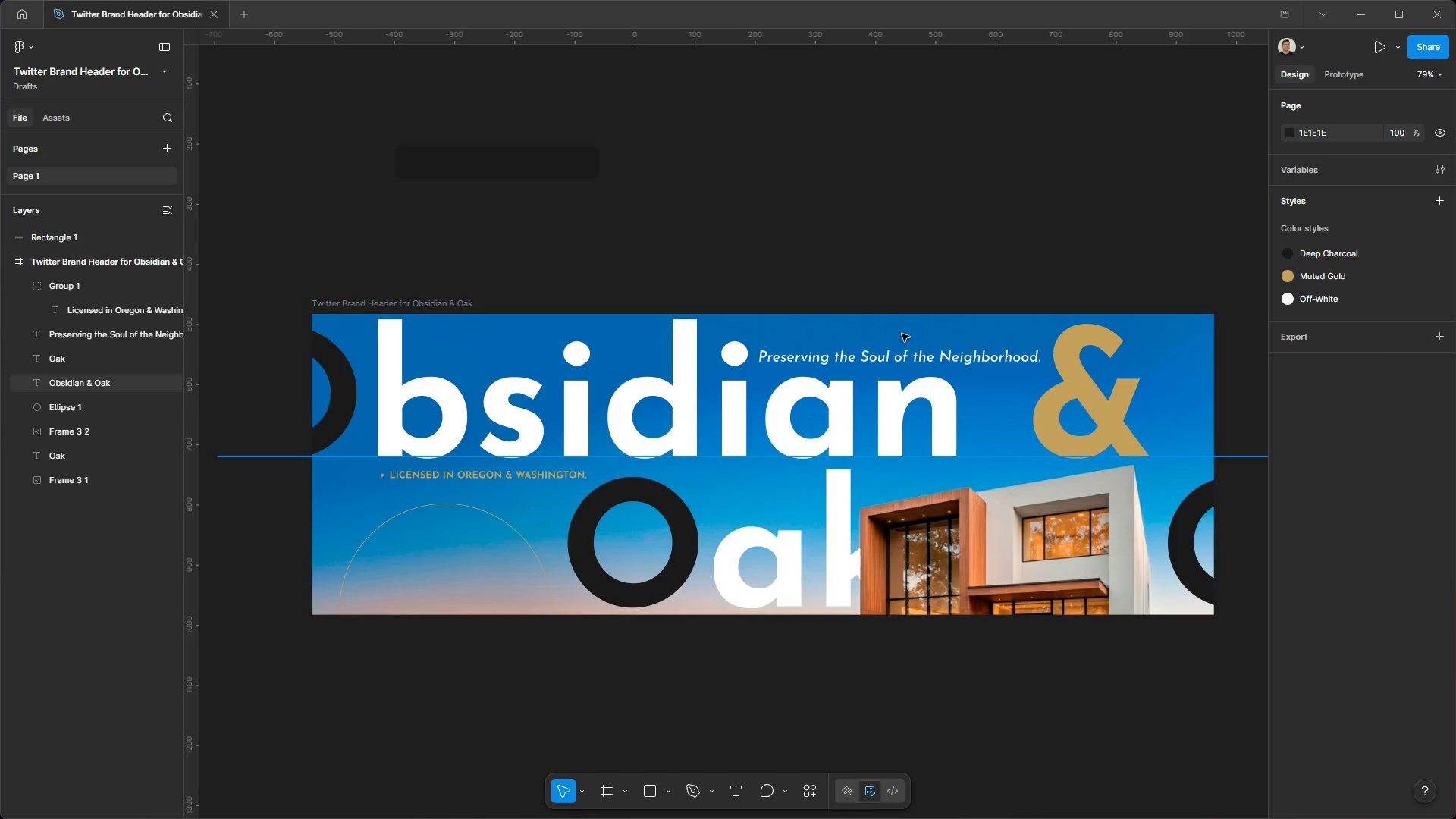 
left_click([915, 358])
 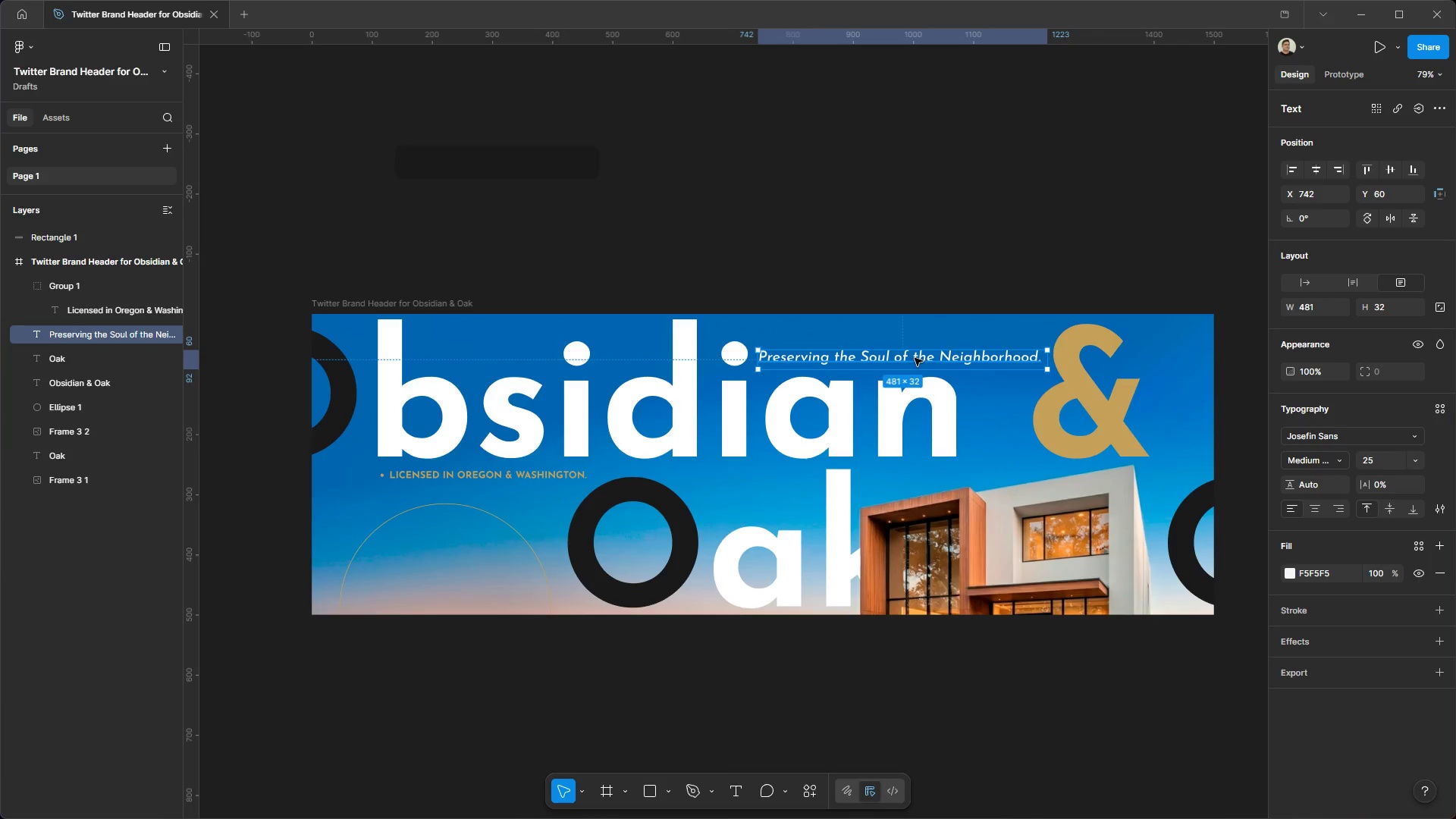 
key(ArrowRight)
 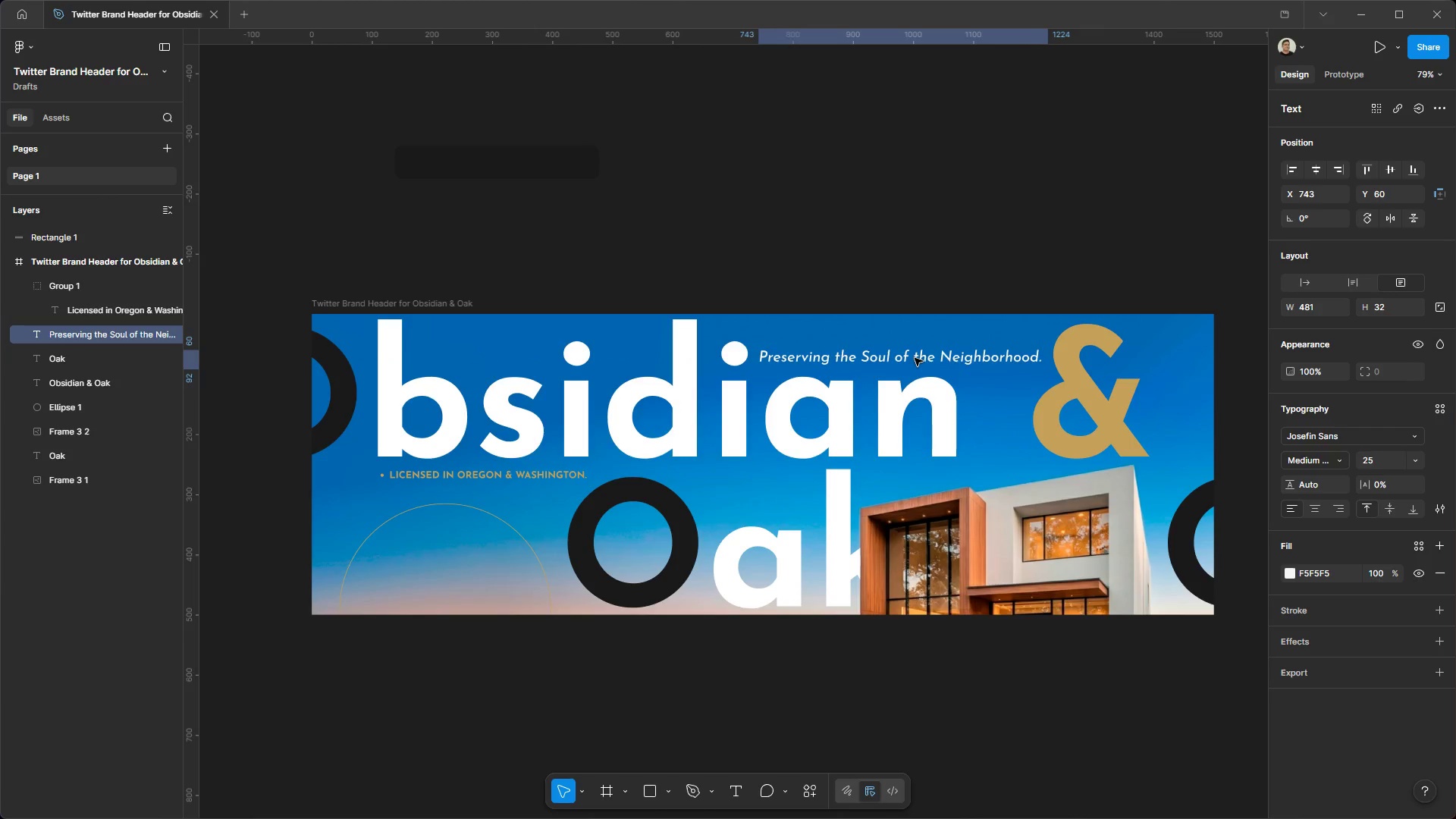 
key(ArrowRight)
 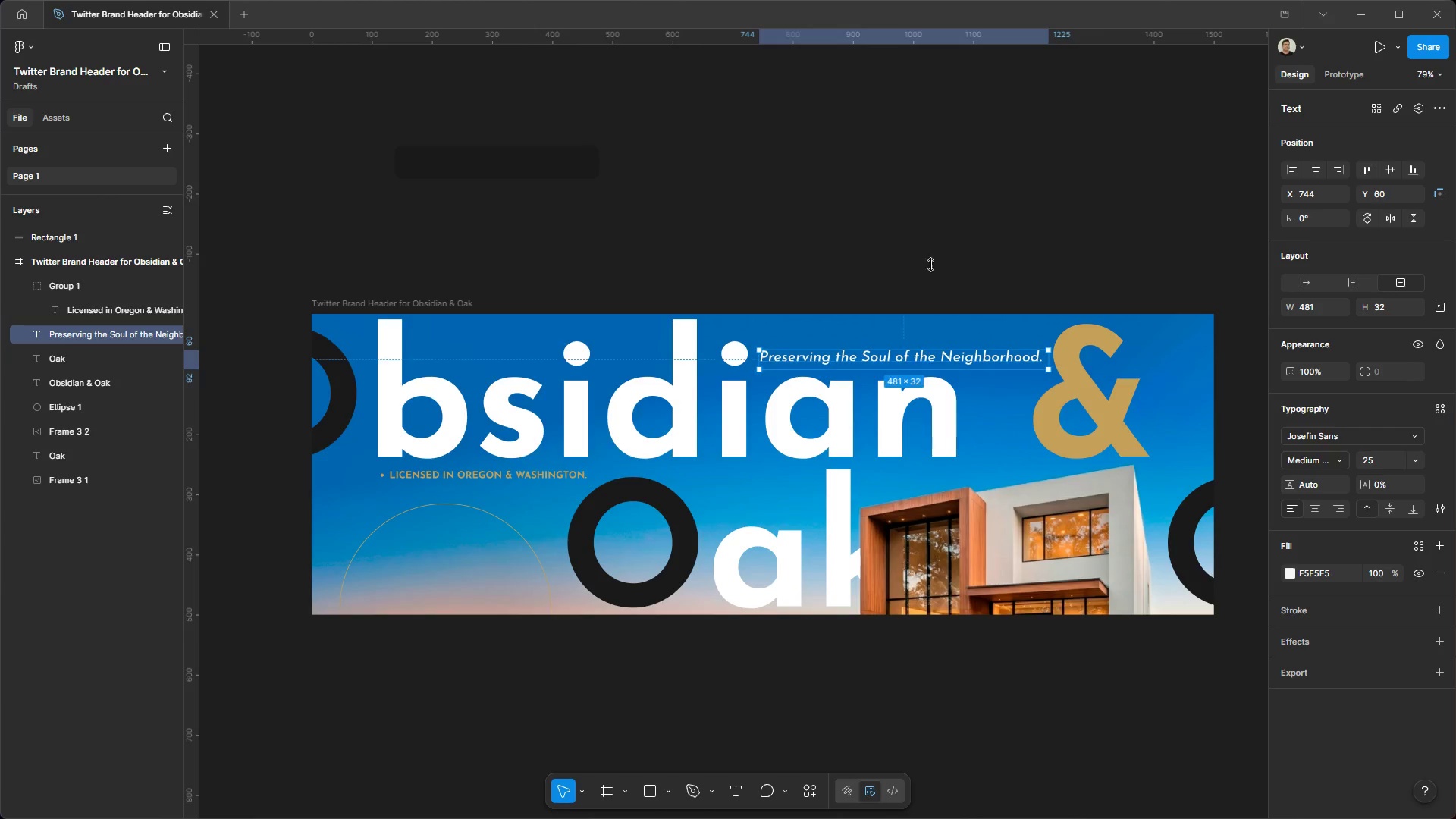 
left_click([947, 193])
 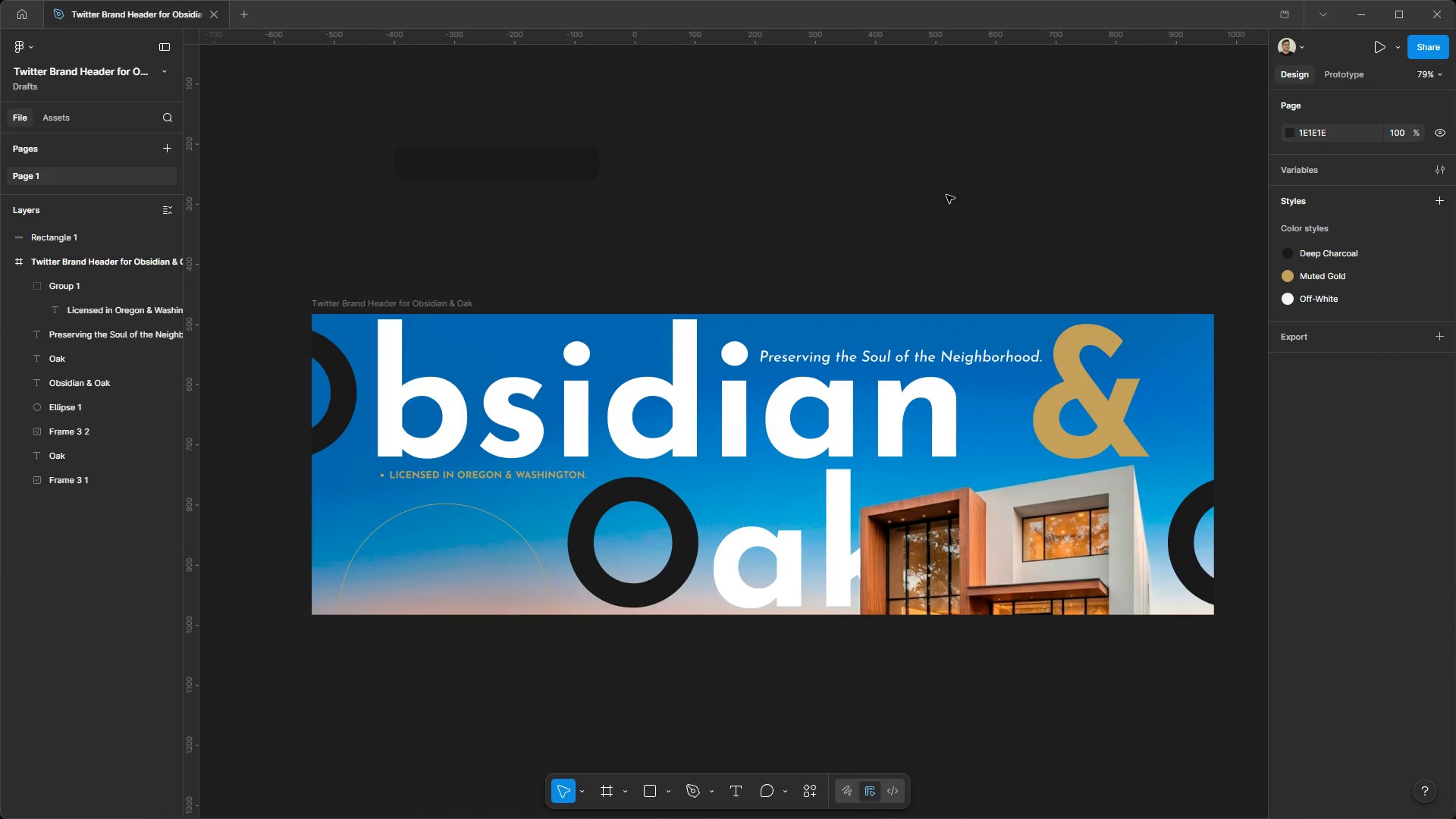 
wait(6.27)
 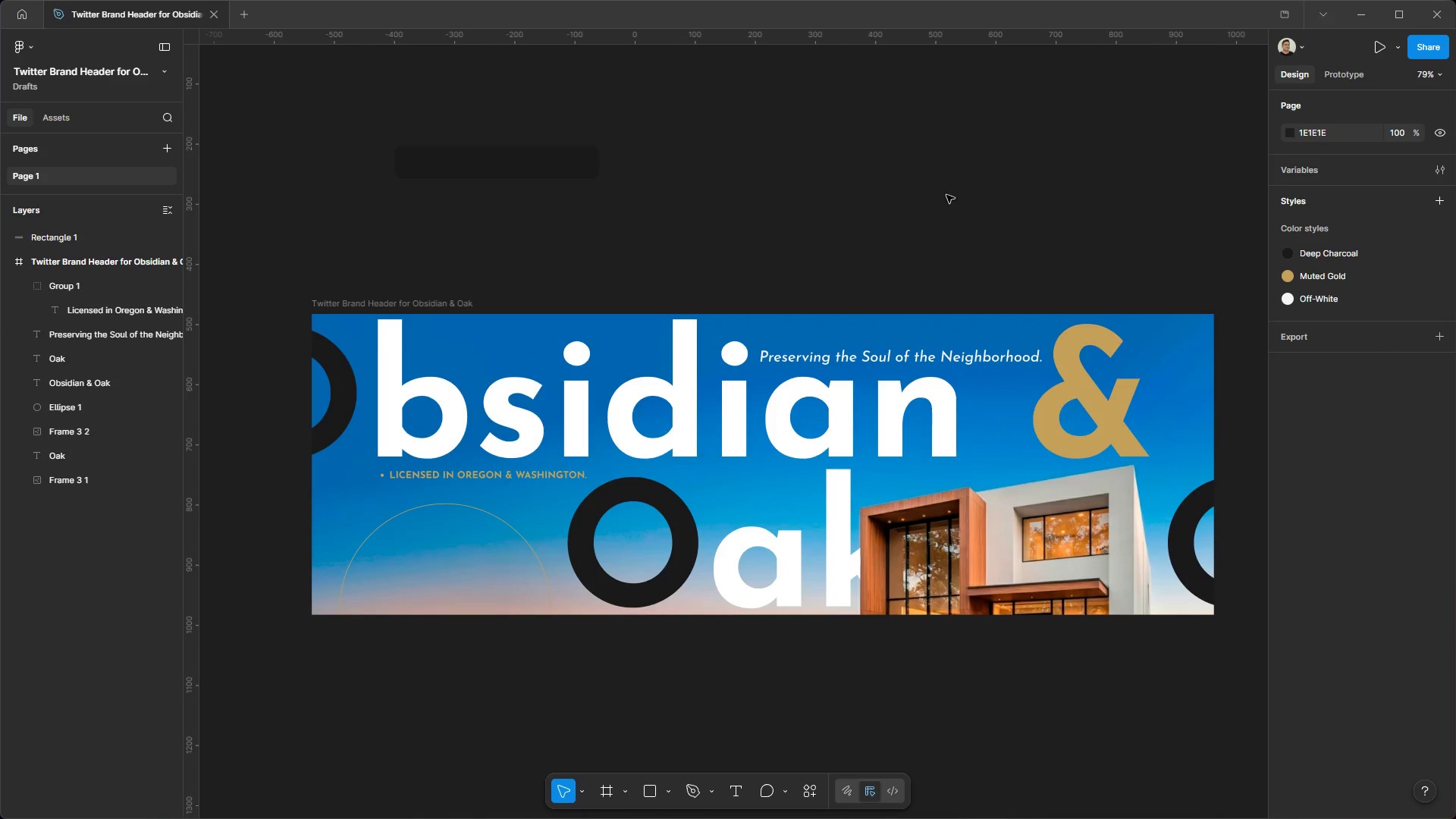 
scroll: coordinate [946, 195], scroll_direction: down, amount: 1.0
 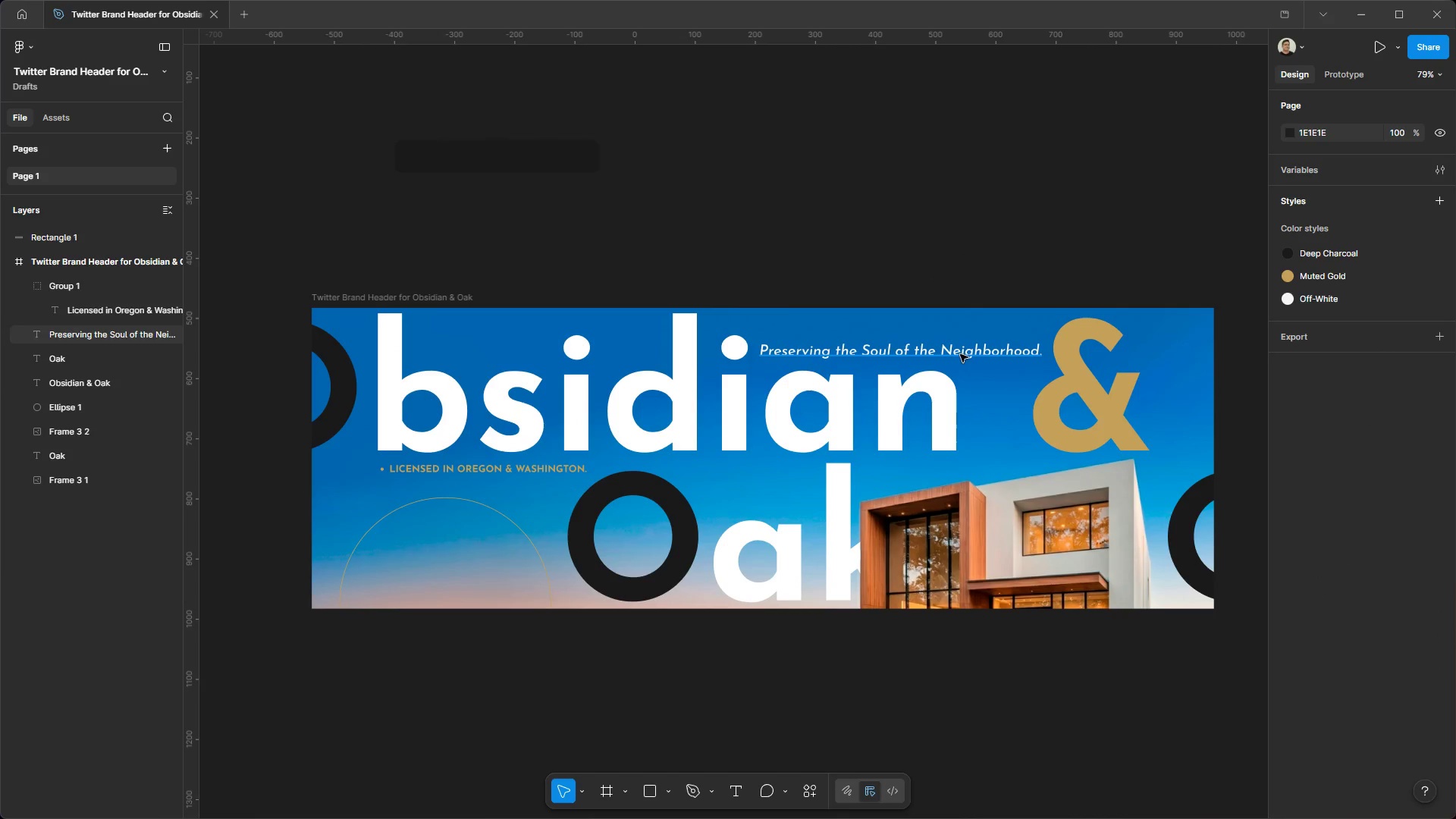 
left_click([961, 356])
 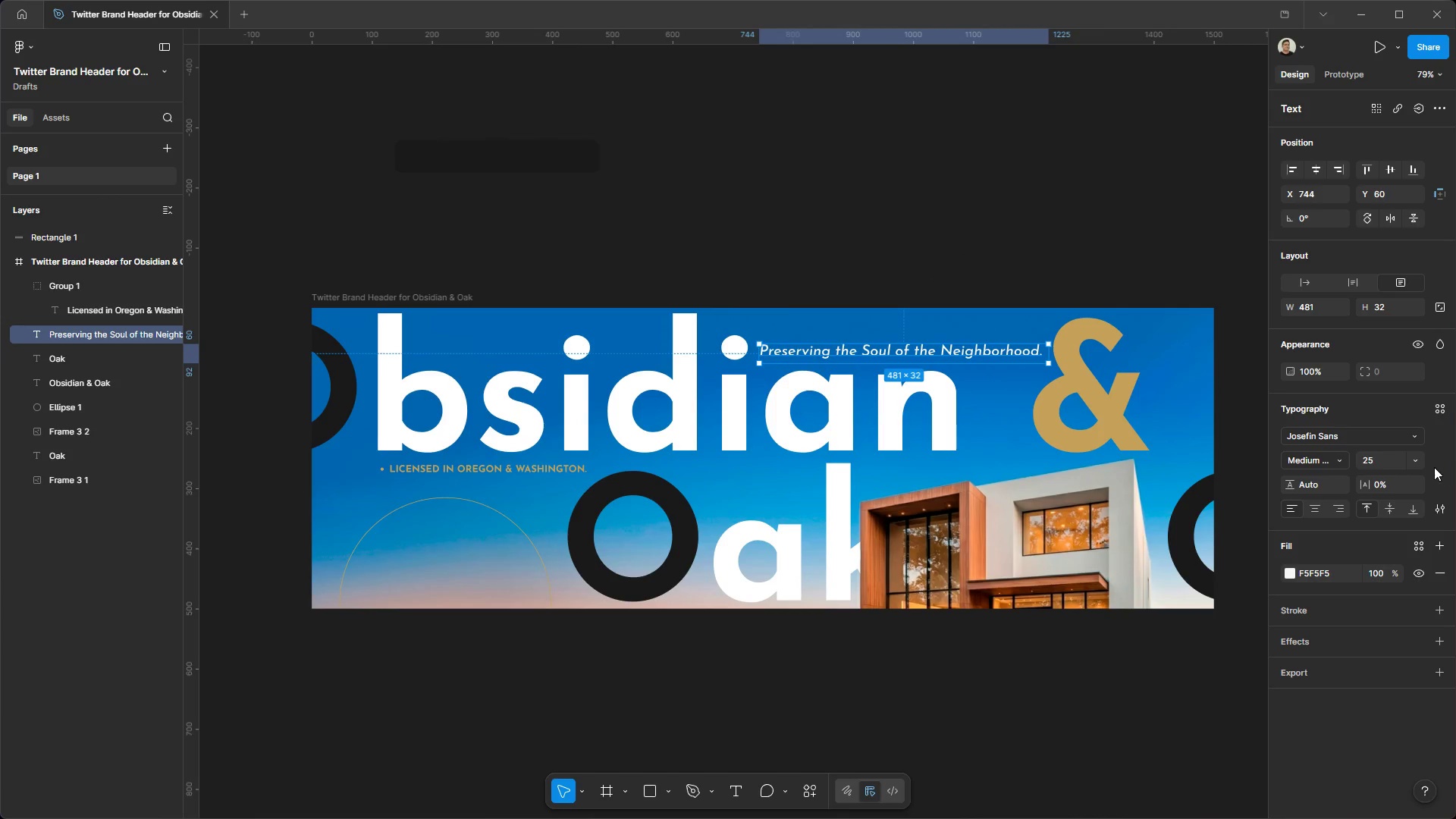 
left_click([1420, 466])
 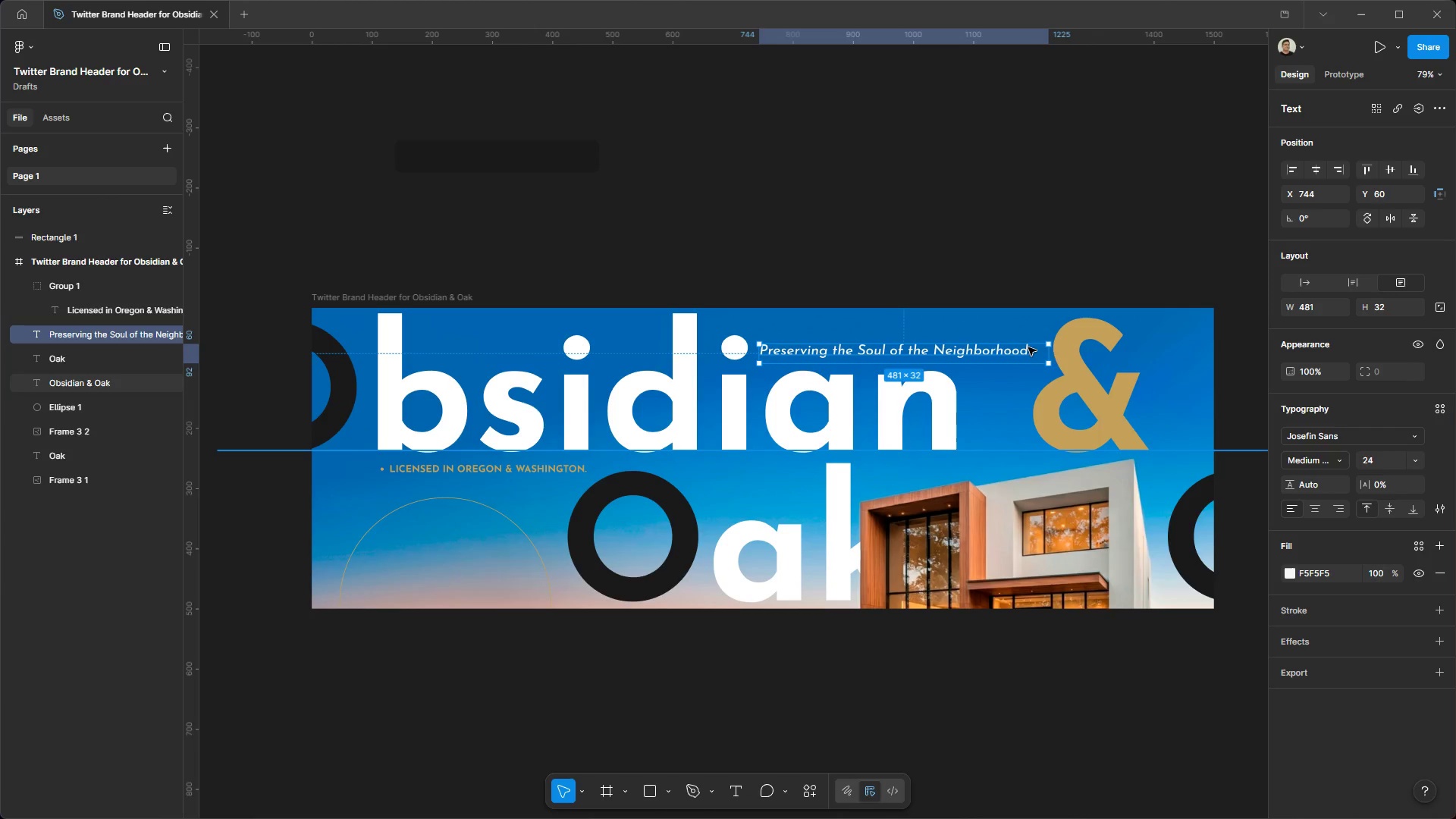 
left_click_drag(start_coordinate=[1050, 353], to_coordinate=[1037, 354])
 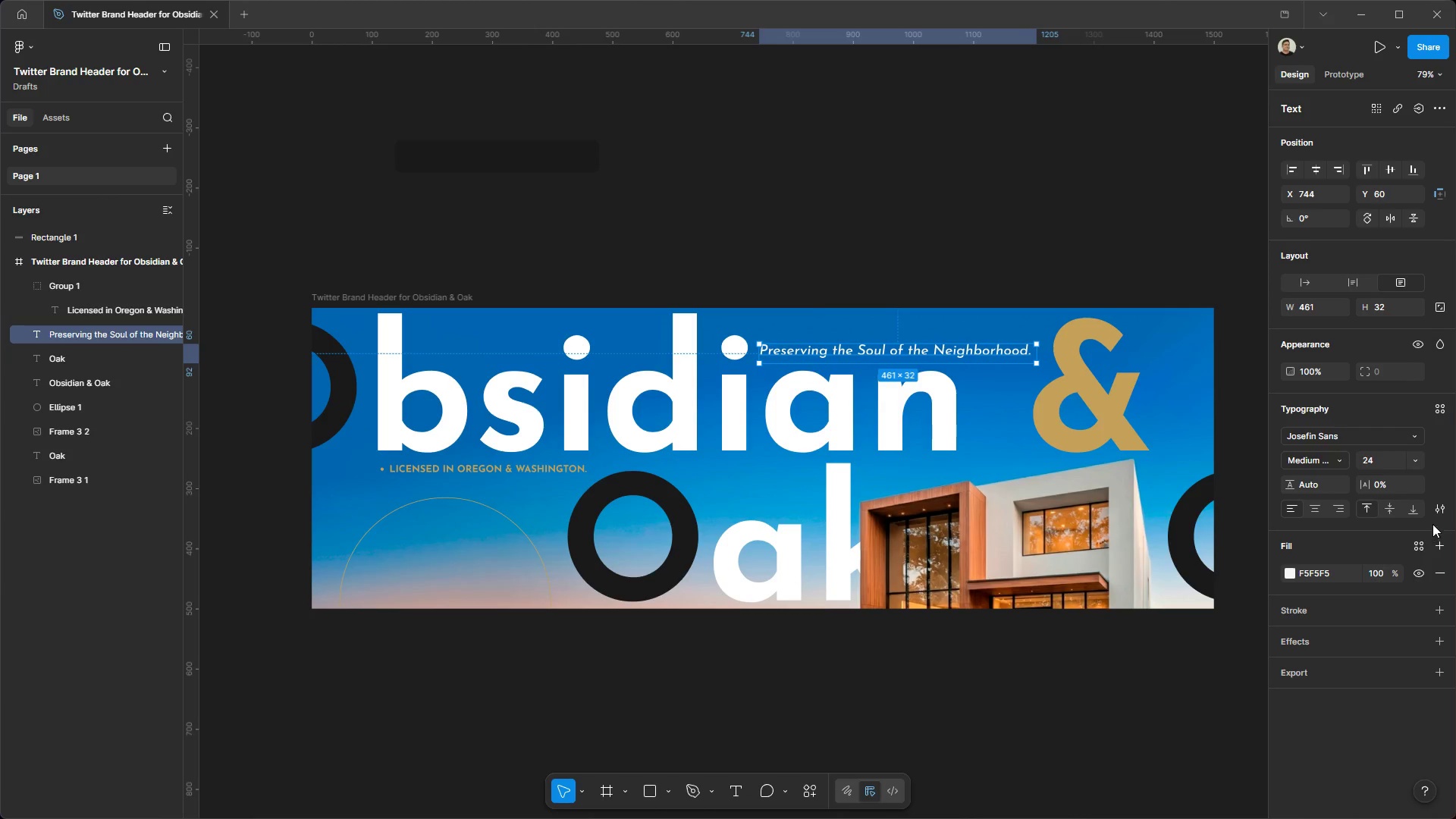 
left_click([1438, 512])
 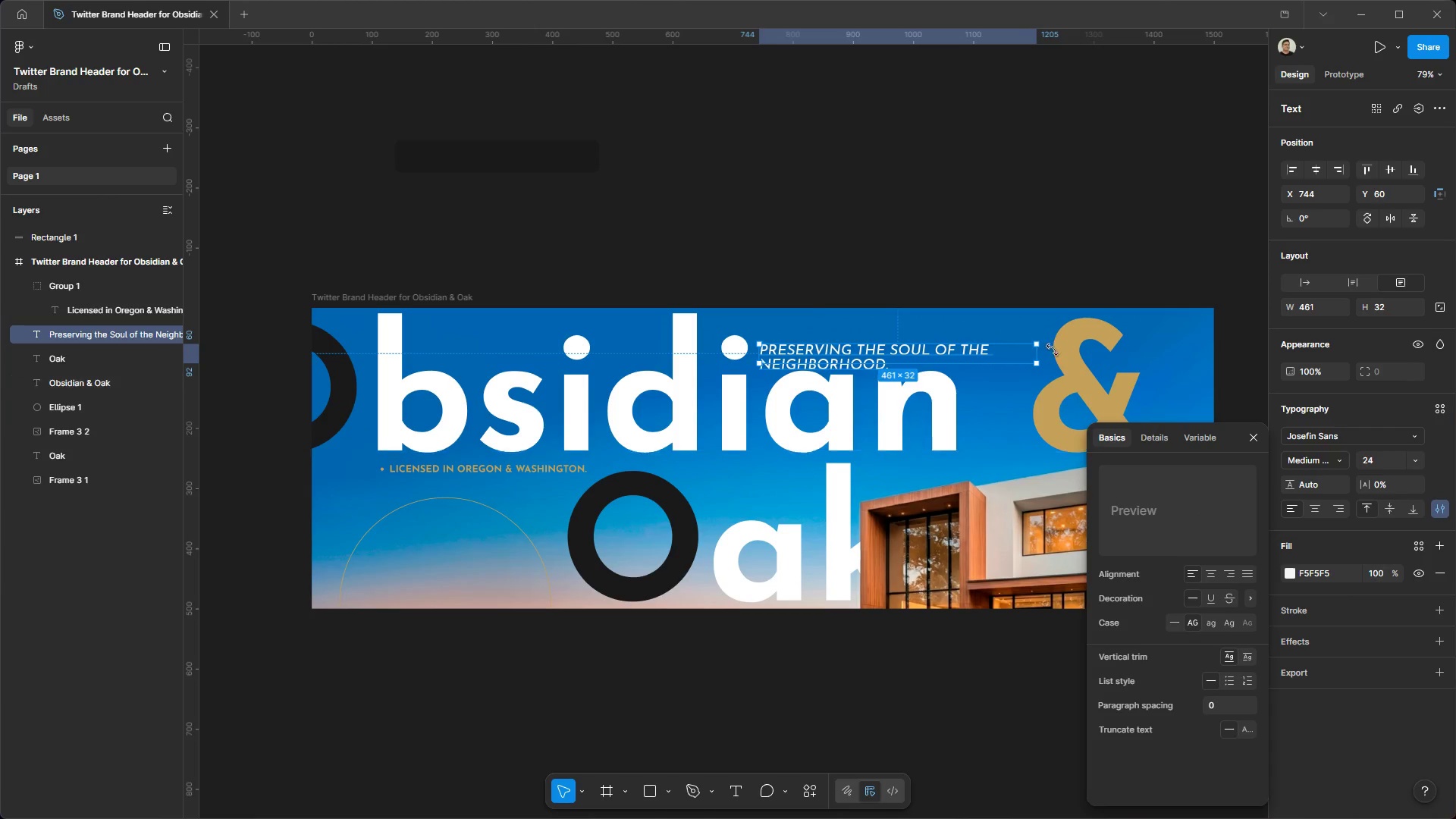 
left_click_drag(start_coordinate=[1040, 358], to_coordinate=[1131, 362])
 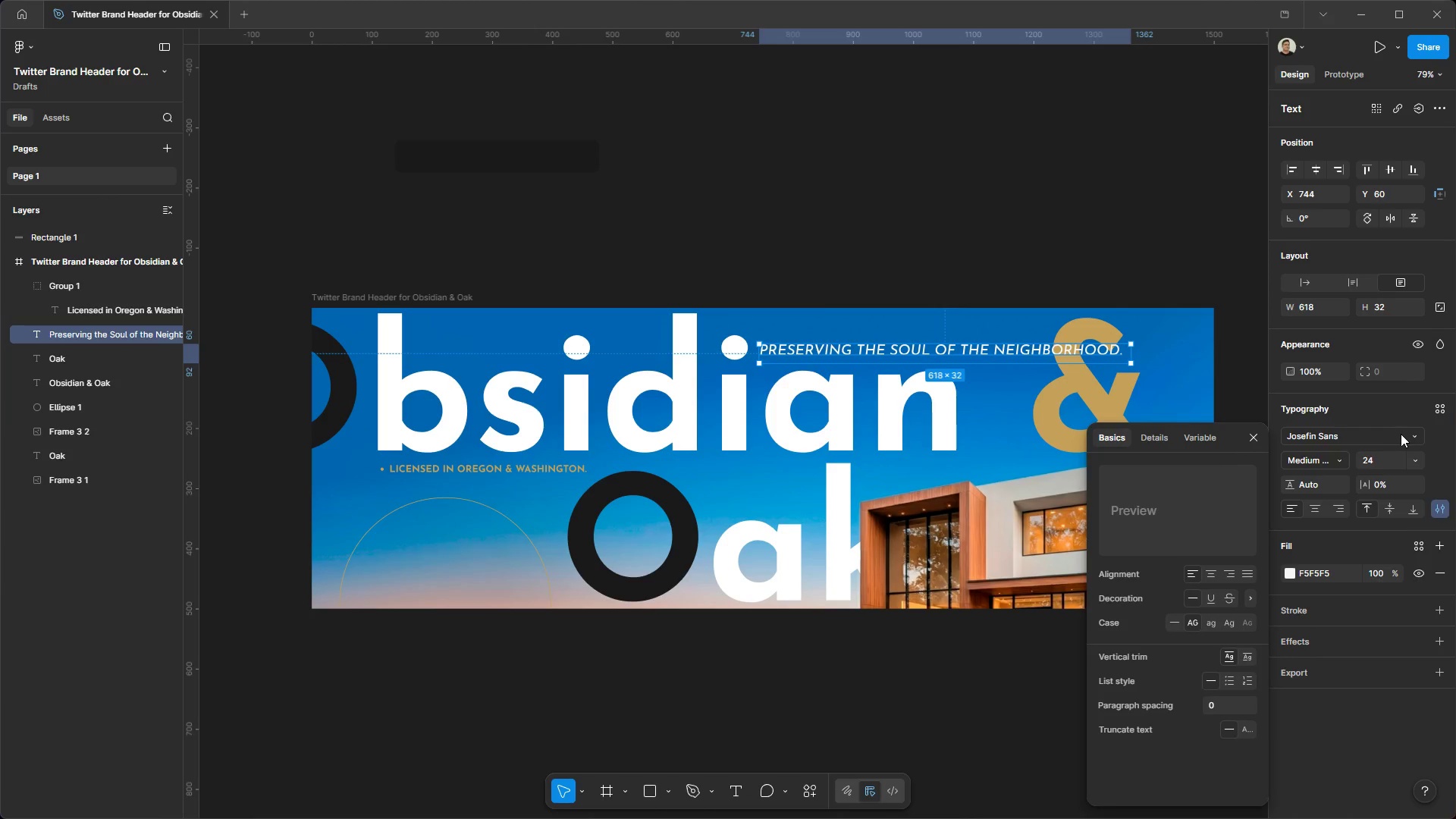 
left_click([1414, 460])
 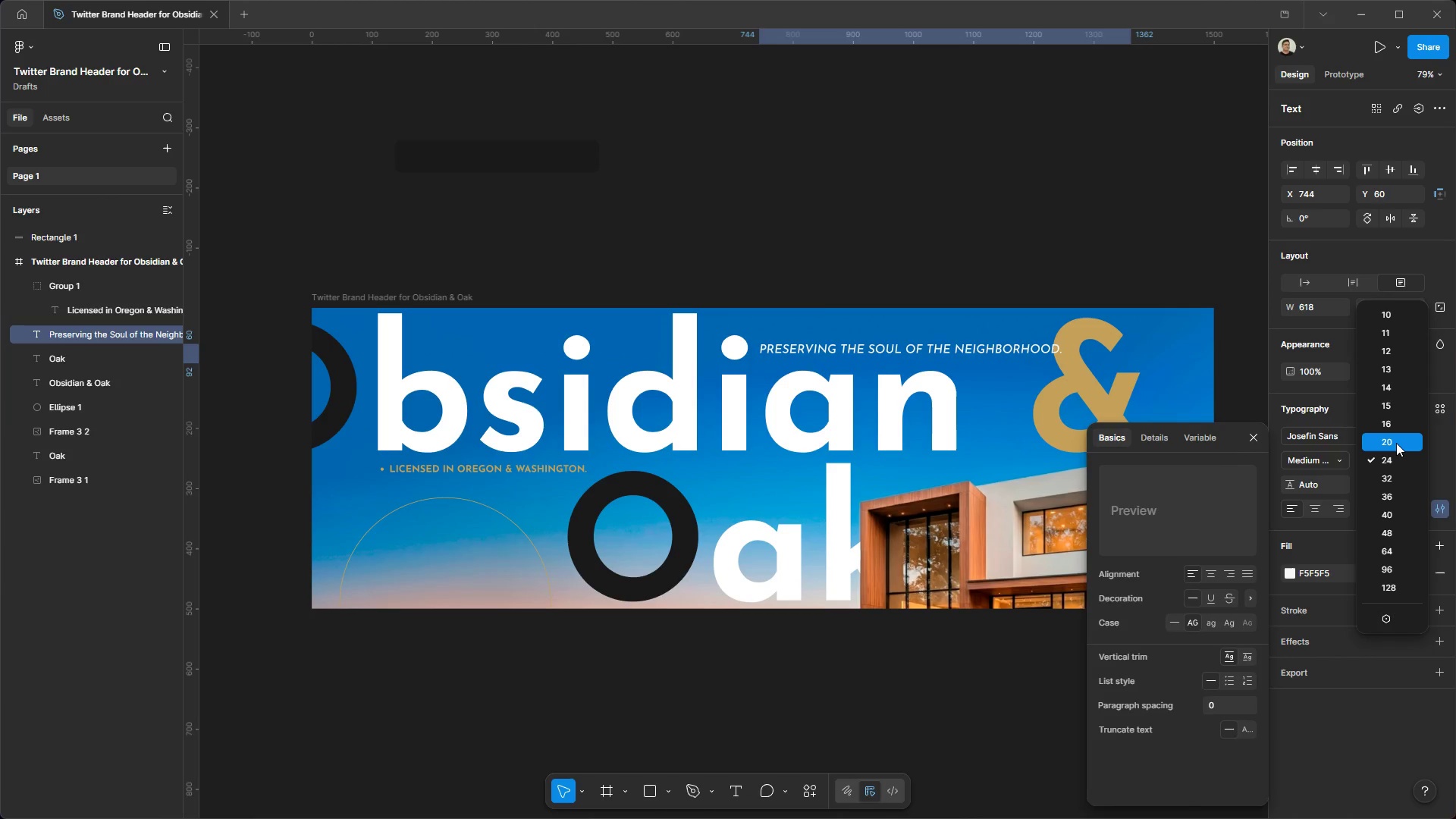 
left_click([1396, 443])
 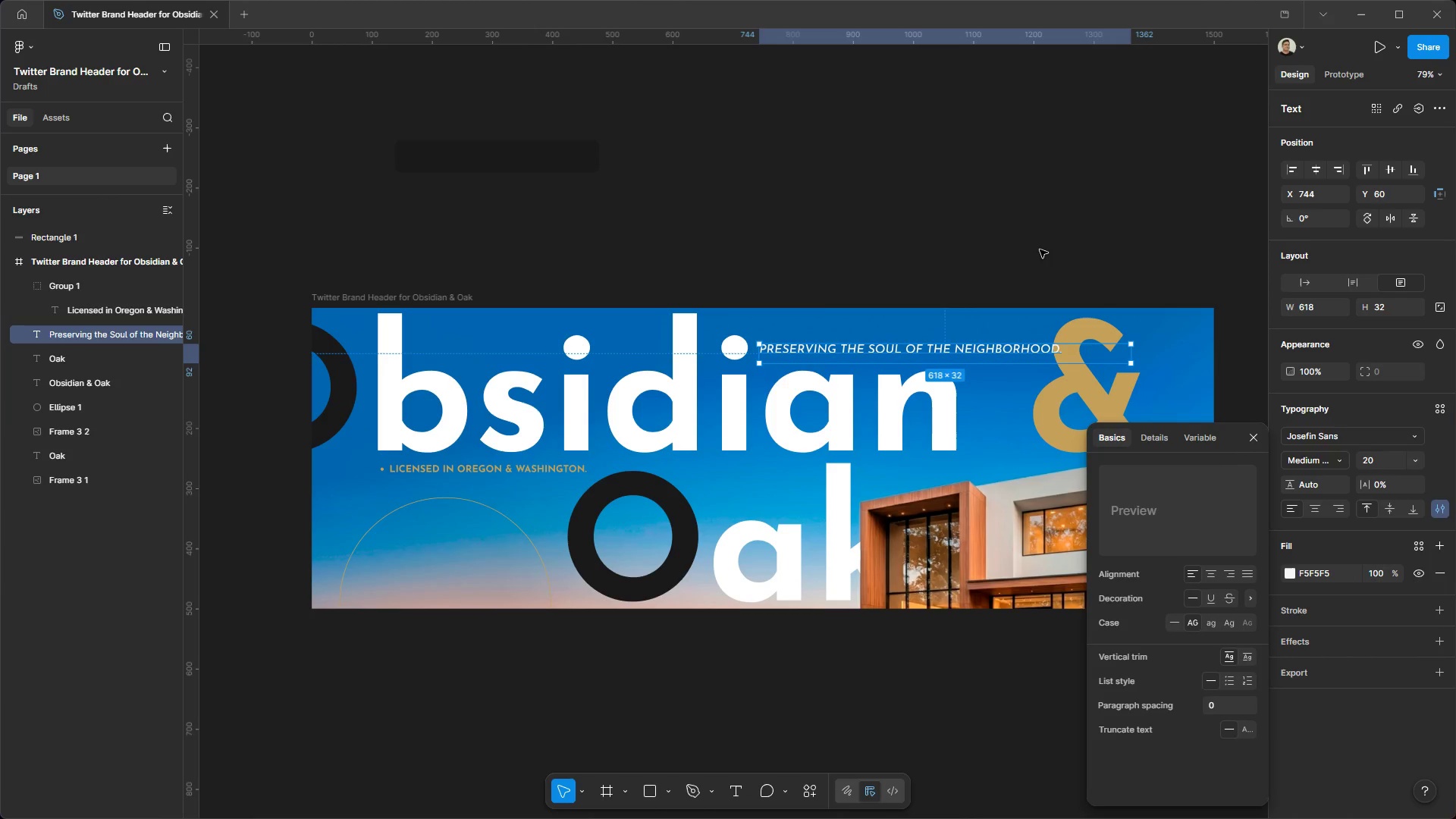 
left_click([1040, 249])
 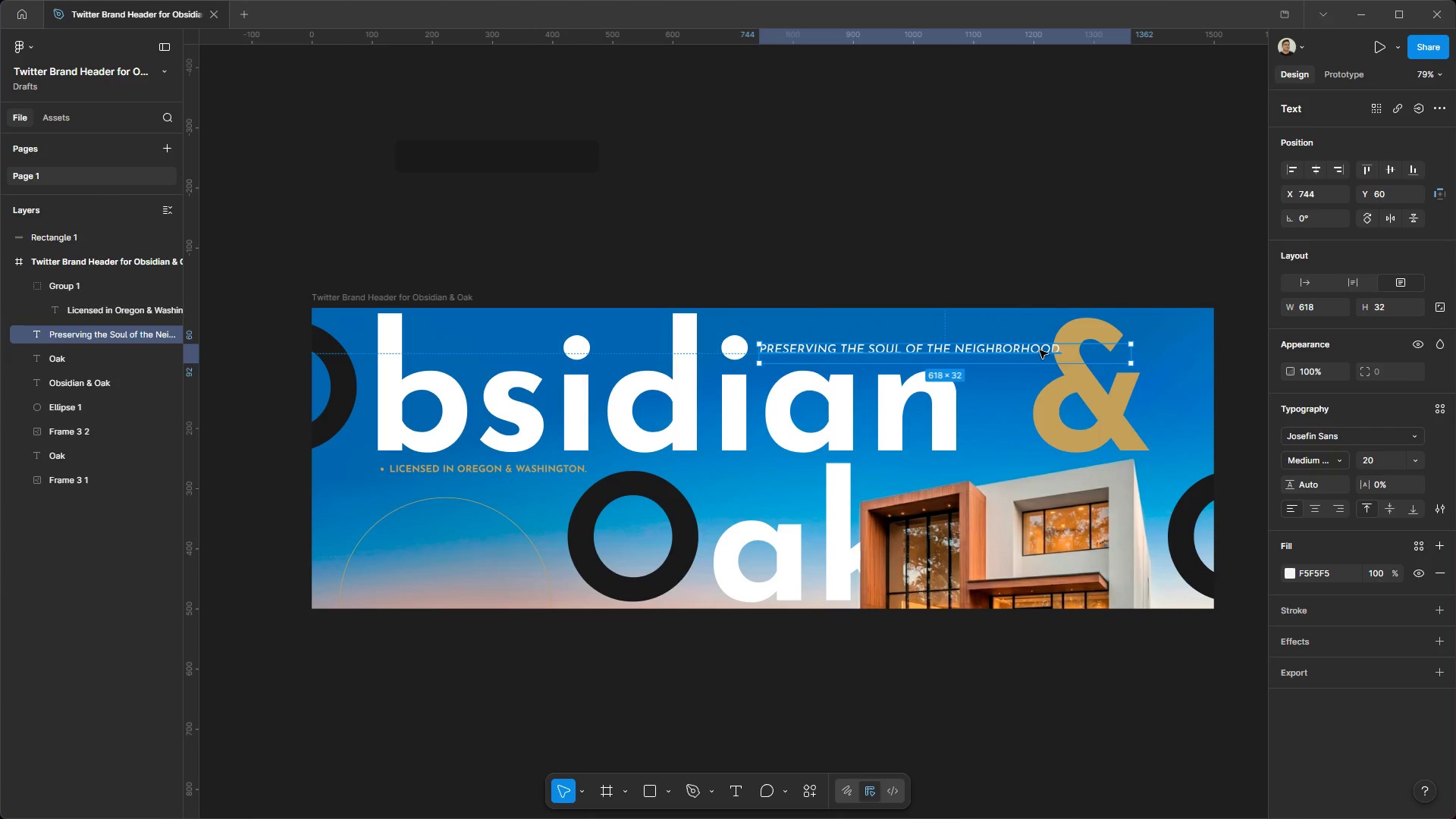 
left_click([1040, 350])
 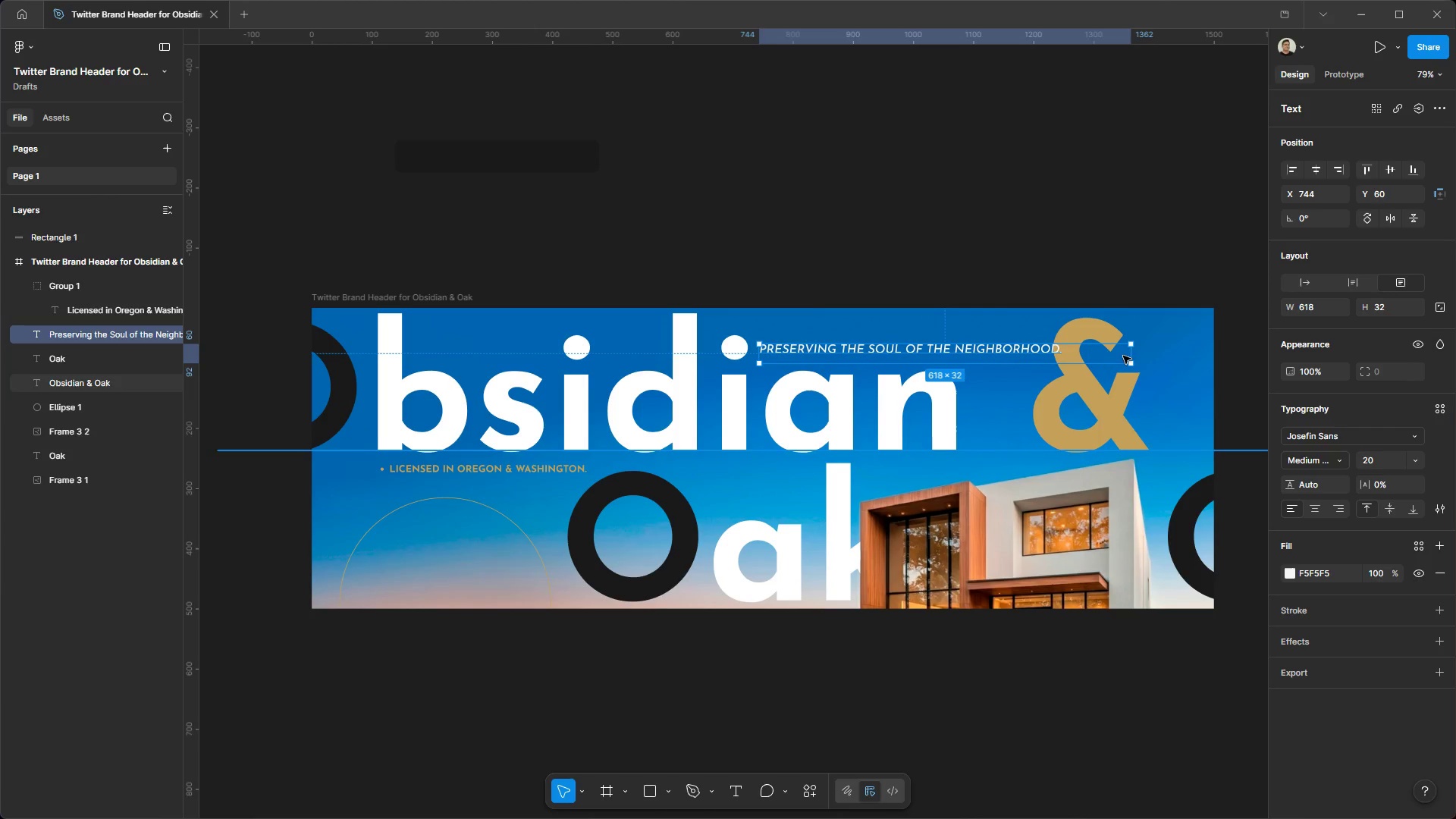 
left_click_drag(start_coordinate=[1134, 356], to_coordinate=[1067, 350])
 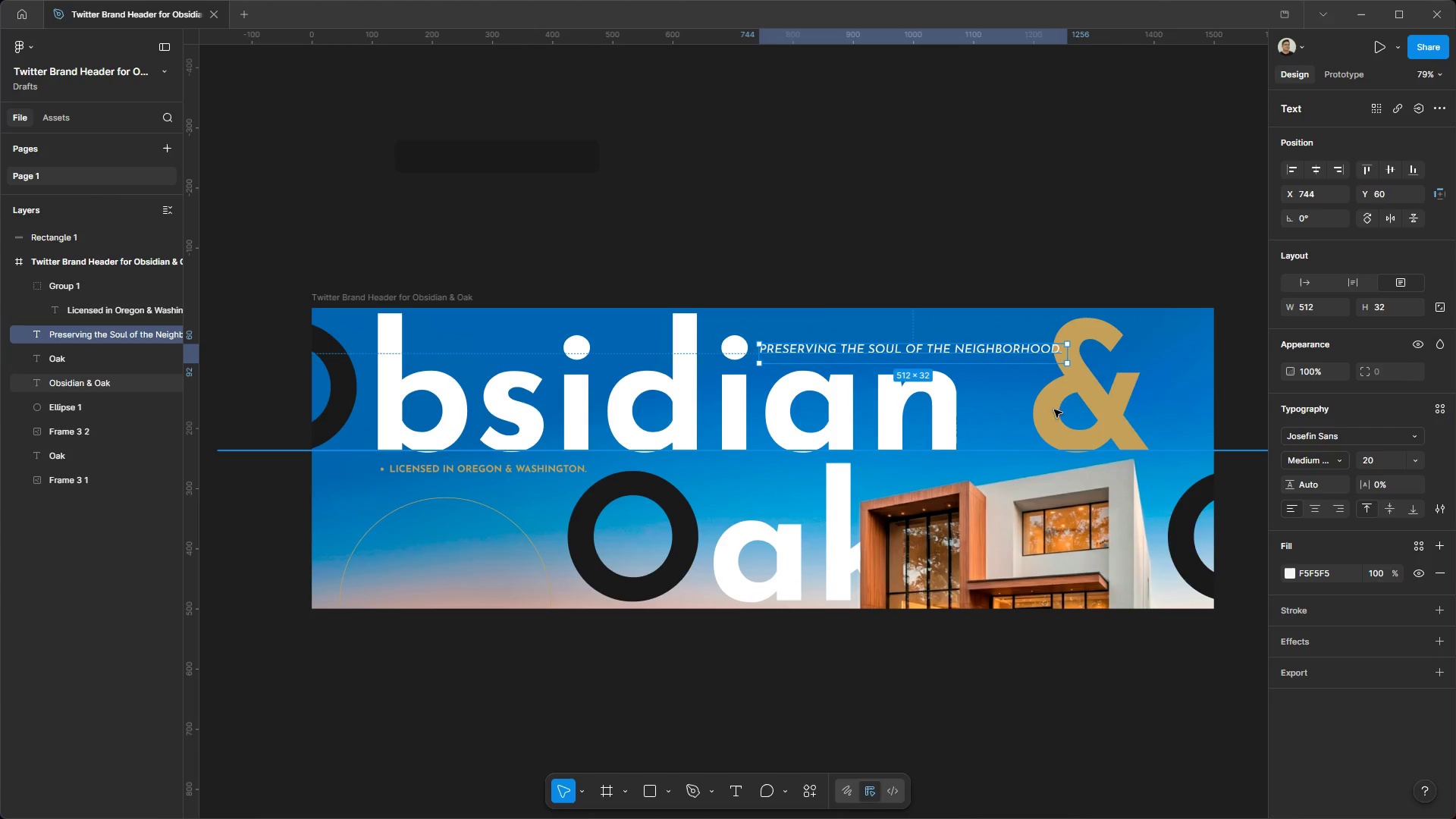 
left_click([1054, 410])
 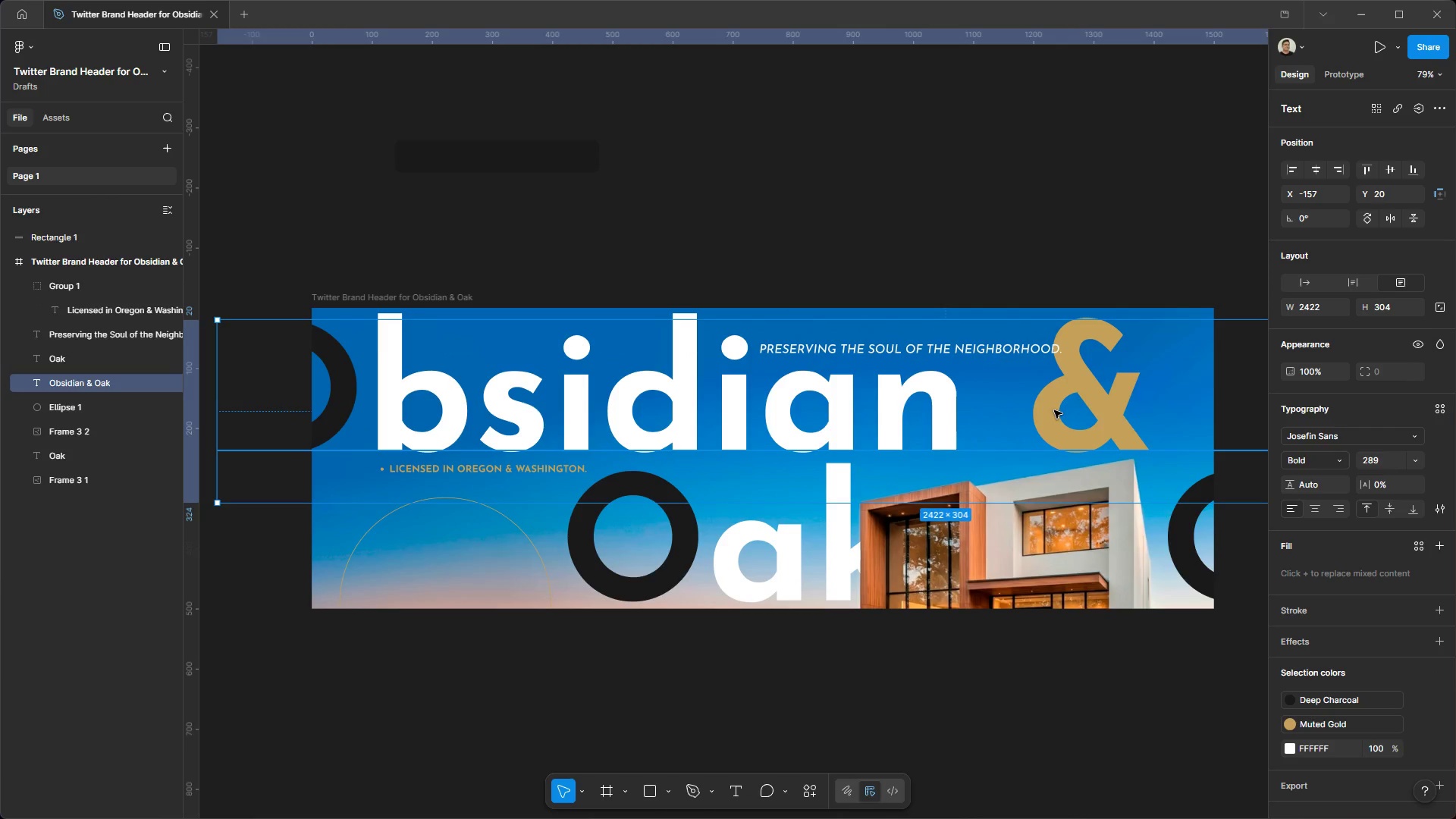 
double_click([1054, 410])
 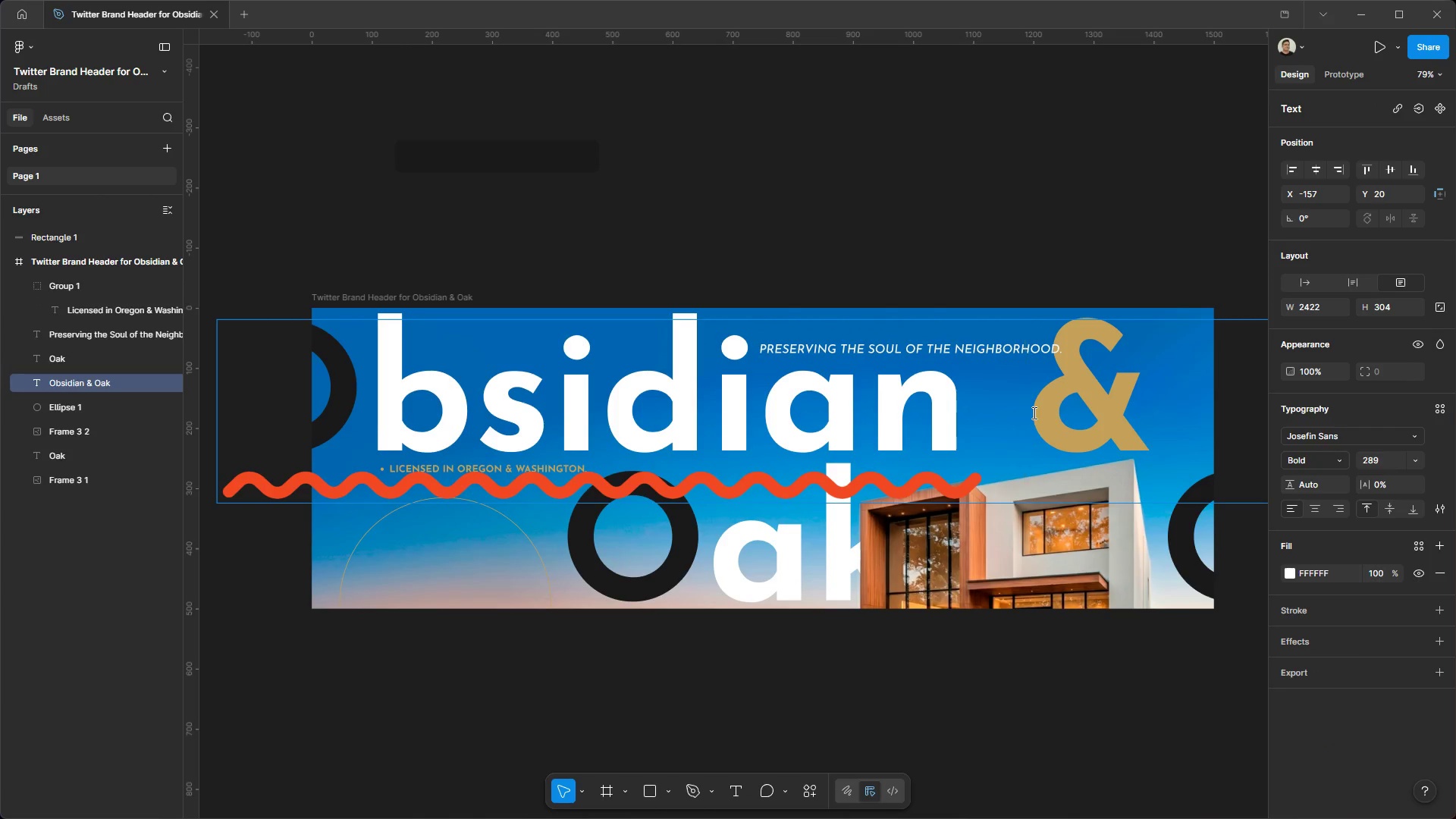 
key(Space)
 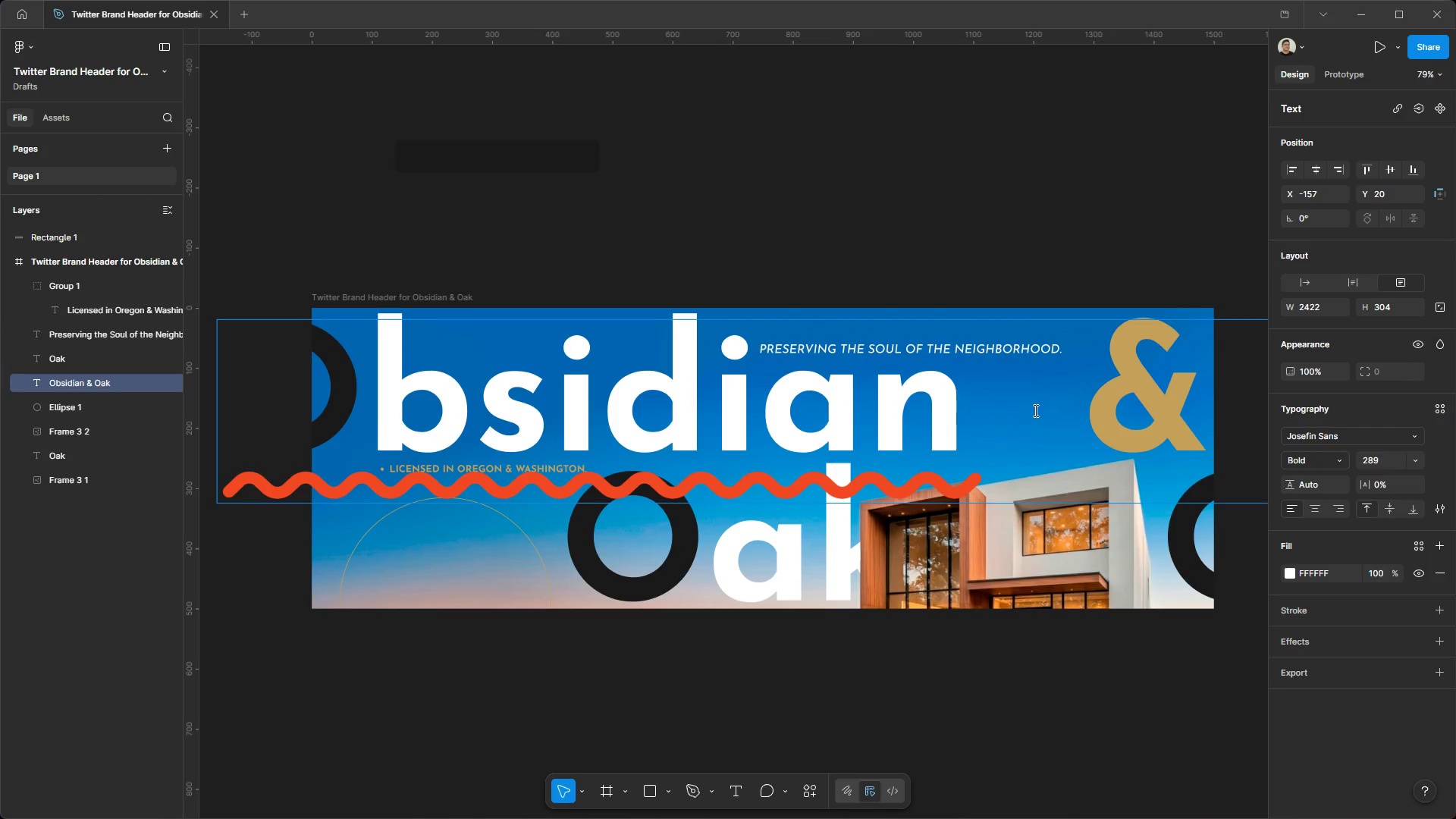 
left_click([1109, 240])
 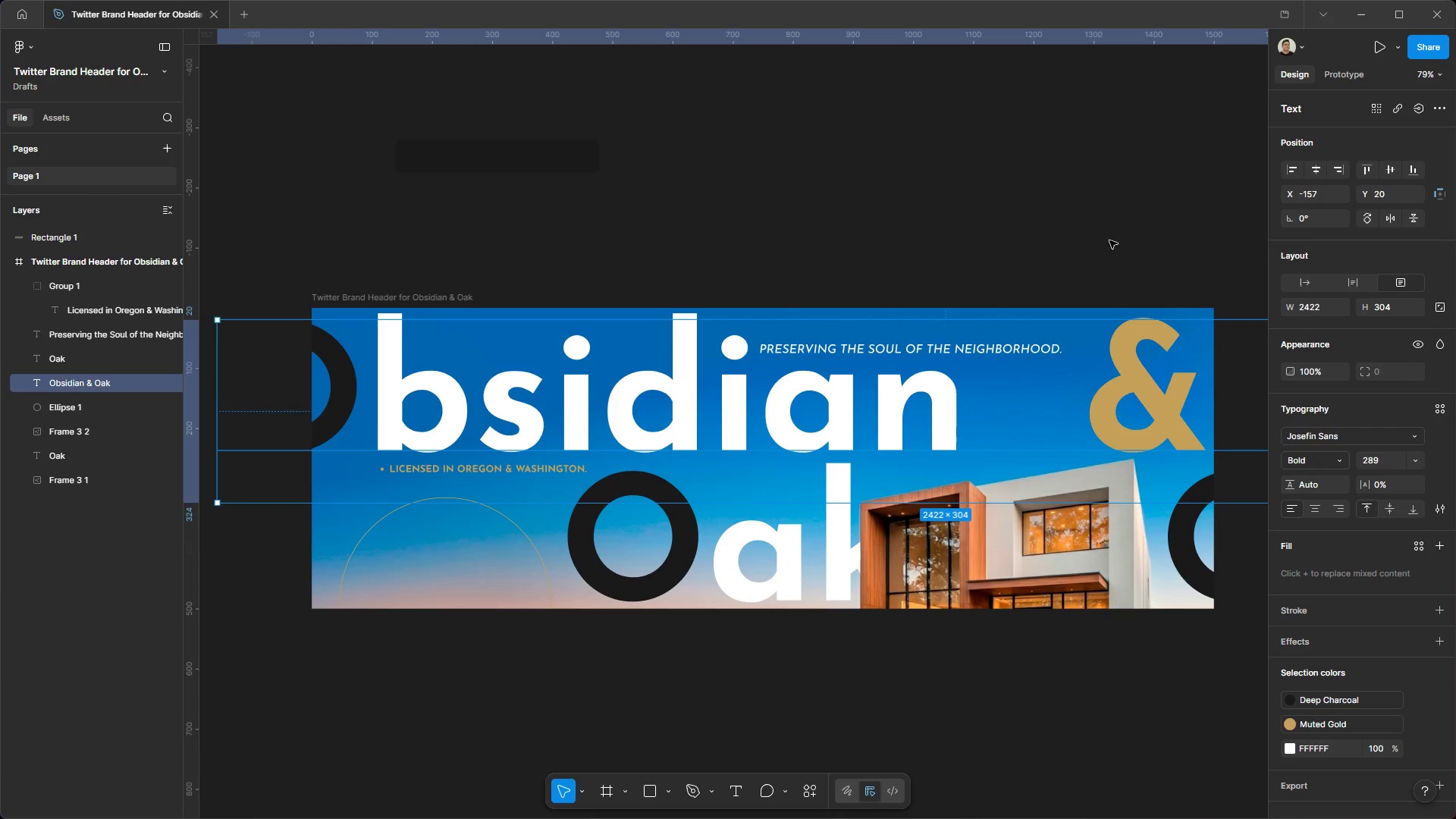 
left_click([1109, 240])
 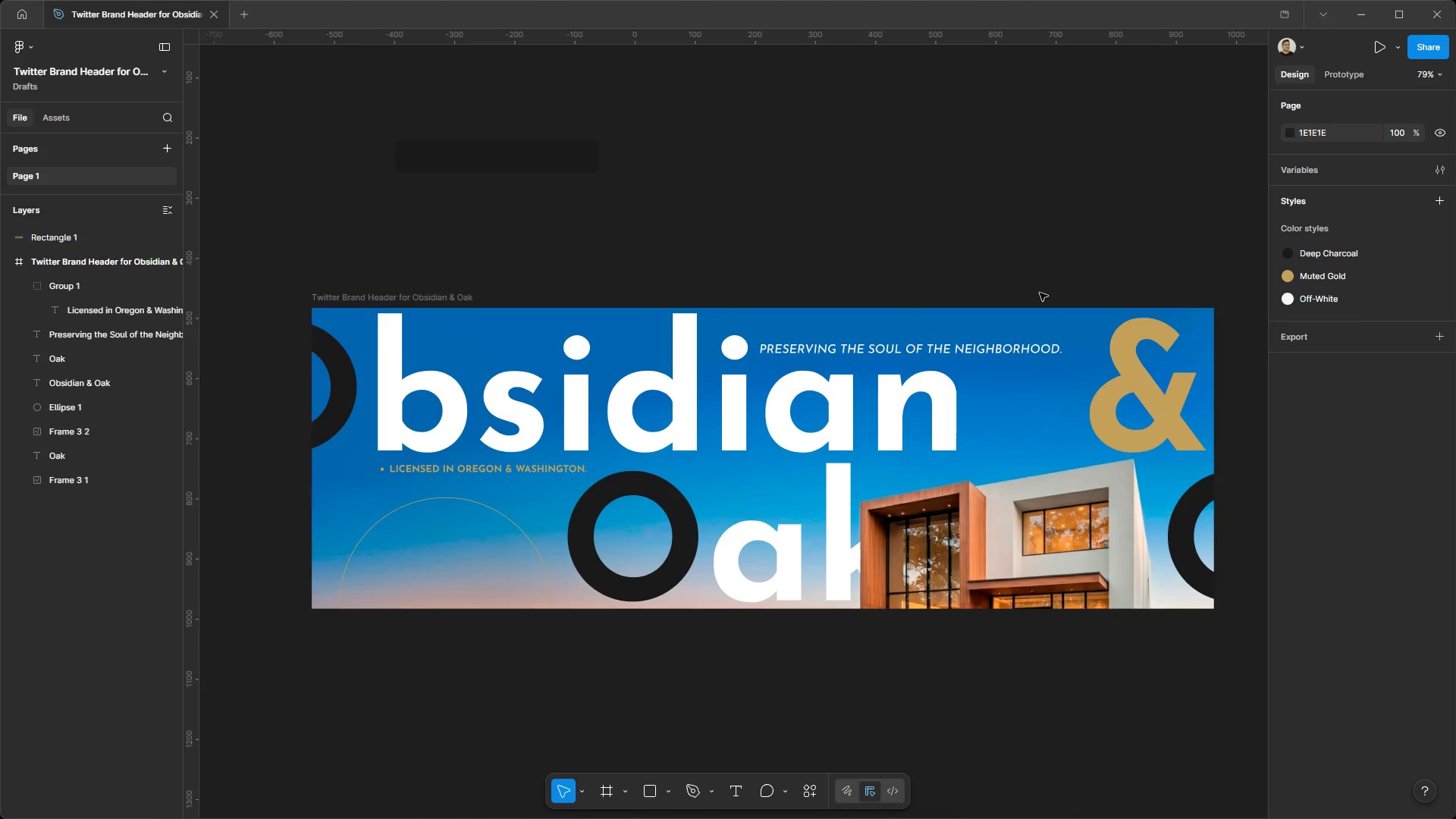 
wait(5.84)
 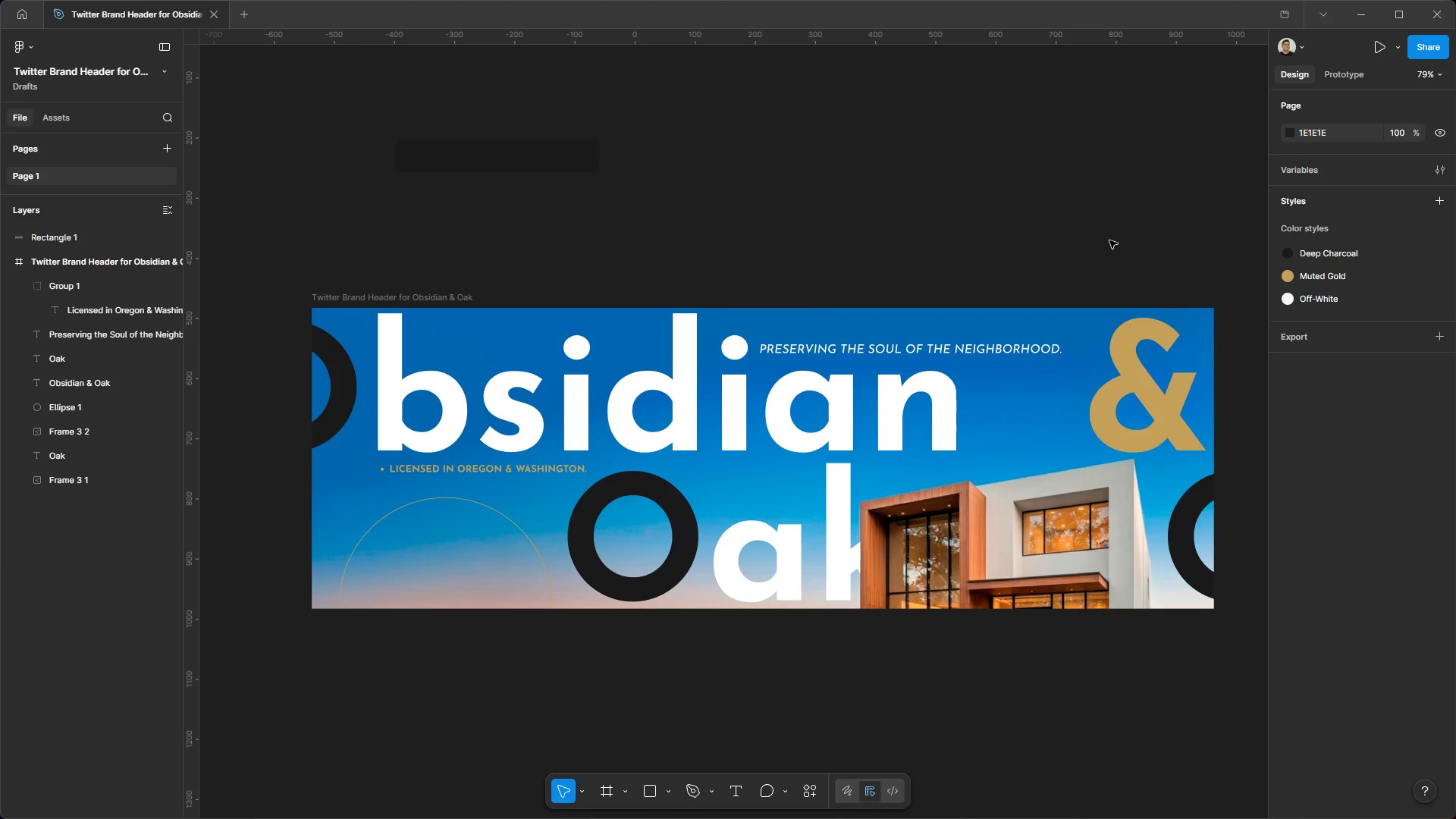 
key(Control+C)
 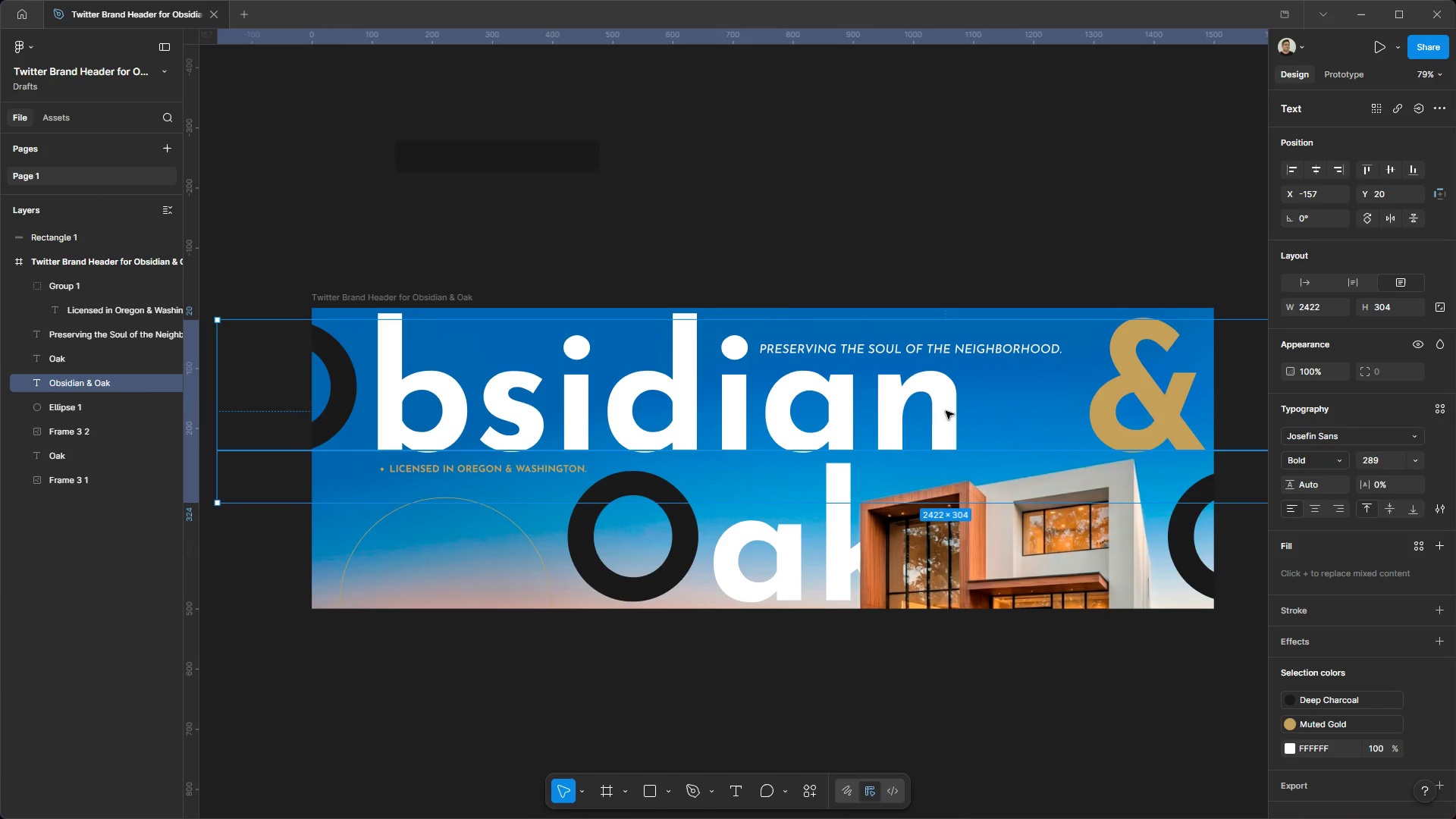 
key(Control+V)
 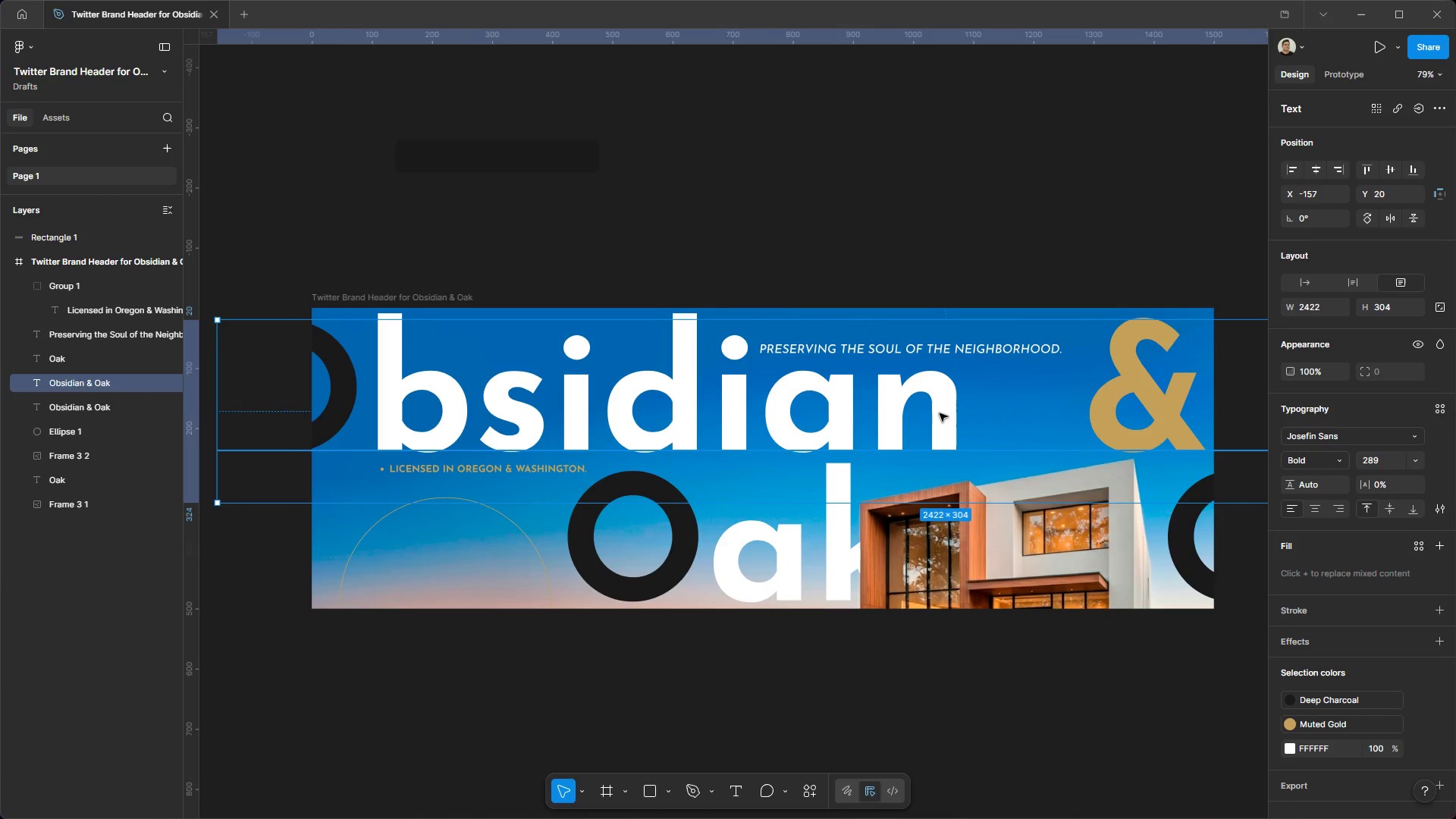 
hold_key(key=ControlLeft, duration=0.47)
hold_key(key=AltLeft, duration=0.44)
scroll: coordinate [833, 322], scroll_direction: down, amount: 3.0
 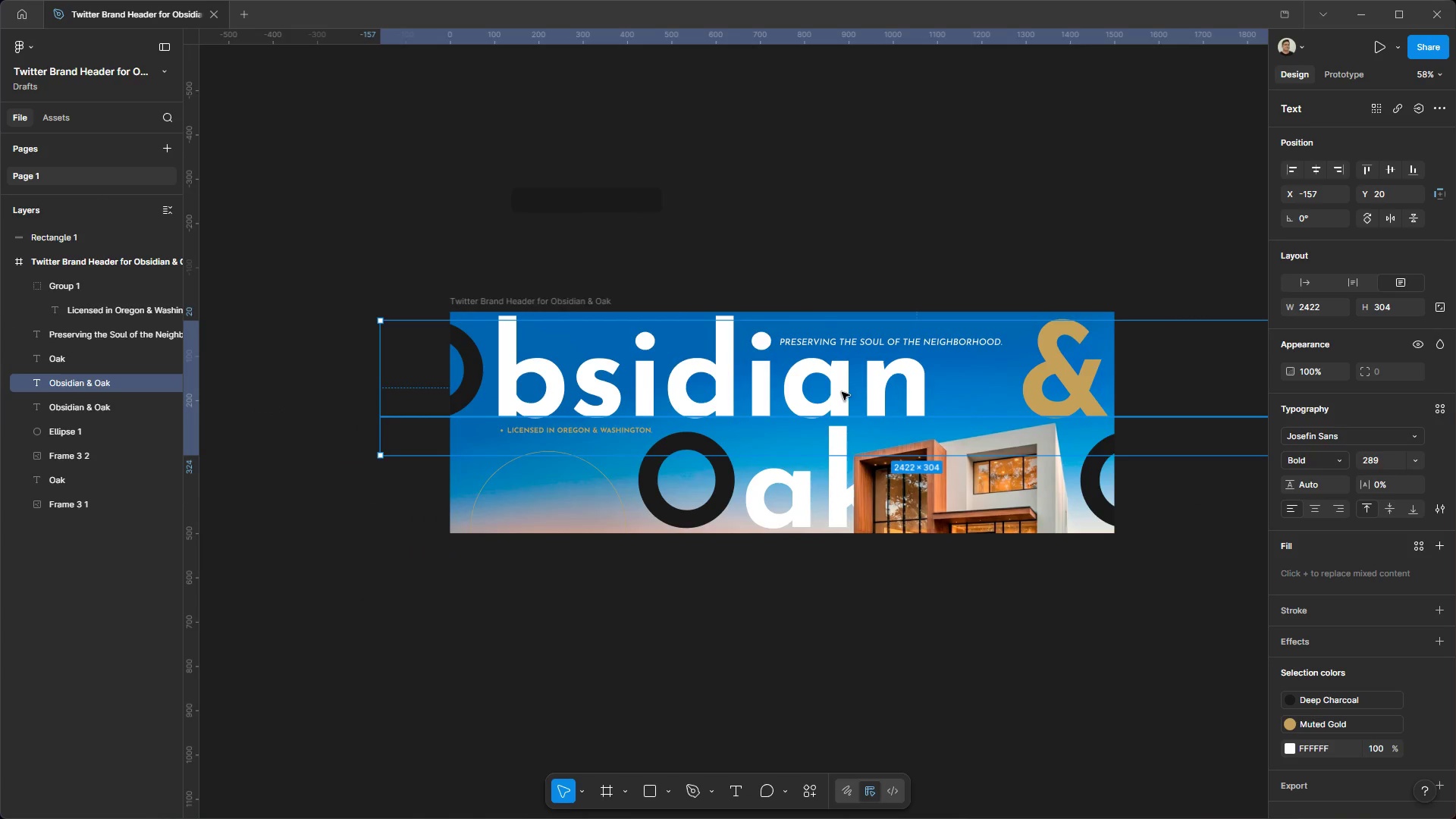 
left_click_drag(start_coordinate=[842, 392], to_coordinate=[903, 144])
 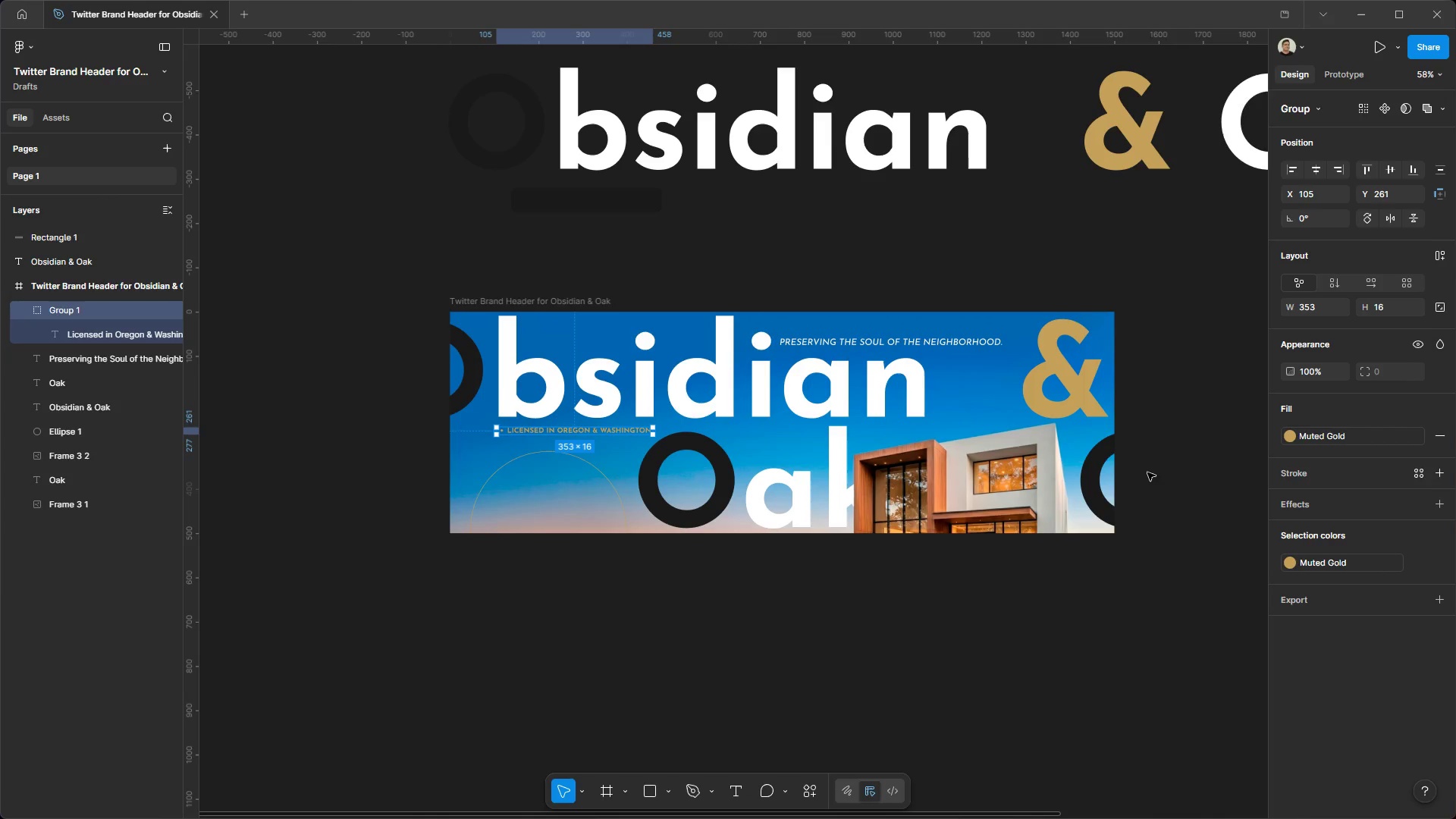 
double_click([621, 431])
 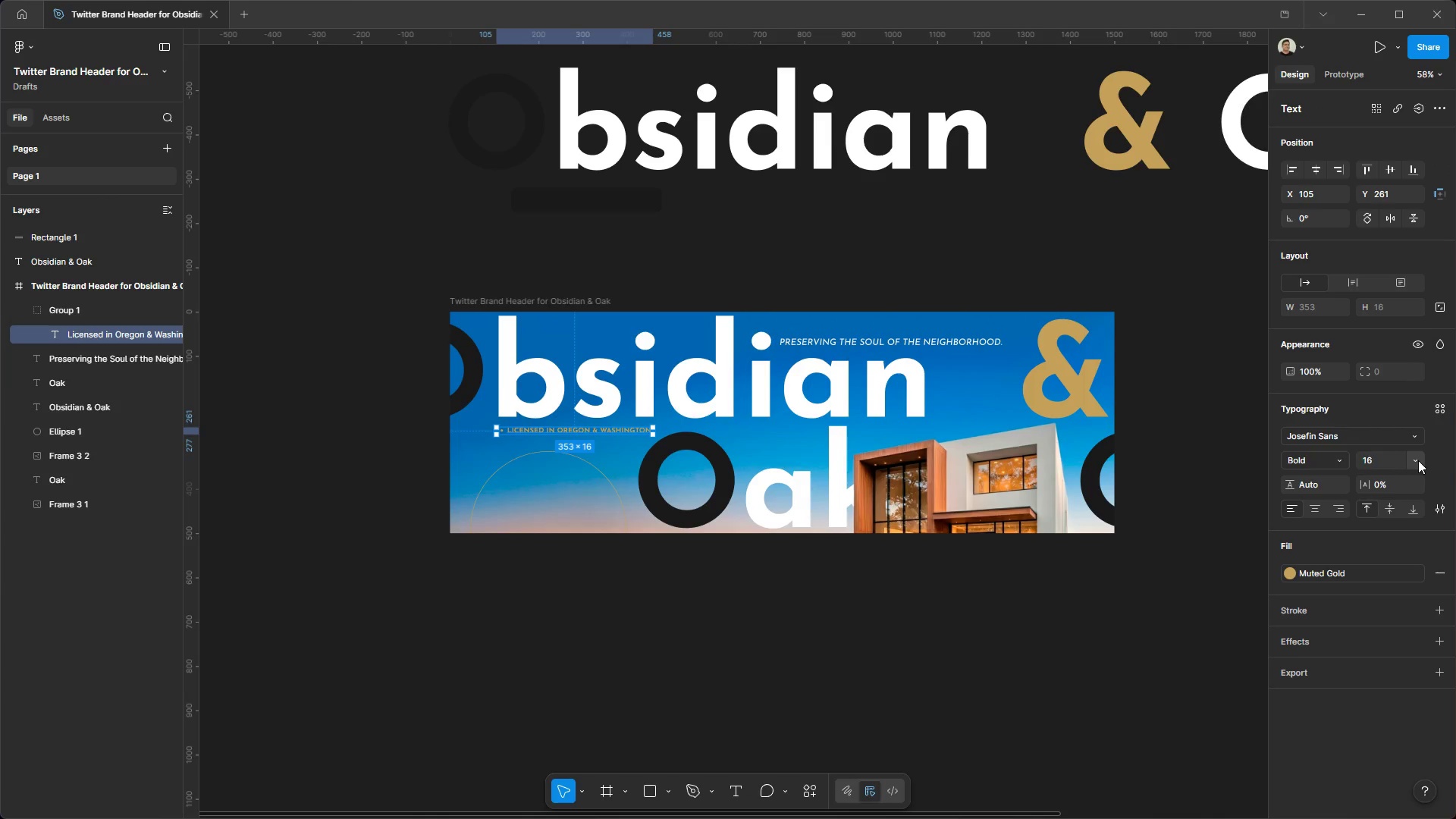 
left_click([1435, 499])
 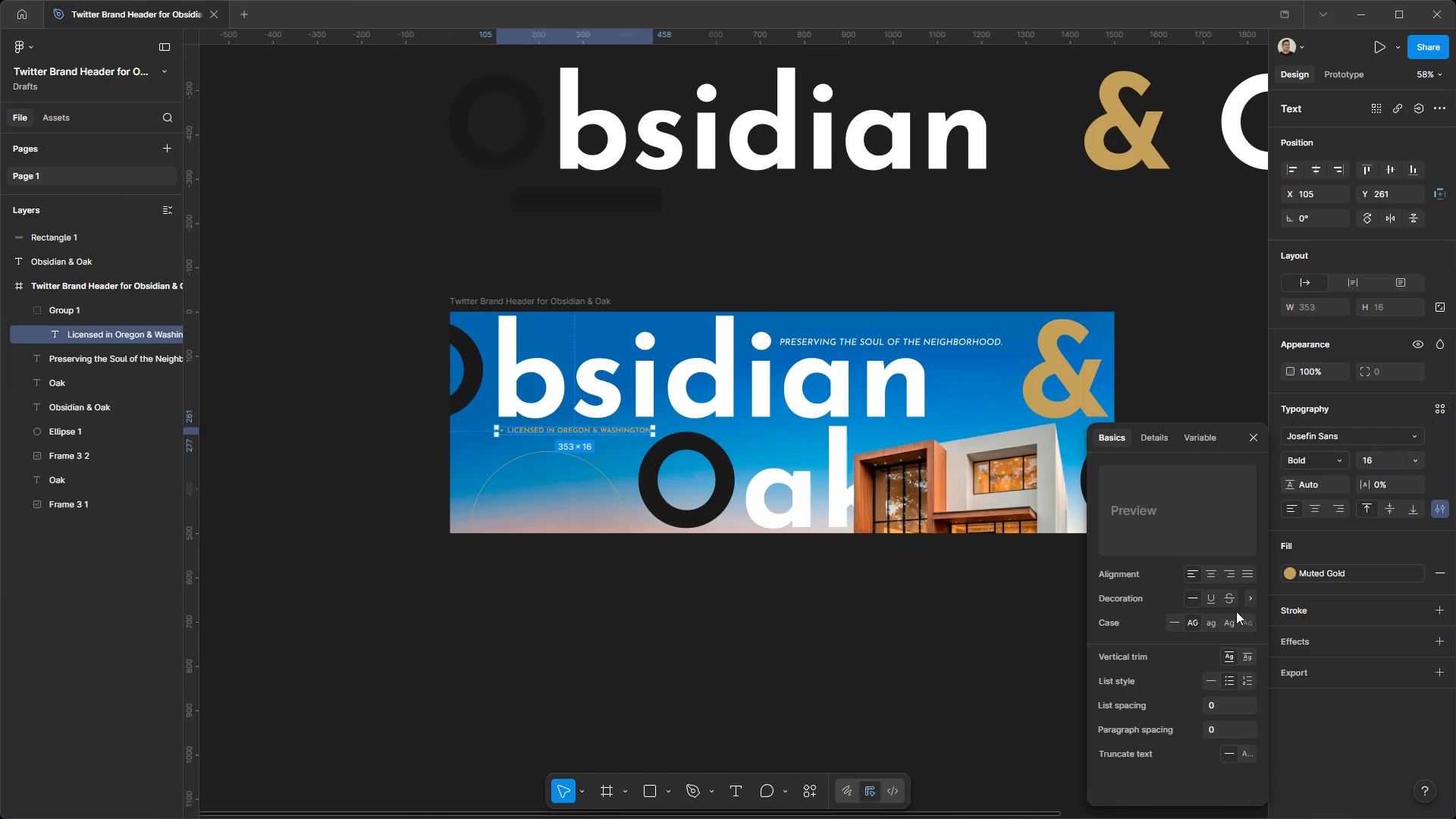 
left_click([1232, 621])
 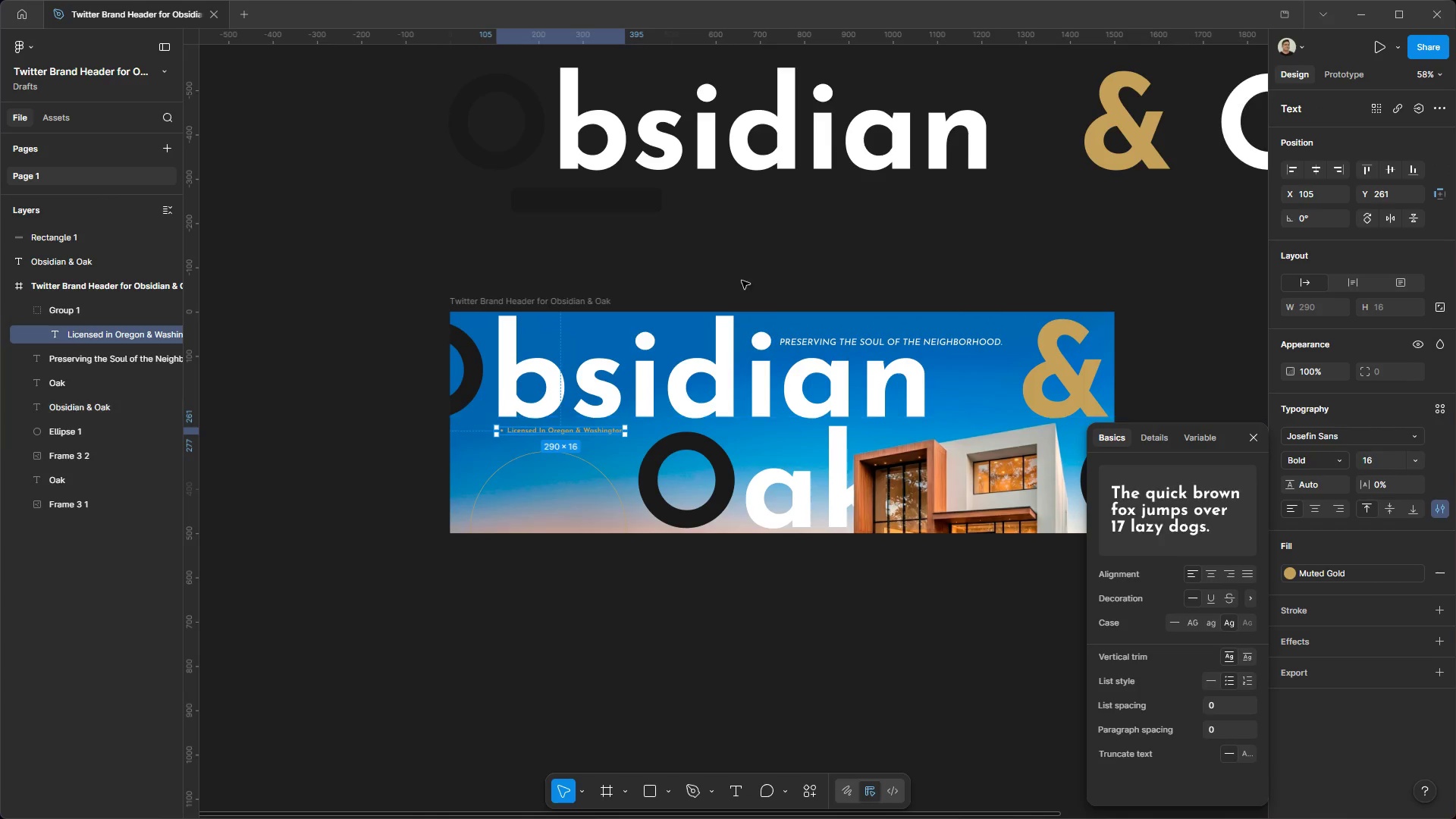 
left_click([735, 240])
 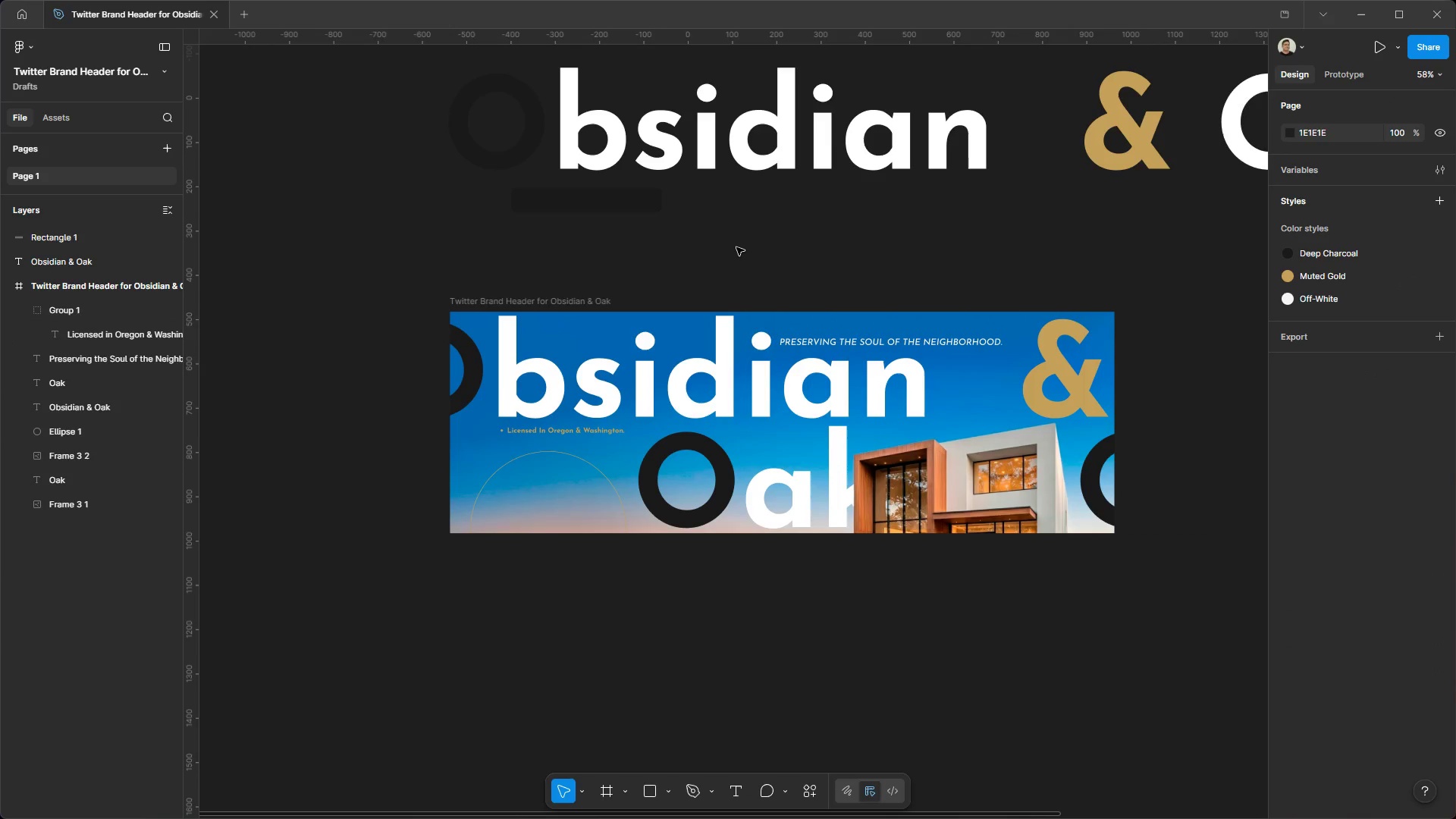 
hold_key(key=ControlLeft, duration=1.45)
hold_key(key=AltLeft, duration=1.39)
scroll: coordinate [738, 249], scroll_direction: up, amount: 2.0
 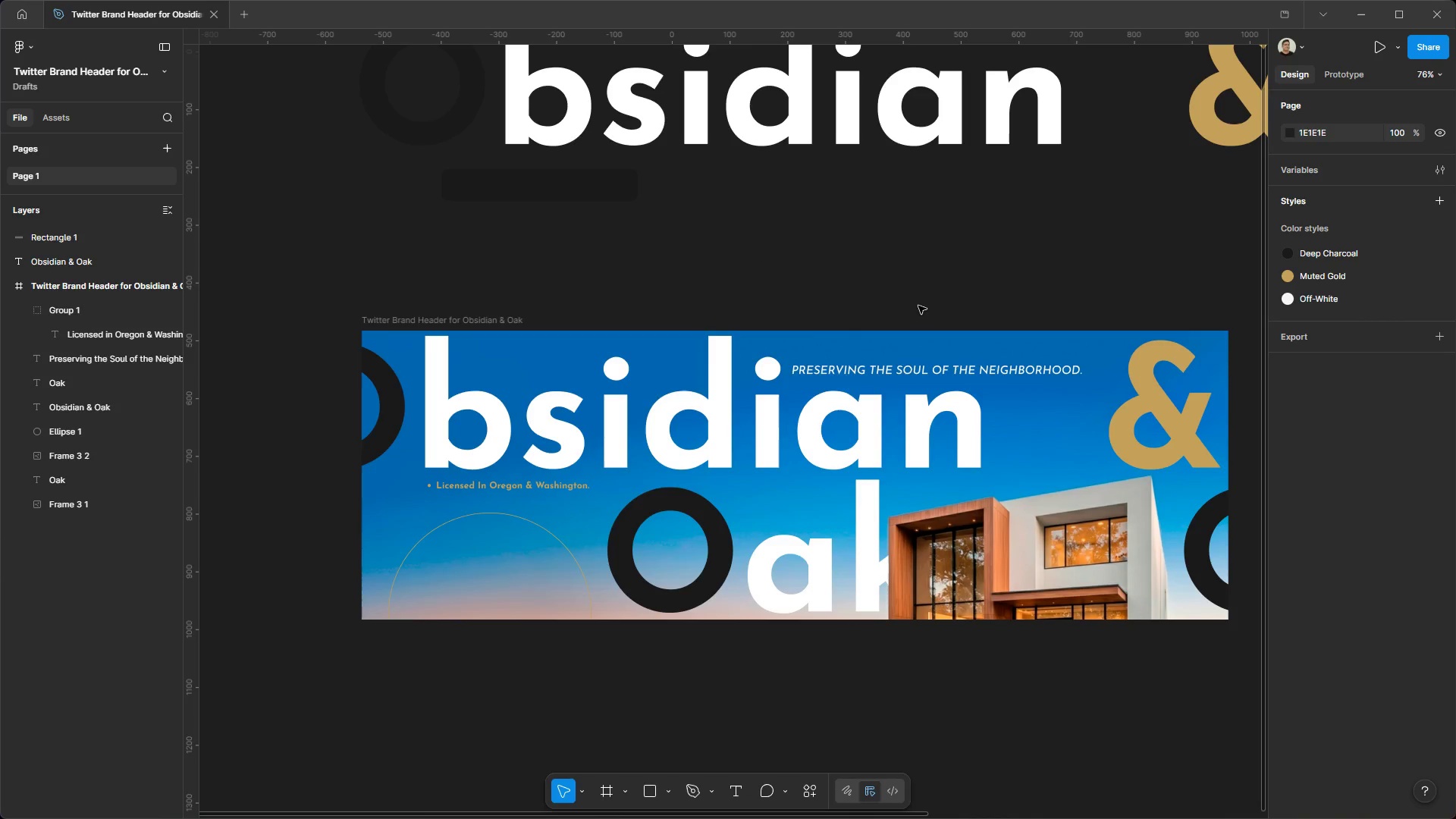 
hold_key(key=ControlLeft, duration=2.08)
hold_key(key=AltLeft, duration=1.5)
scroll: coordinate [842, 310], scroll_direction: none, amount: 0.0
 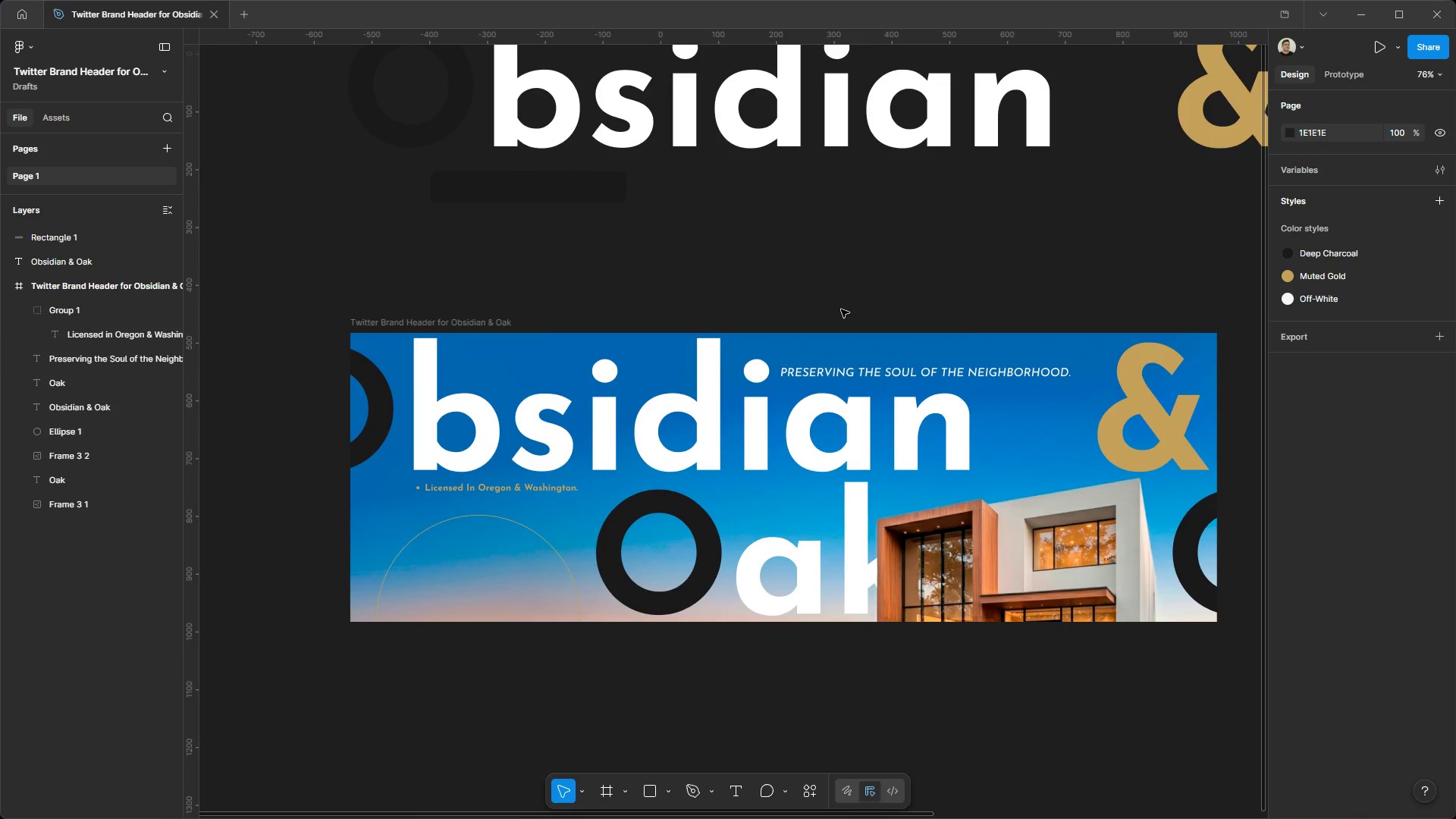 
hold_key(key=AltLeft, duration=0.5)
scroll: coordinate [1041, 331], scroll_direction: none, amount: 0.0
 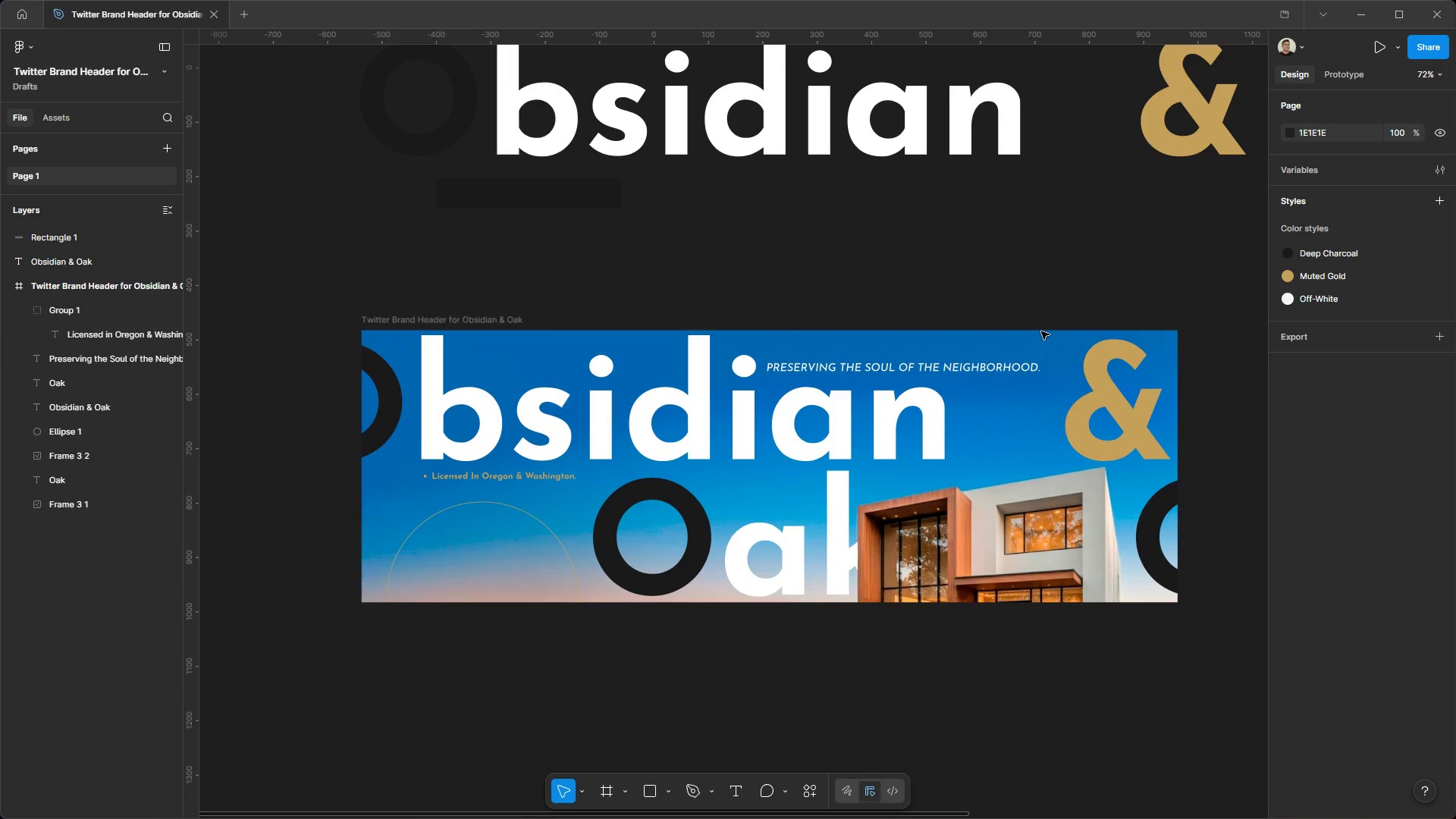 
left_click([1188, 114])
 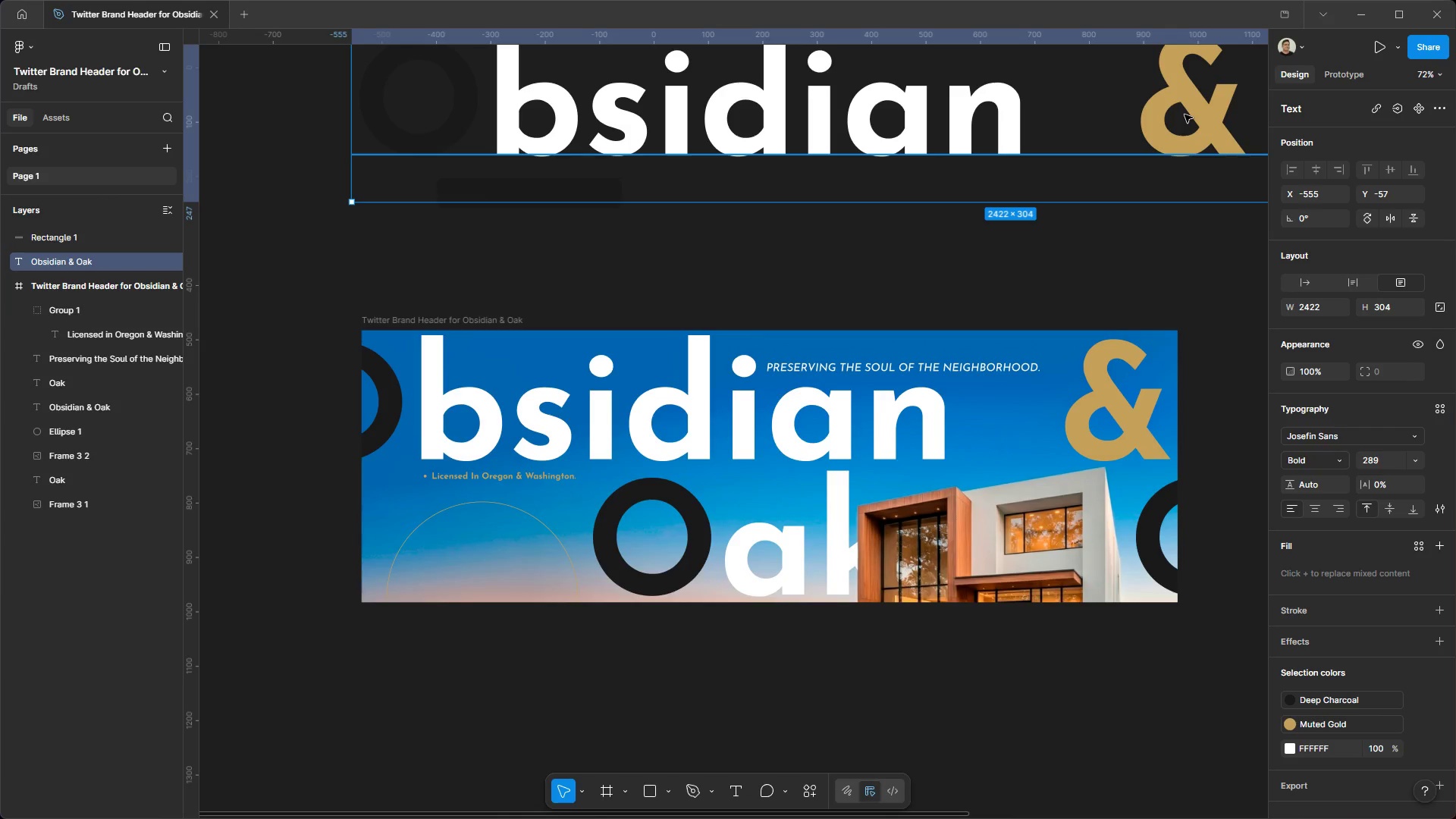 
double_click([1185, 115])
 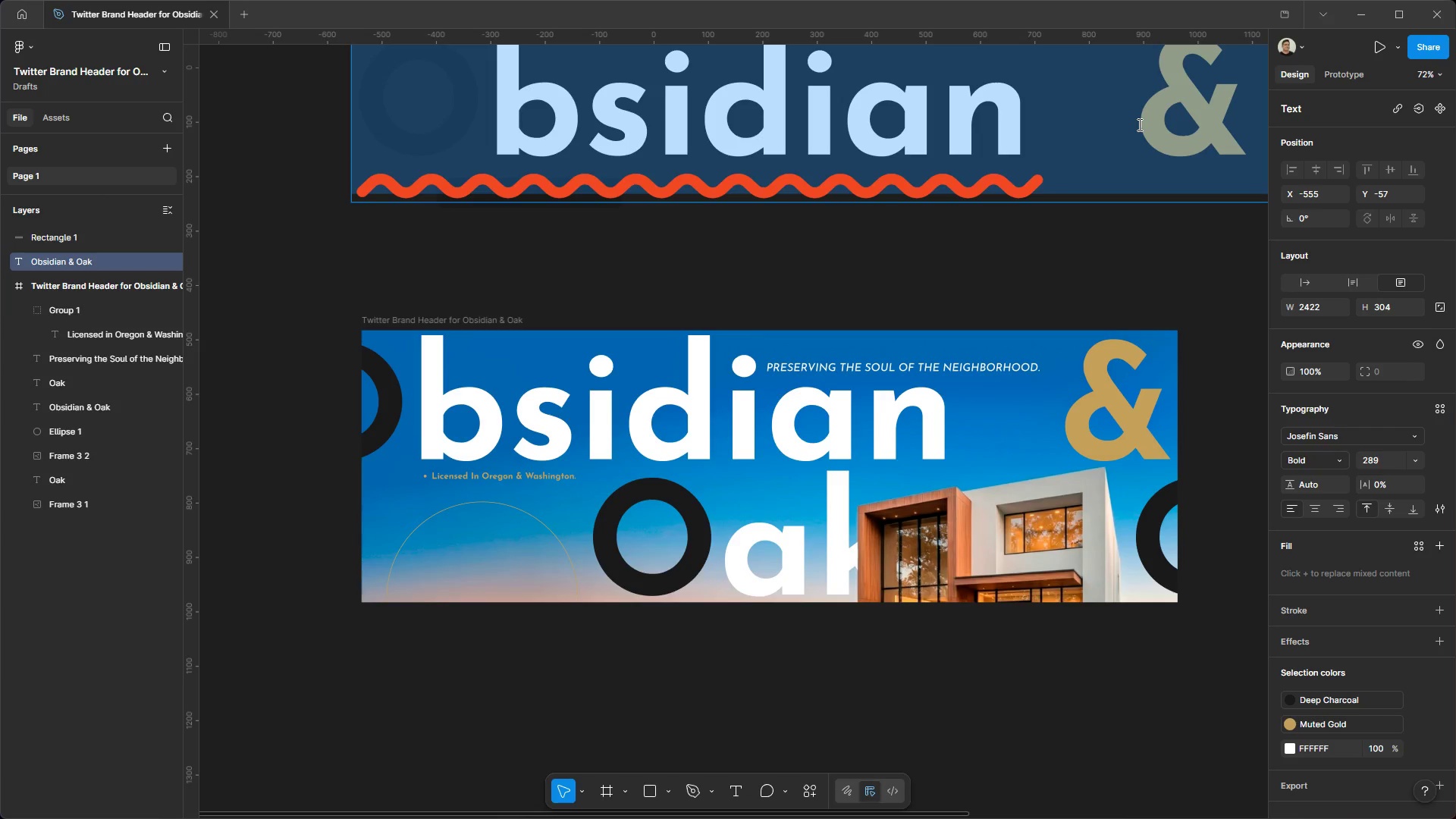 
left_click_drag(start_coordinate=[1138, 124], to_coordinate=[312, 134])
 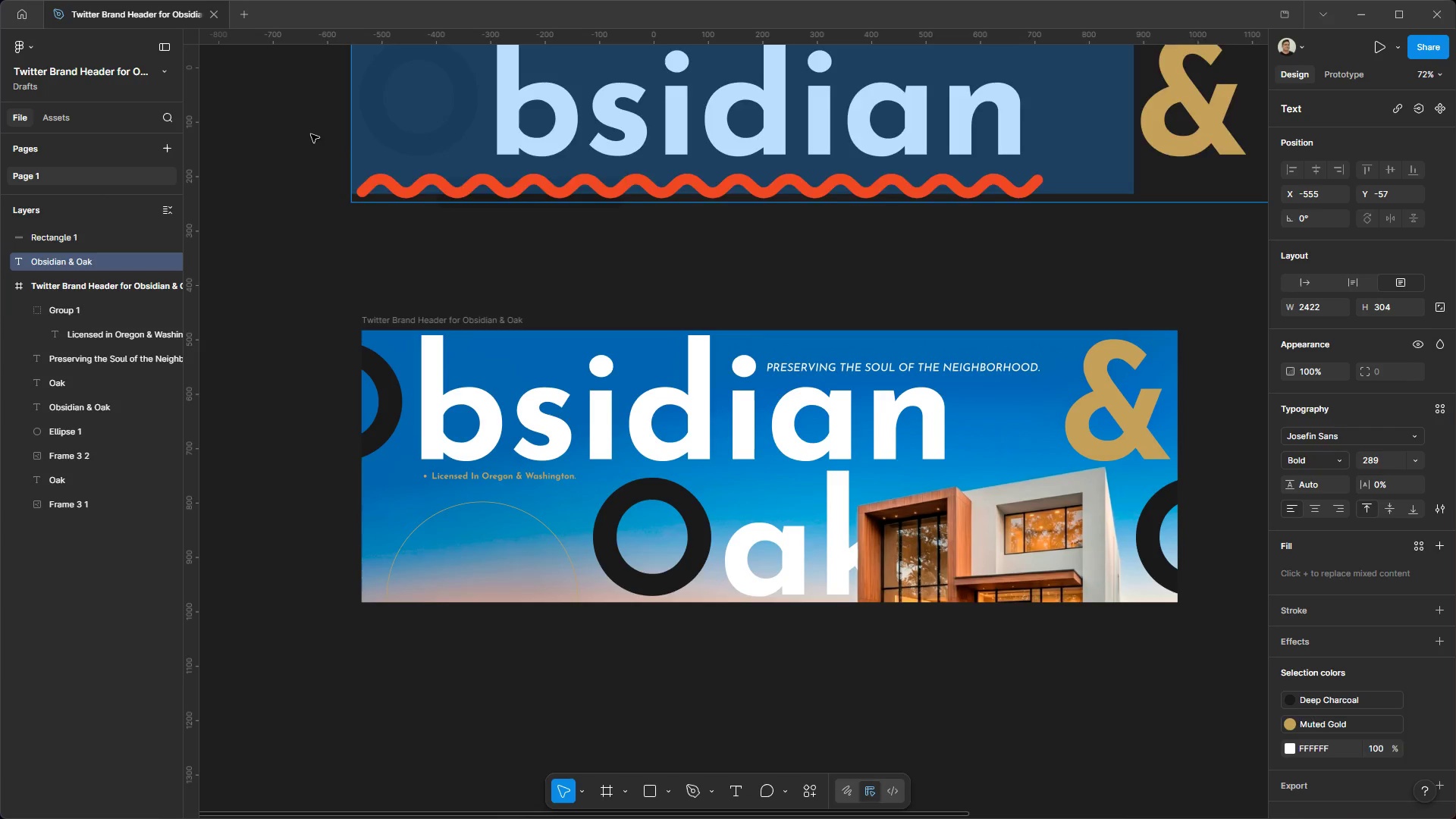 
key(Backspace)
 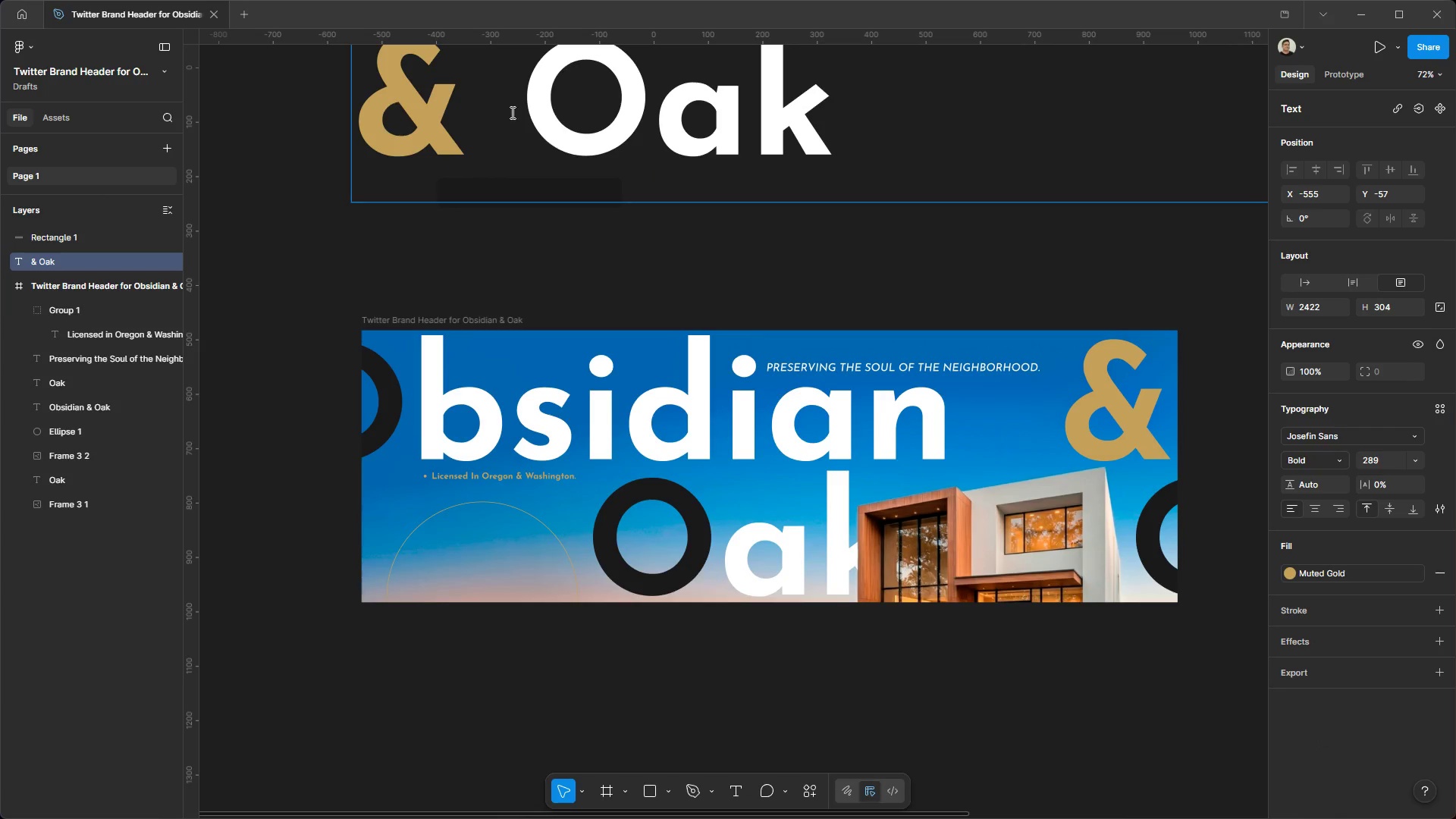 
left_click_drag(start_coordinate=[514, 115], to_coordinate=[865, 180])
 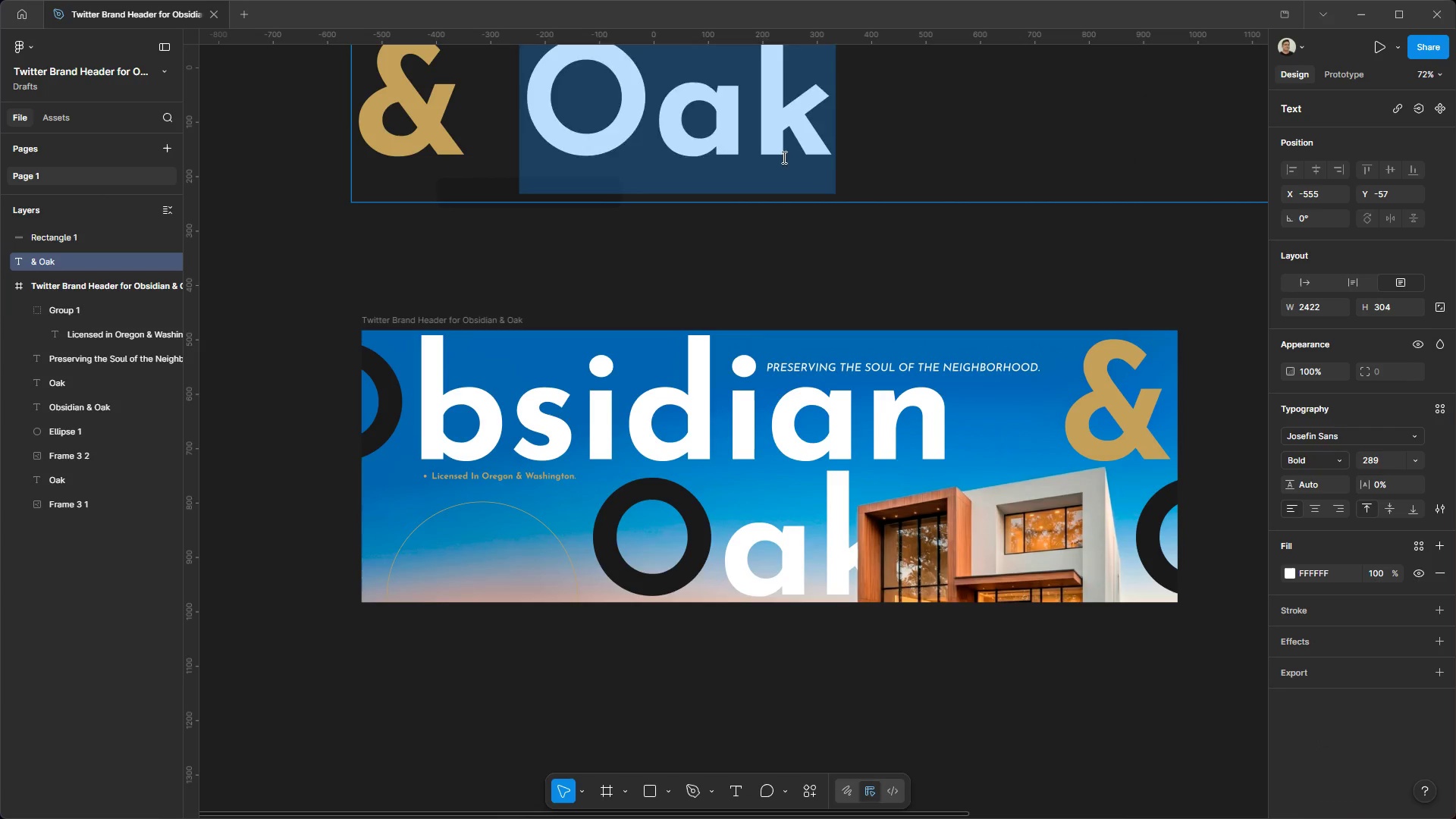 
key(Backspace)
 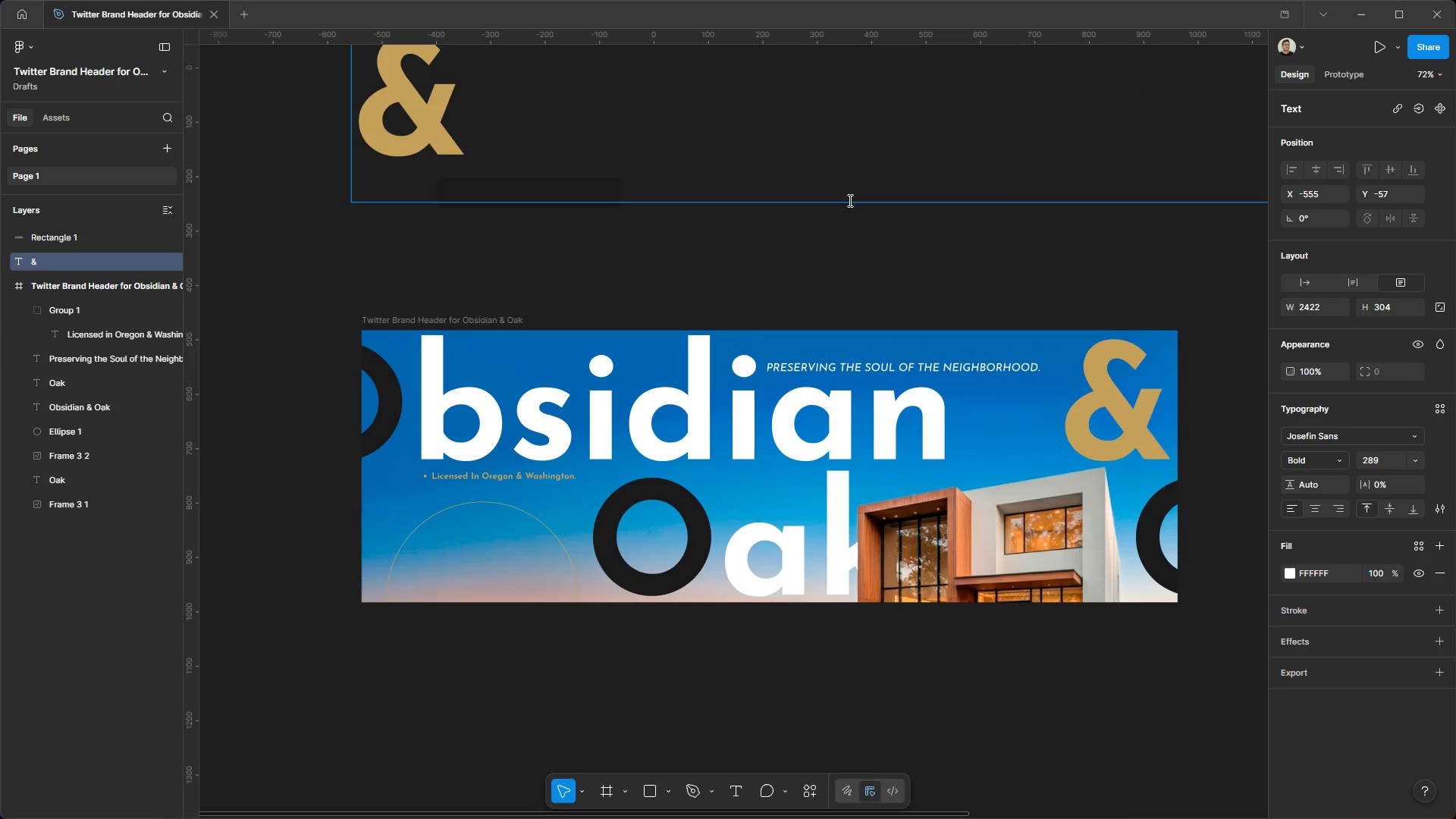 
left_click([835, 244])
 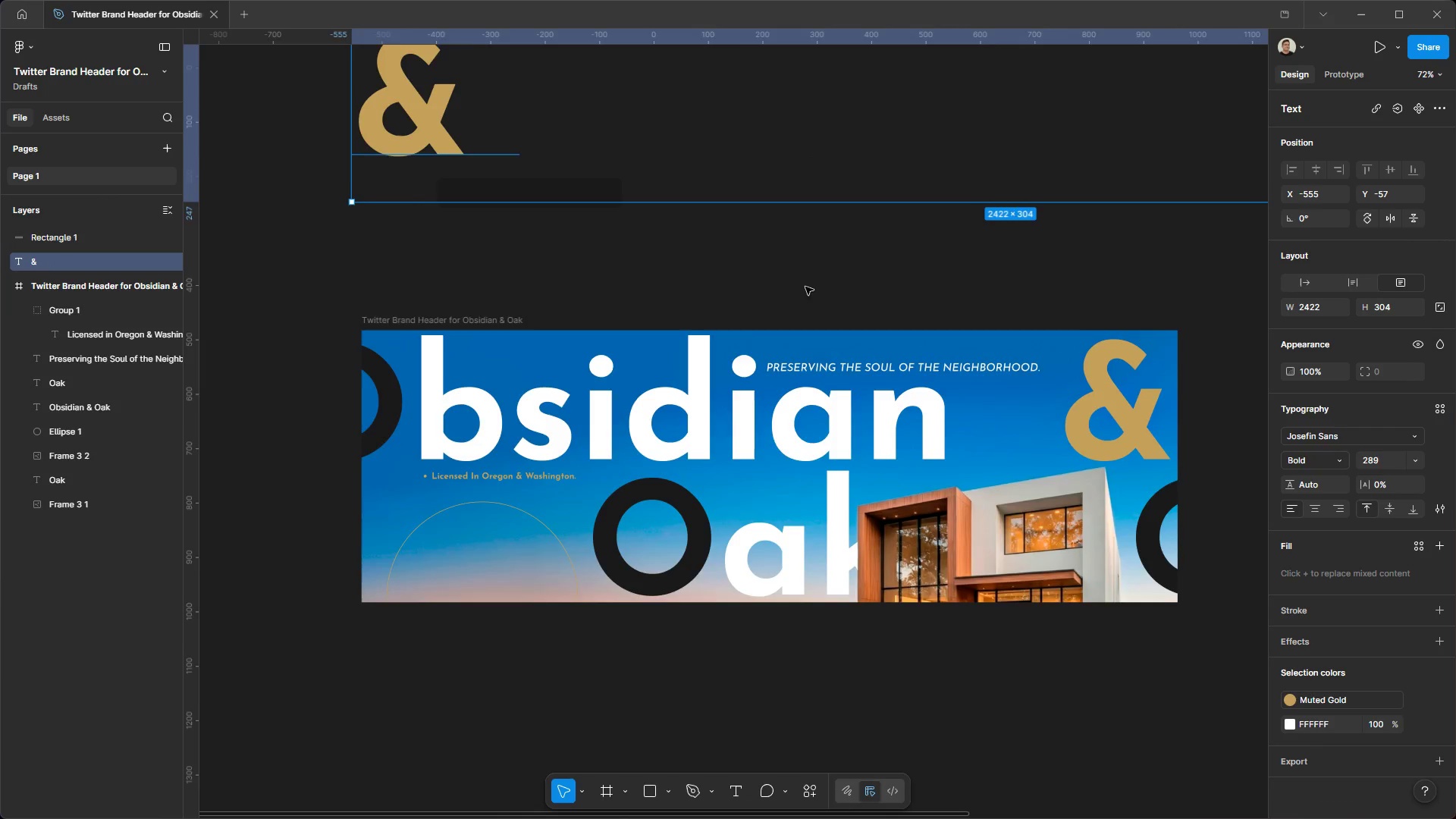 
hold_key(key=ControlLeft, duration=0.48)
hold_key(key=AltLeft, duration=0.45)
scroll: coordinate [795, 306], scroll_direction: down, amount: 5.0
 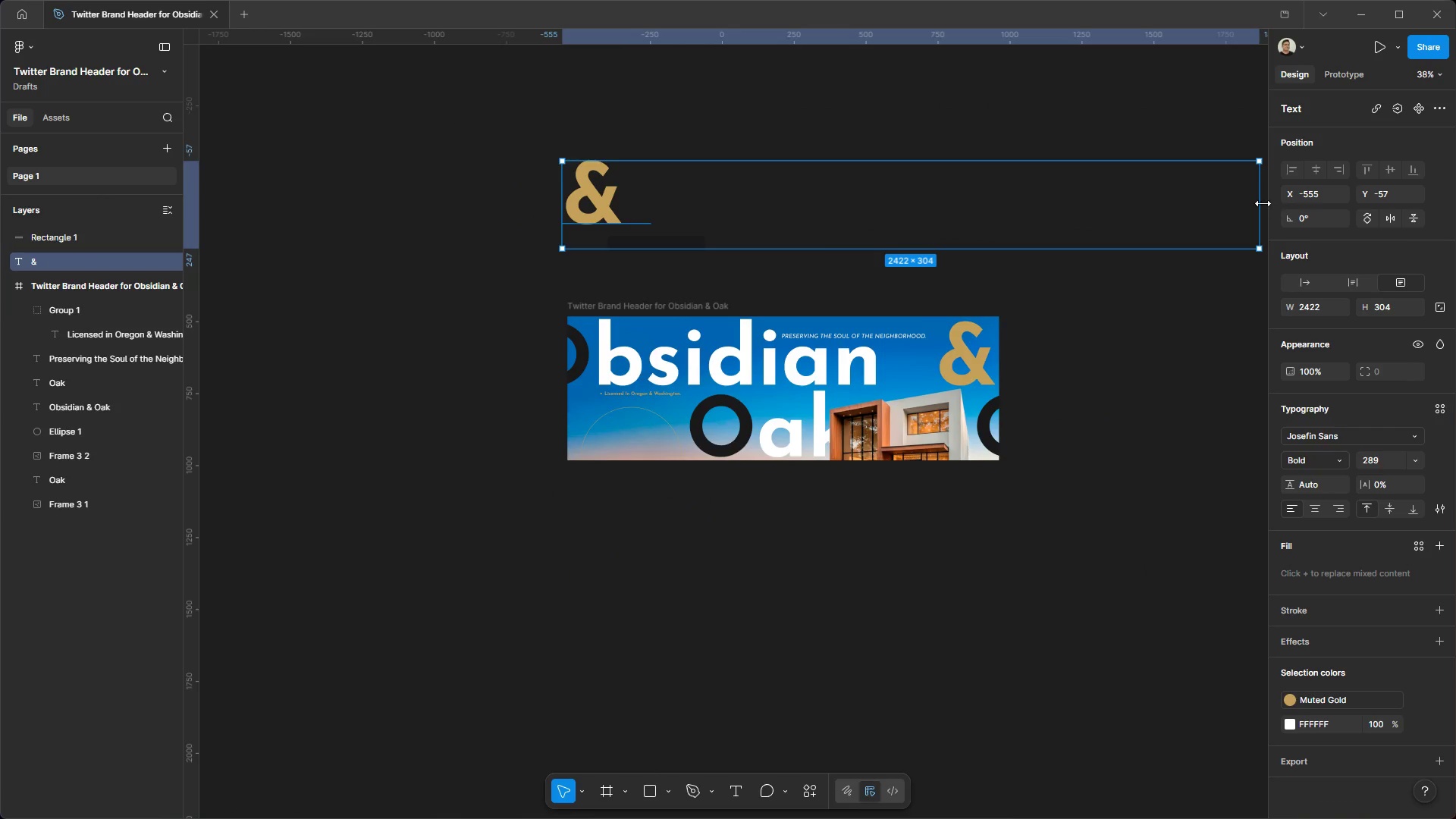 
left_click_drag(start_coordinate=[1262, 203], to_coordinate=[630, 202])
 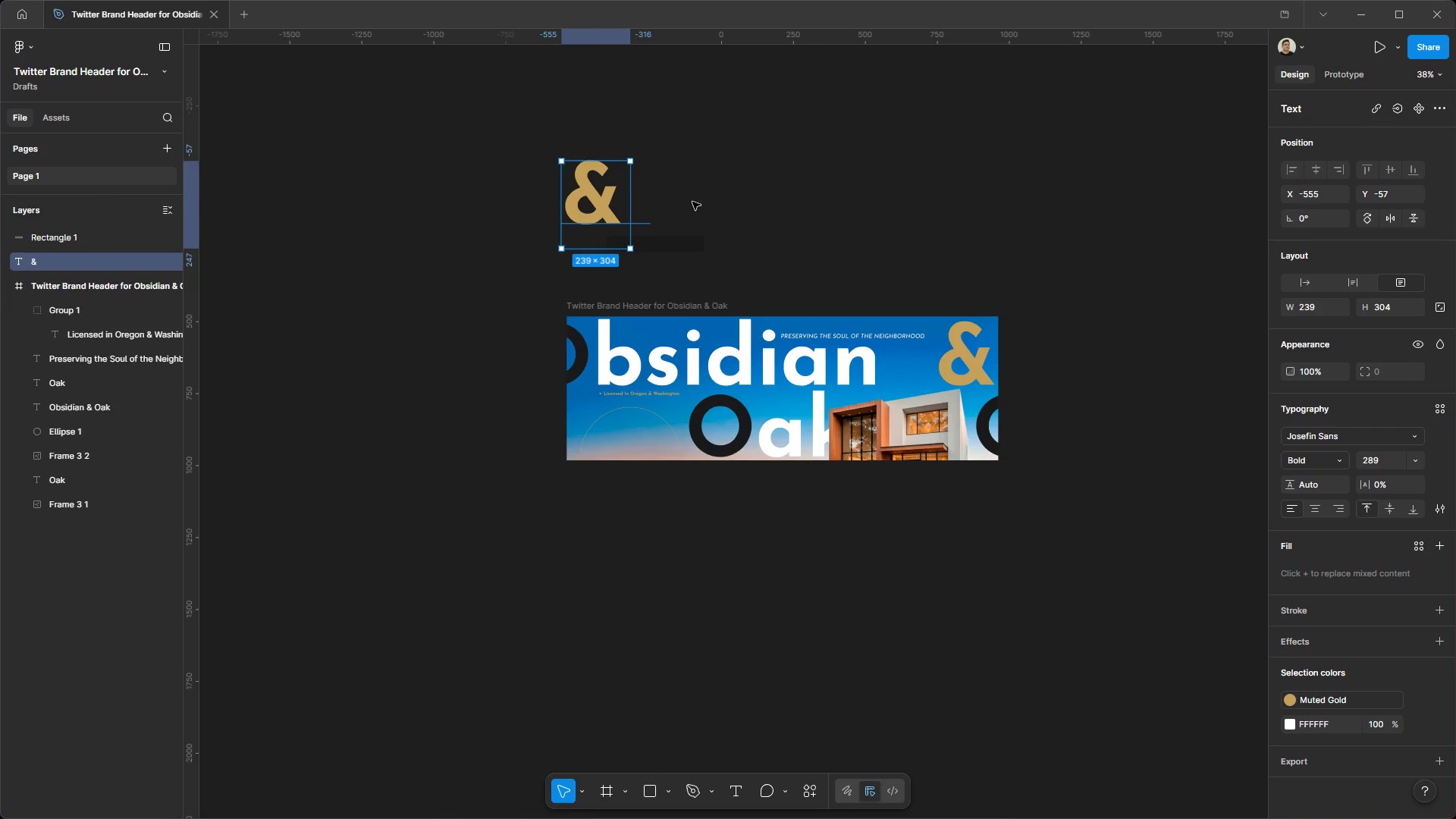 
left_click([692, 202])
 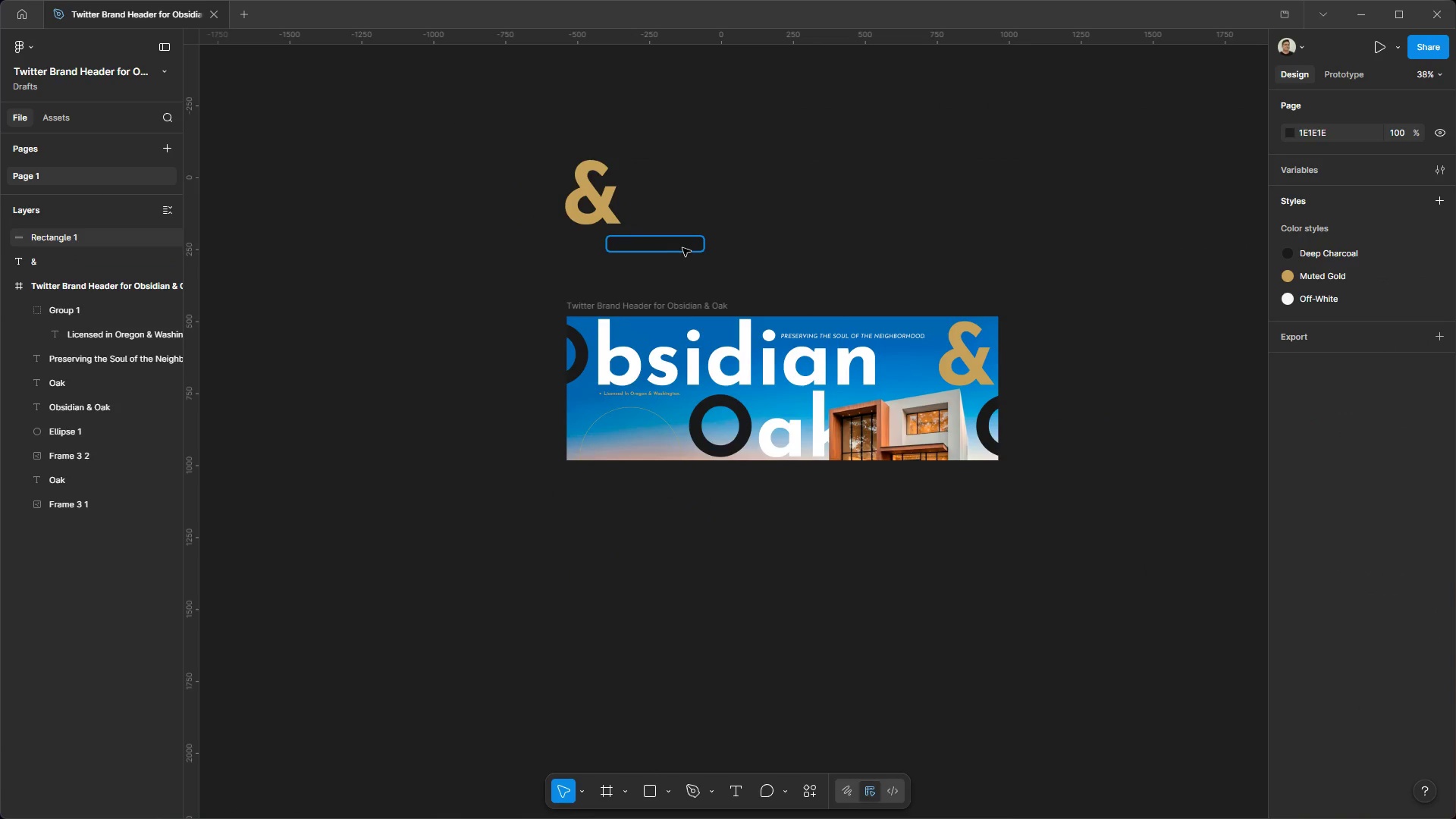 
left_click_drag(start_coordinate=[682, 248], to_coordinate=[711, 252])
 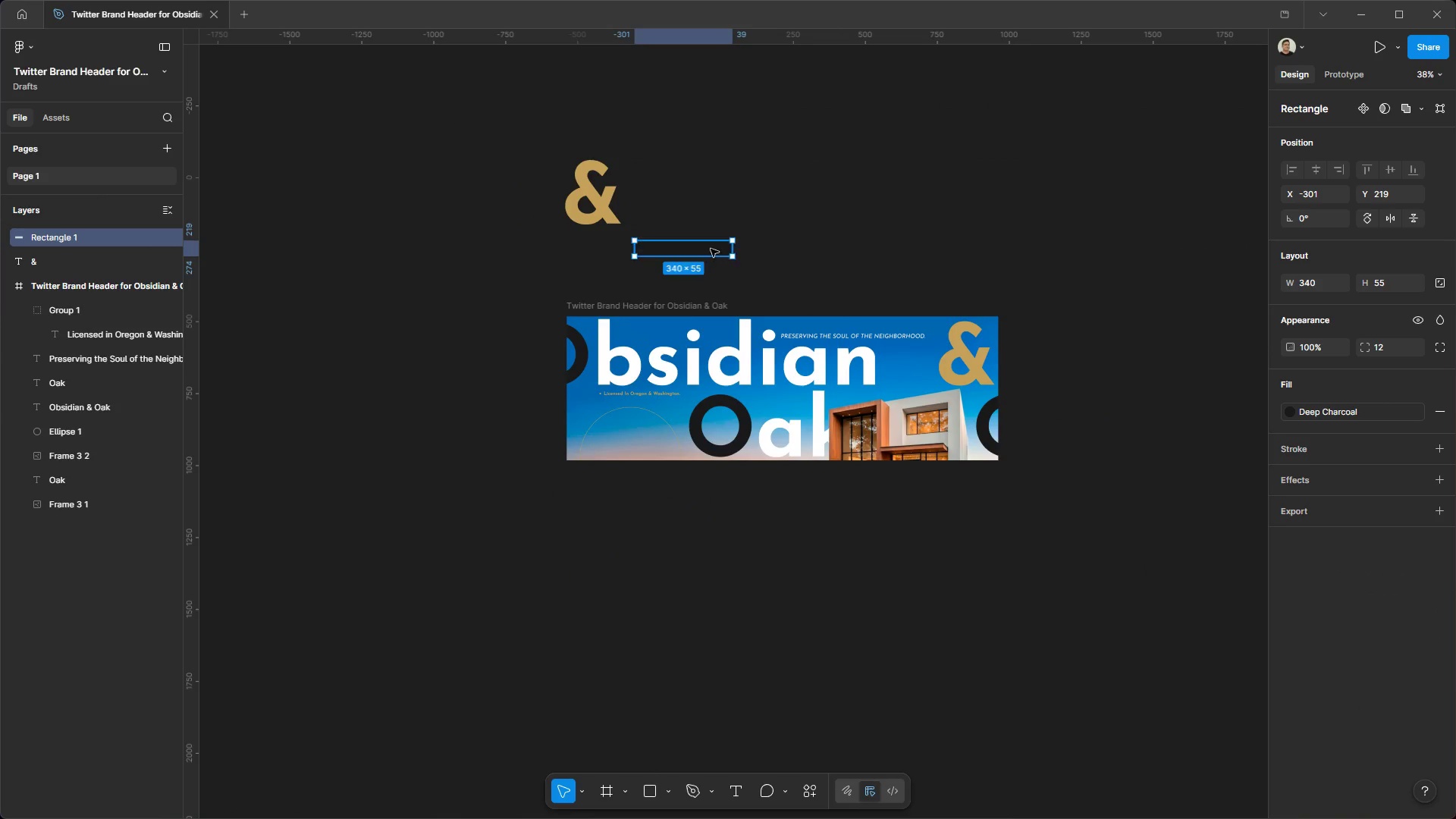 
key(Control+ControlLeft)
 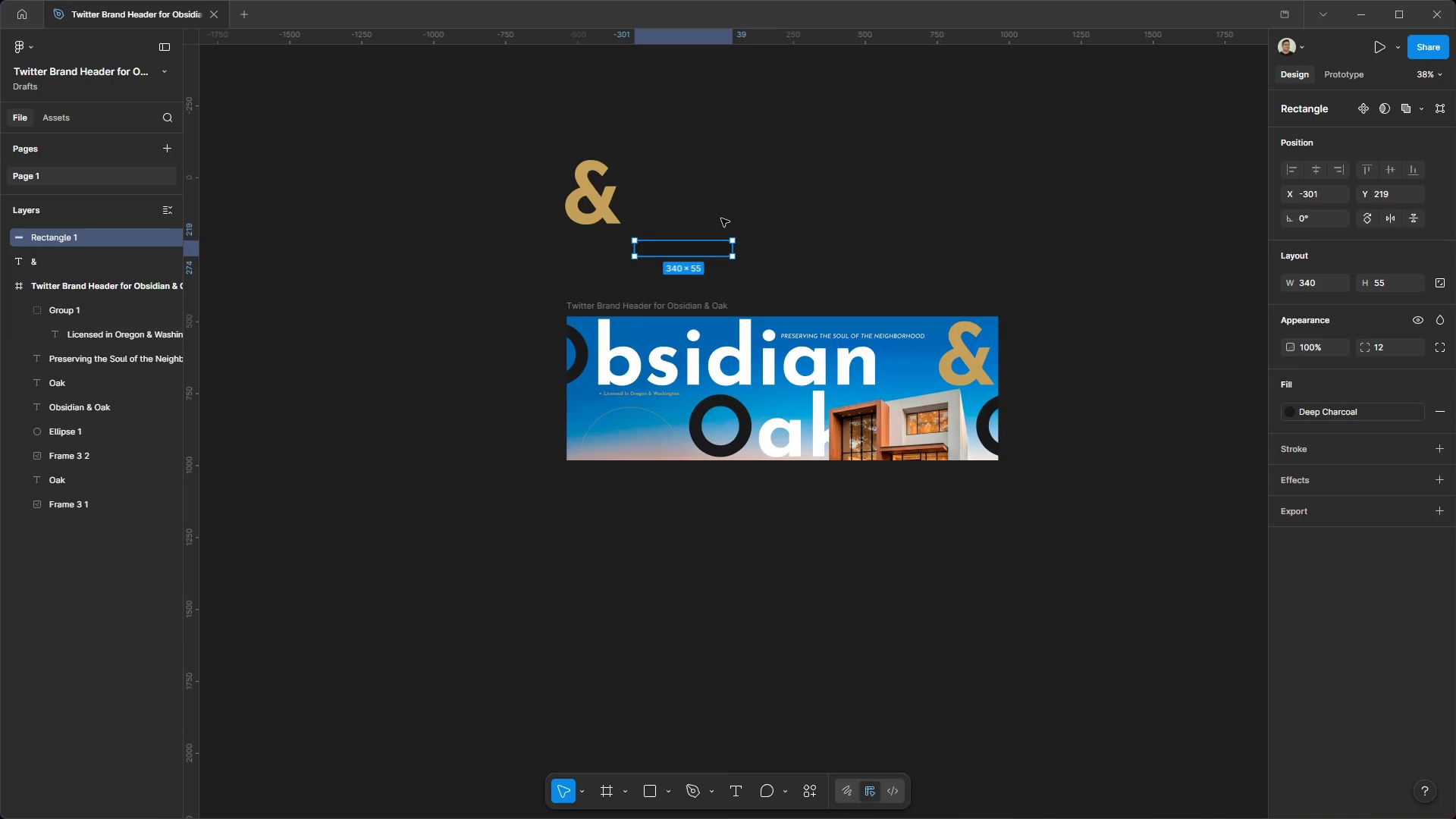 
key(Control+X)
 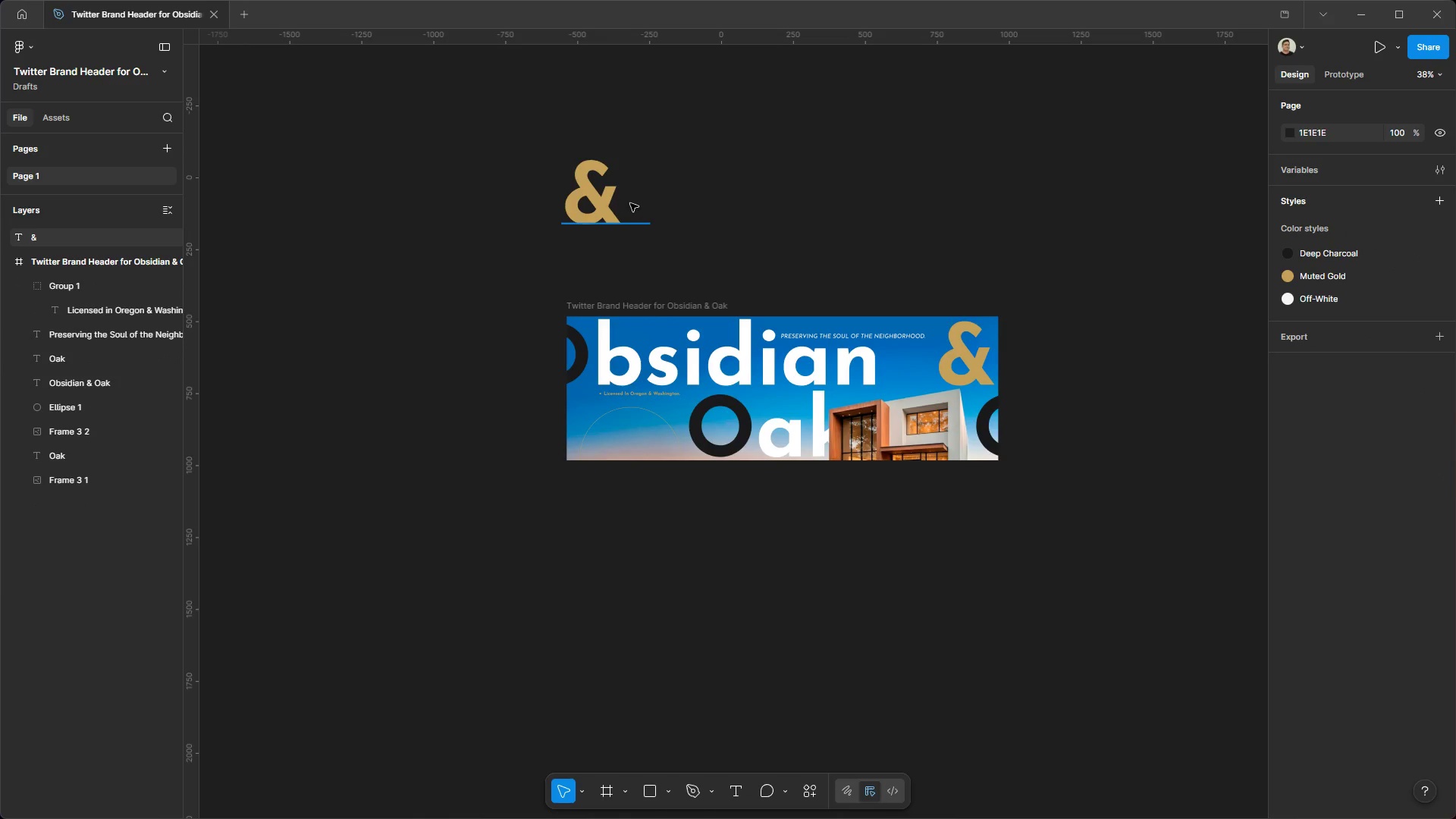 
left_click_drag(start_coordinate=[606, 203], to_coordinate=[980, 363])
 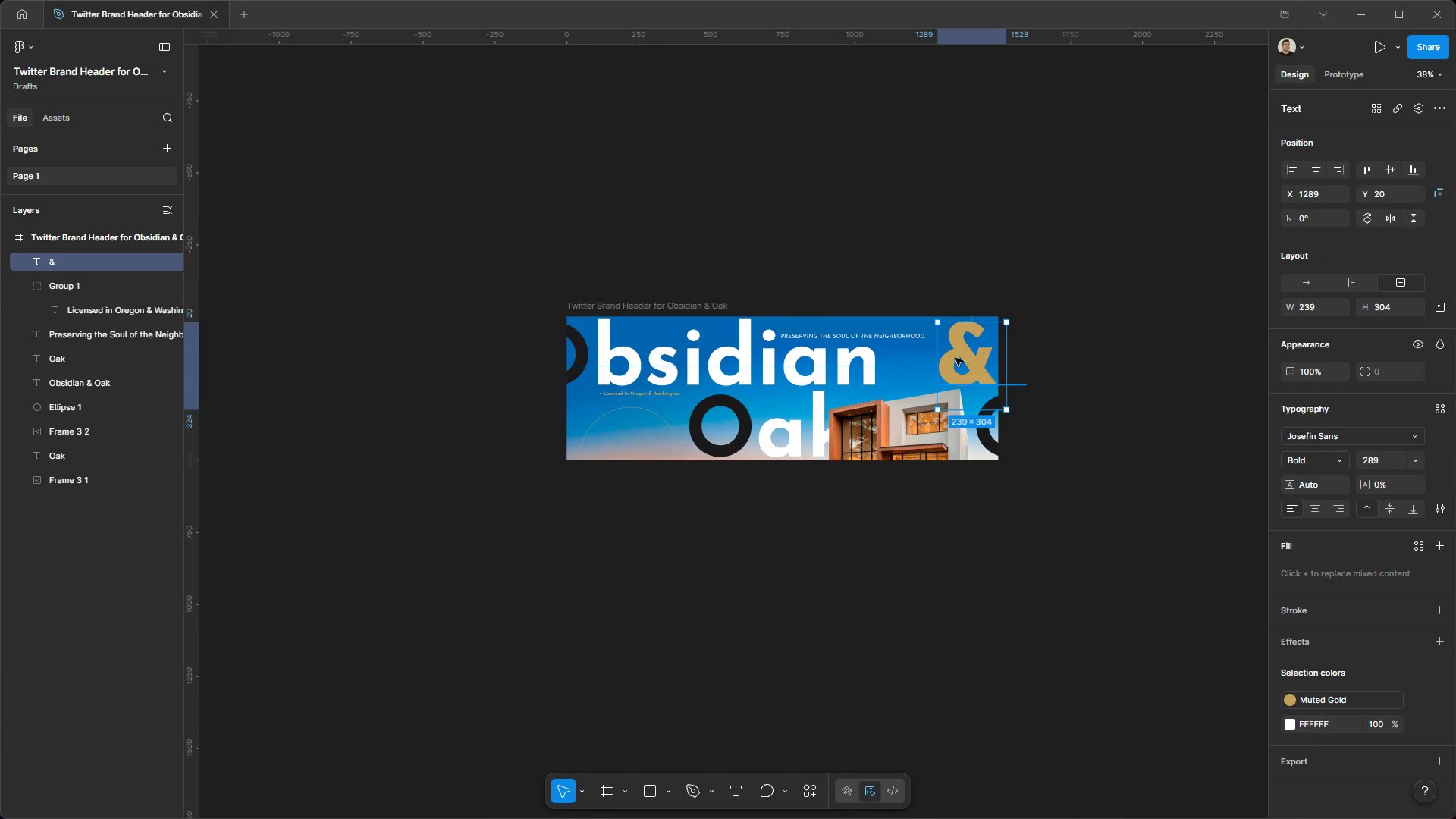 
hold_key(key=AltLeft, duration=0.64)
hold_key(key=ControlLeft, duration=0.62)
scroll: coordinate [946, 359], scroll_direction: up, amount: 7.0
 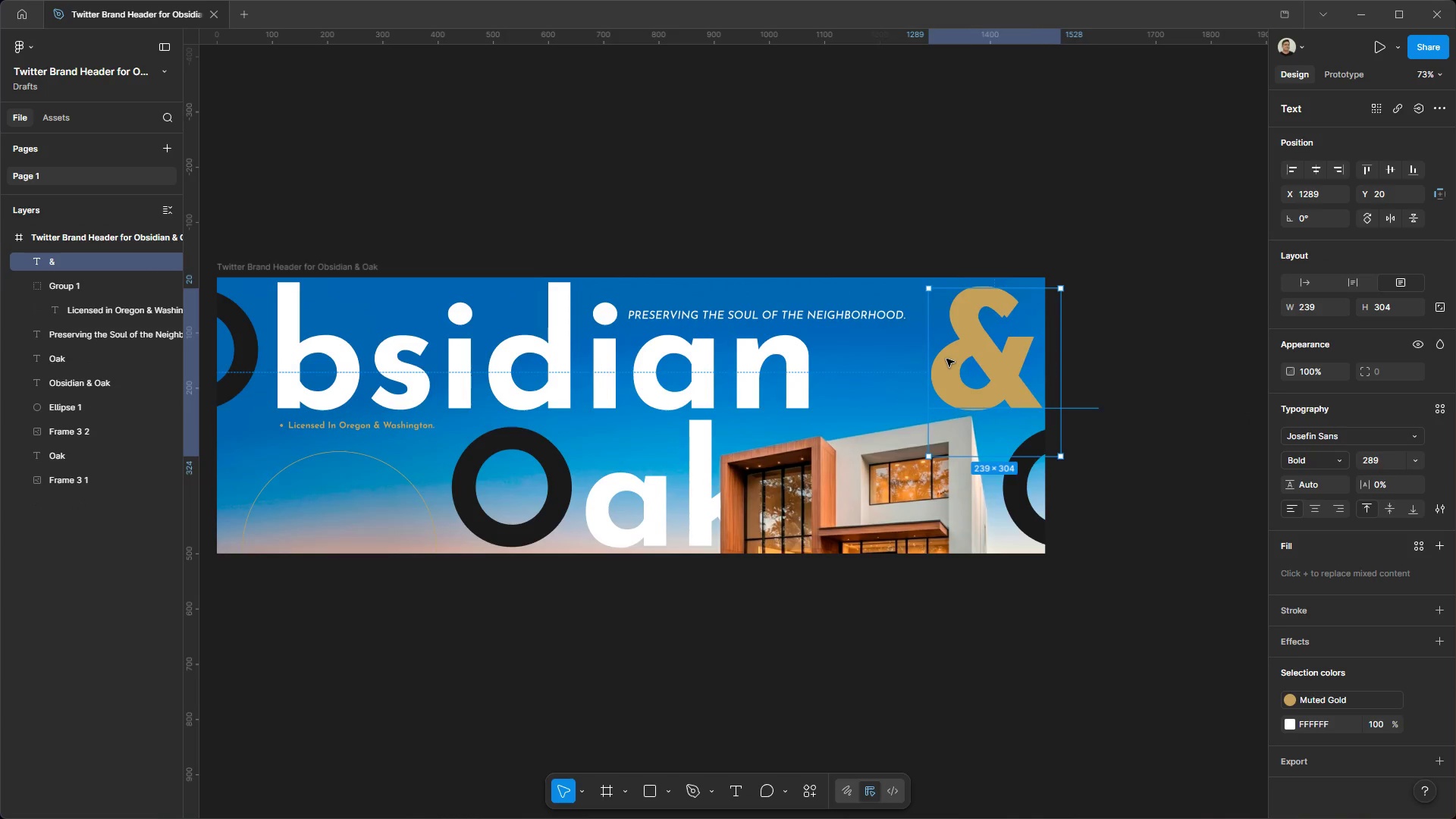 
hold_key(key=ArrowLeft, duration=1.5)
 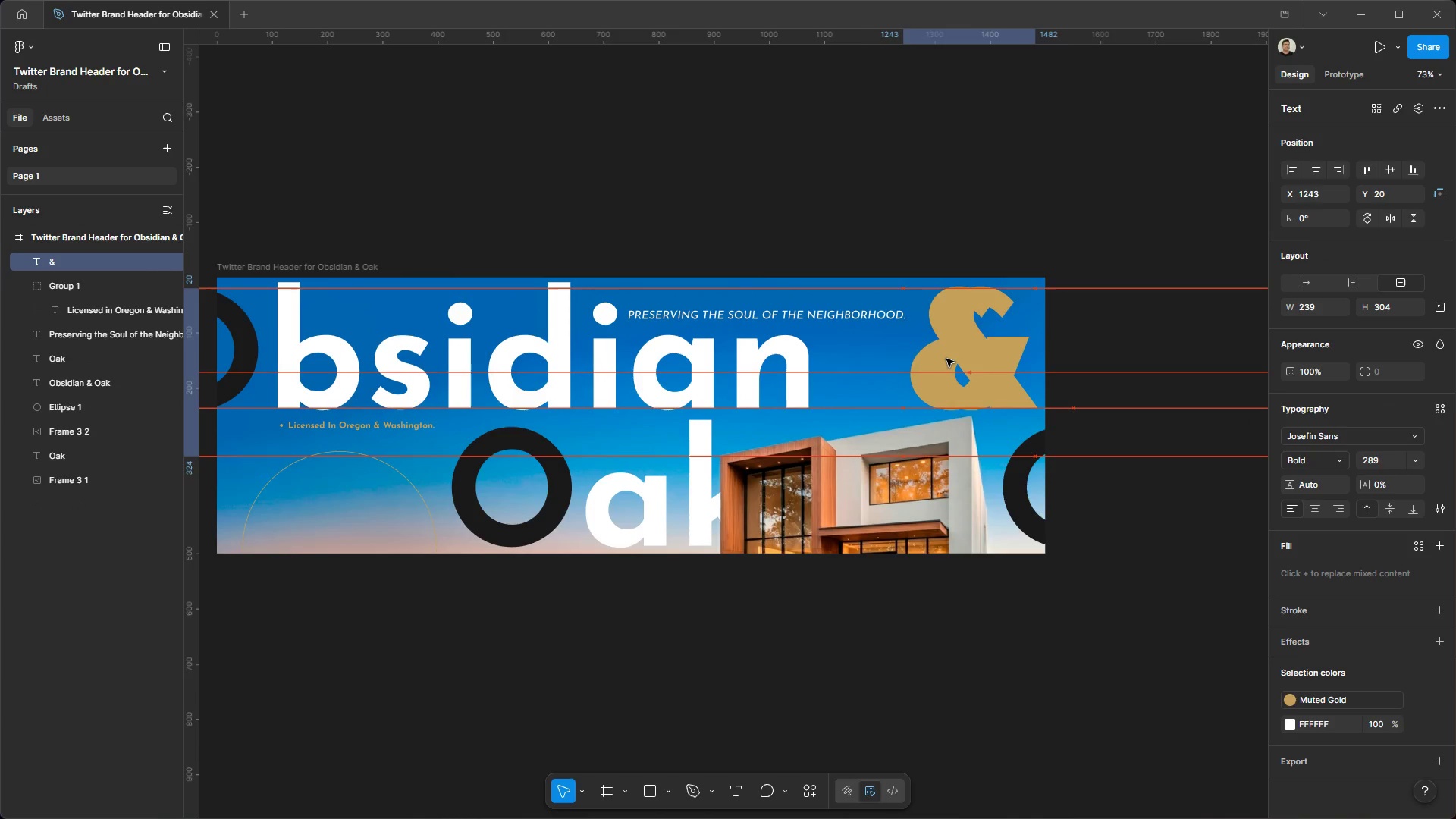 
hold_key(key=ArrowLeft, duration=1.25)
 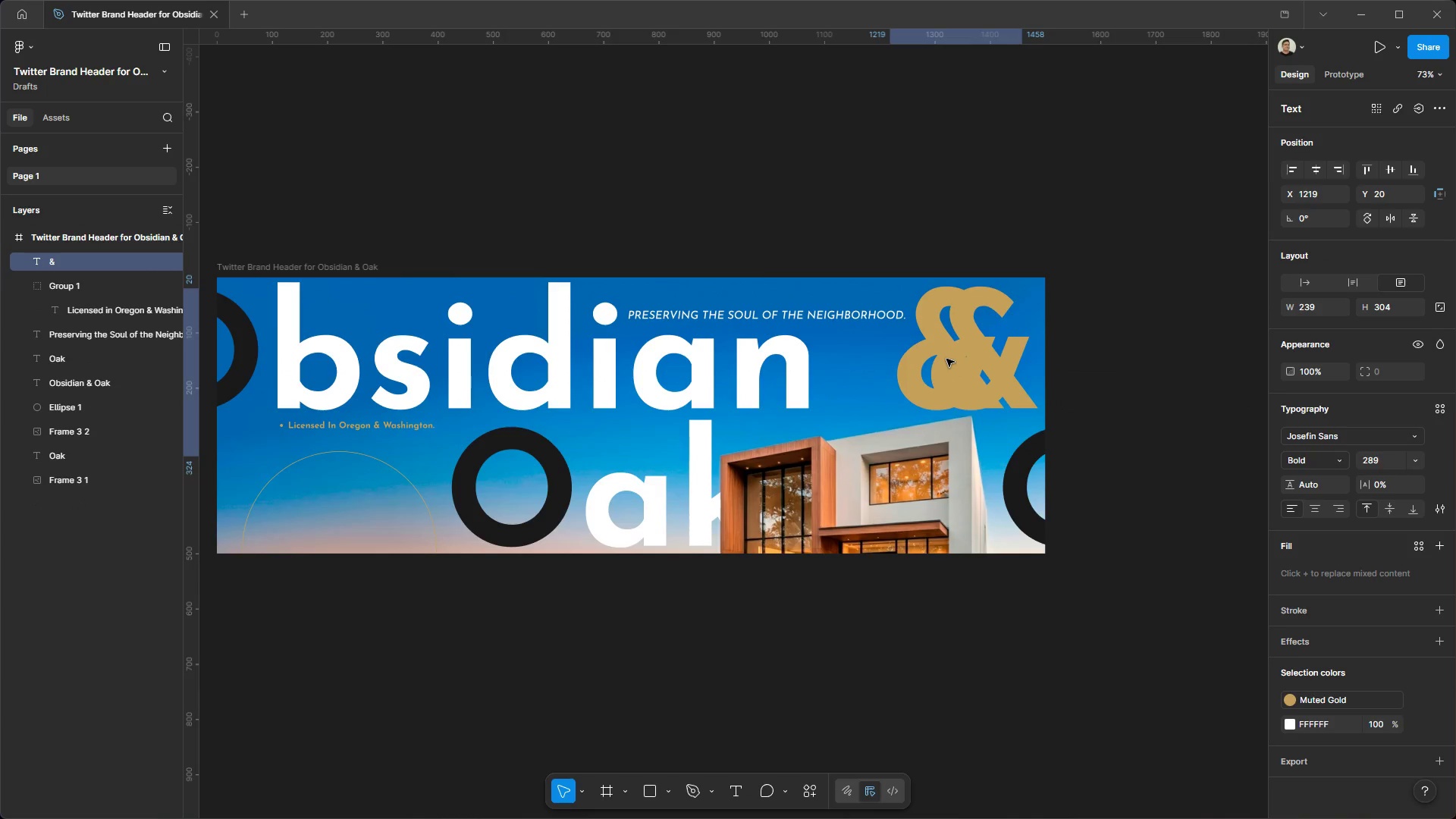 
double_click([1018, 364])
 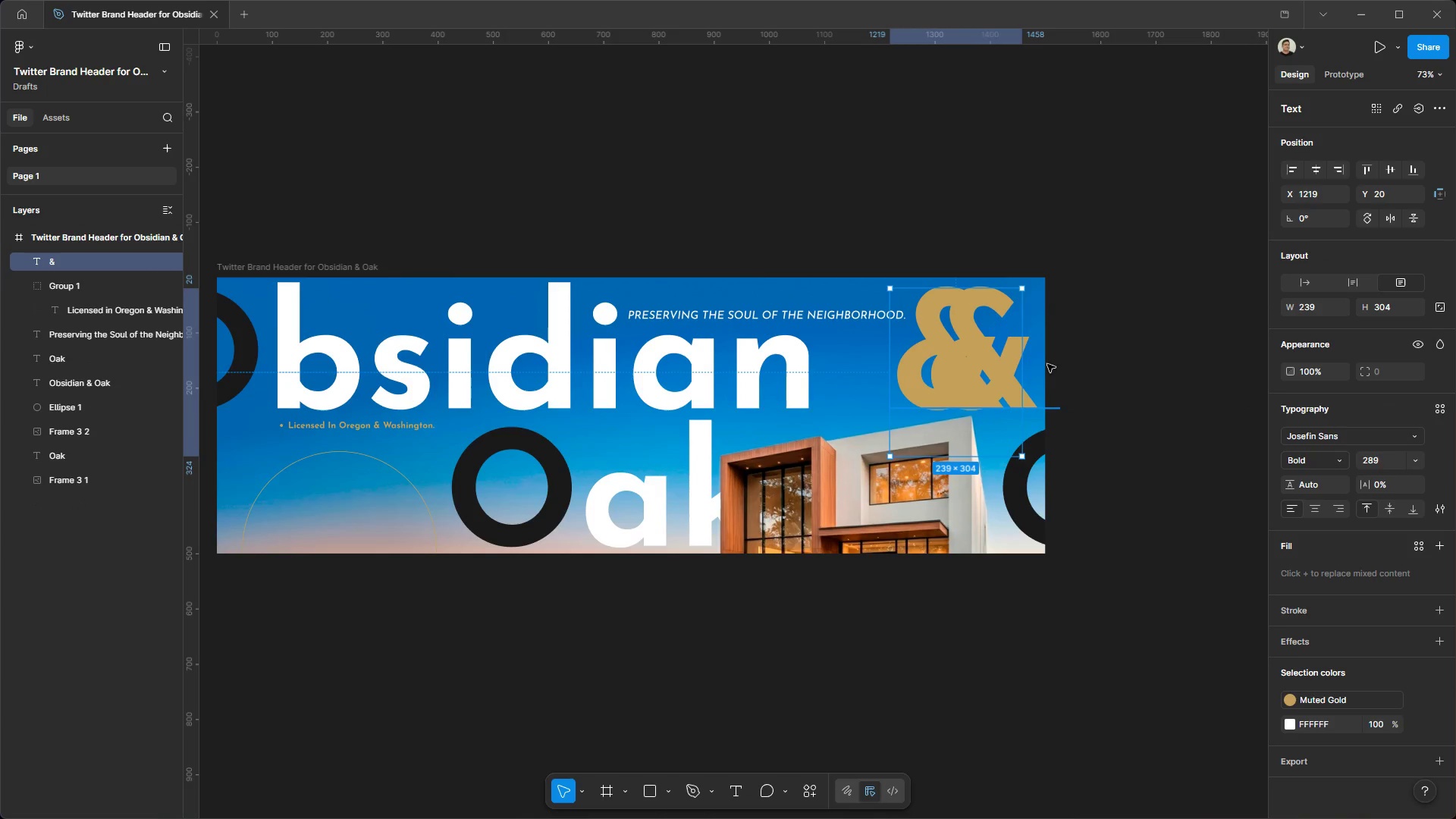 
left_click_drag(start_coordinate=[969, 360], to_coordinate=[886, 168])
 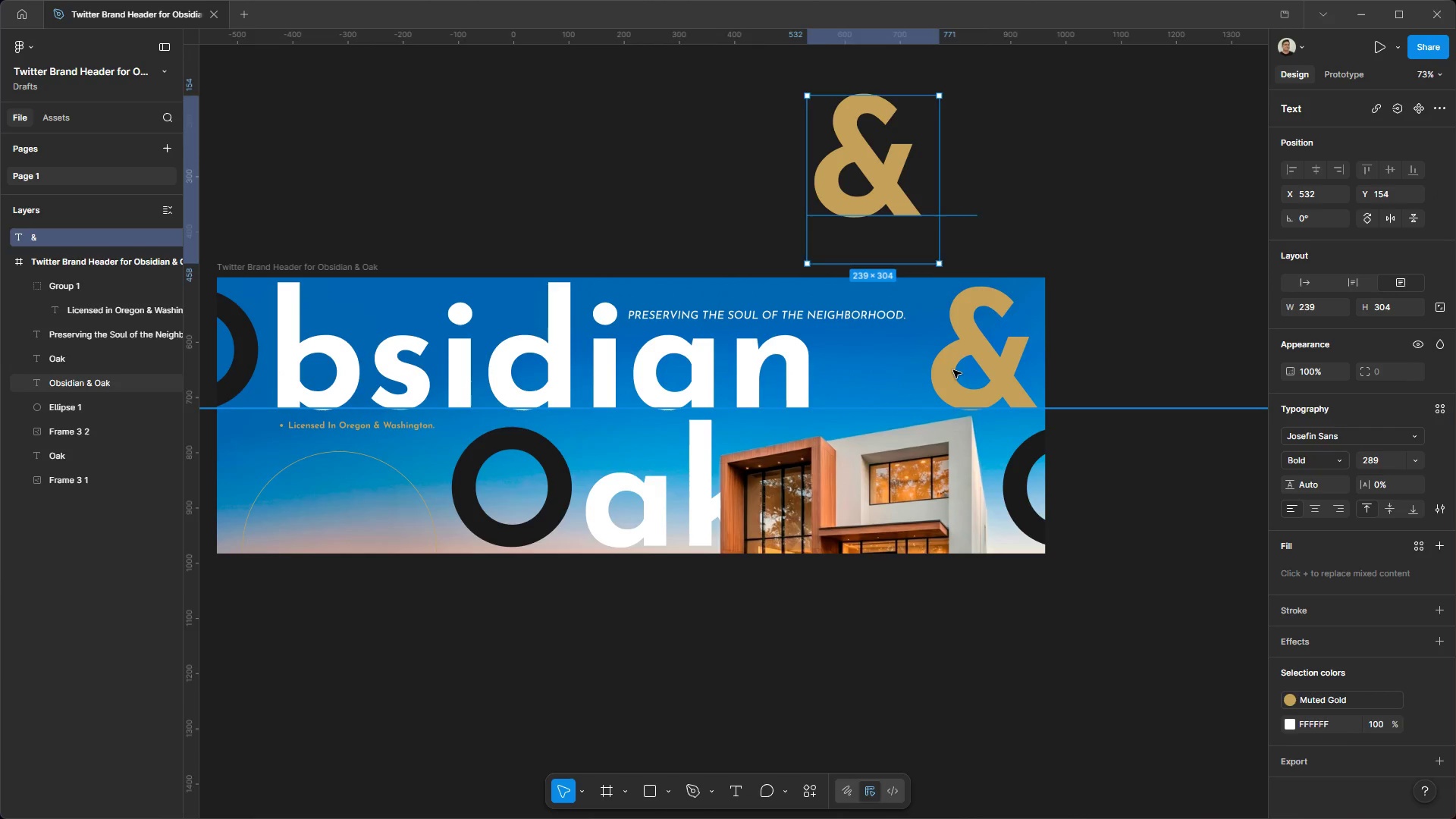 
double_click([953, 370])
 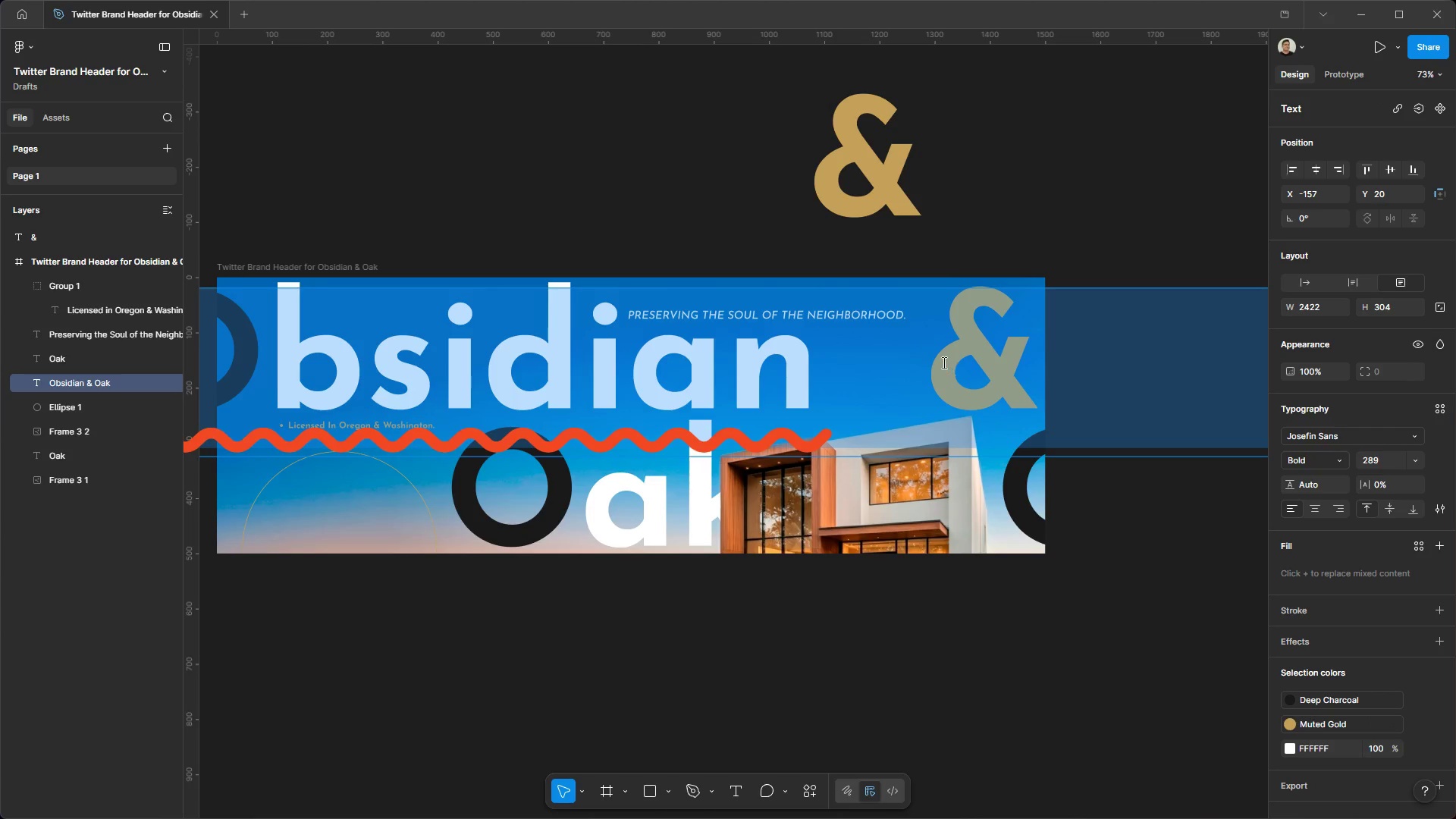 
left_click_drag(start_coordinate=[942, 362], to_coordinate=[1332, 403])
 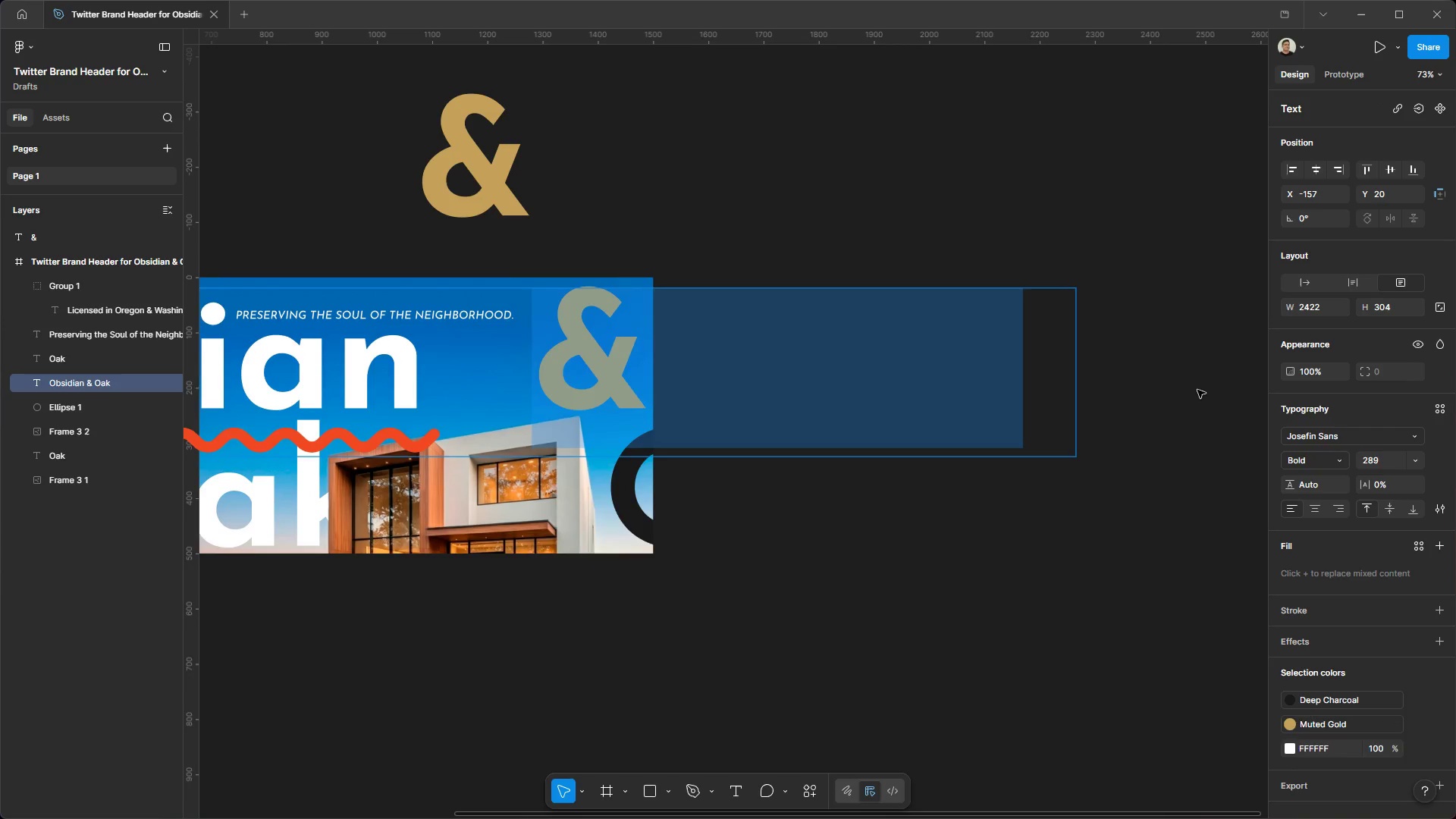 
key(Backspace)
 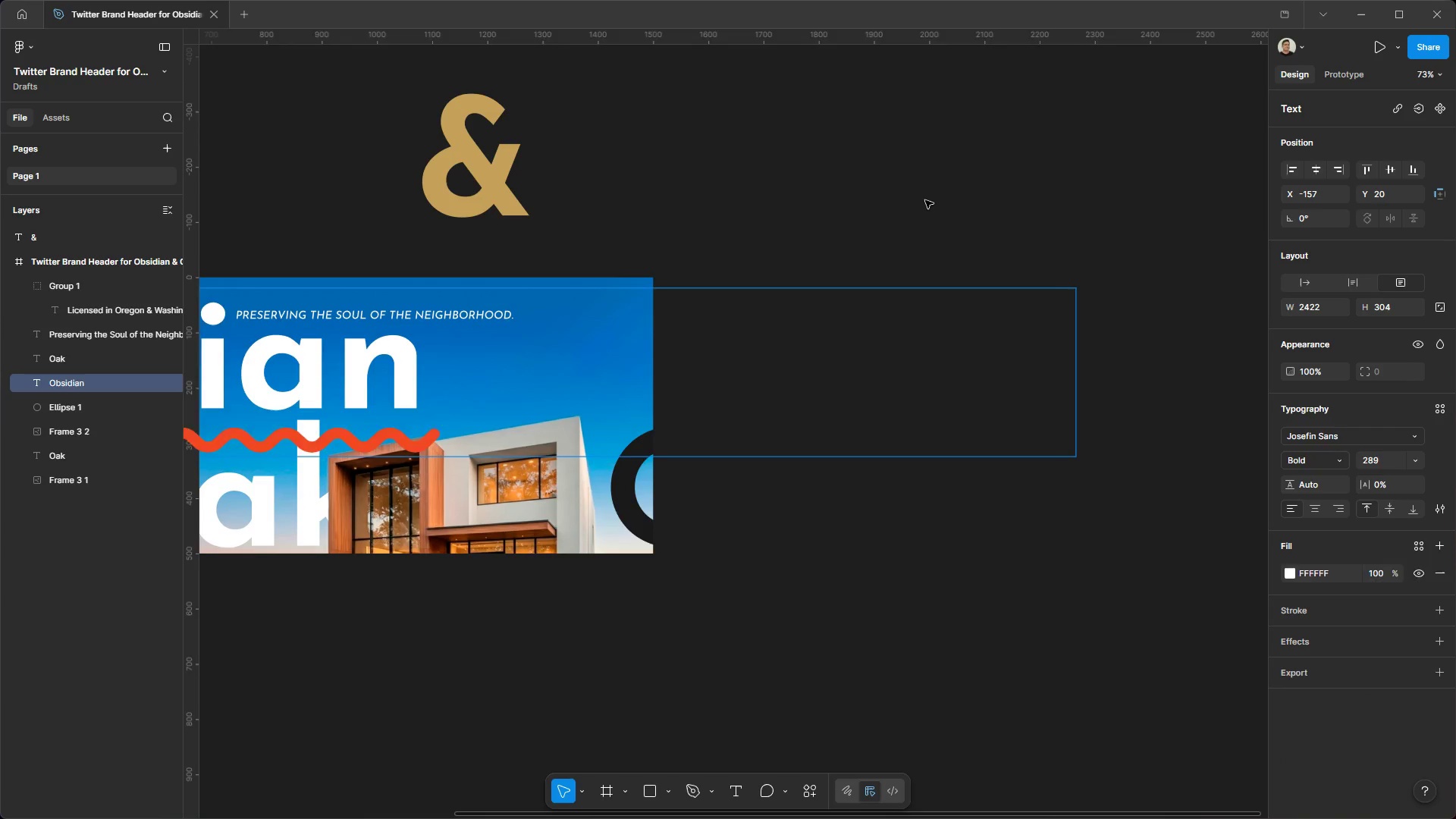 
double_click([925, 200])
 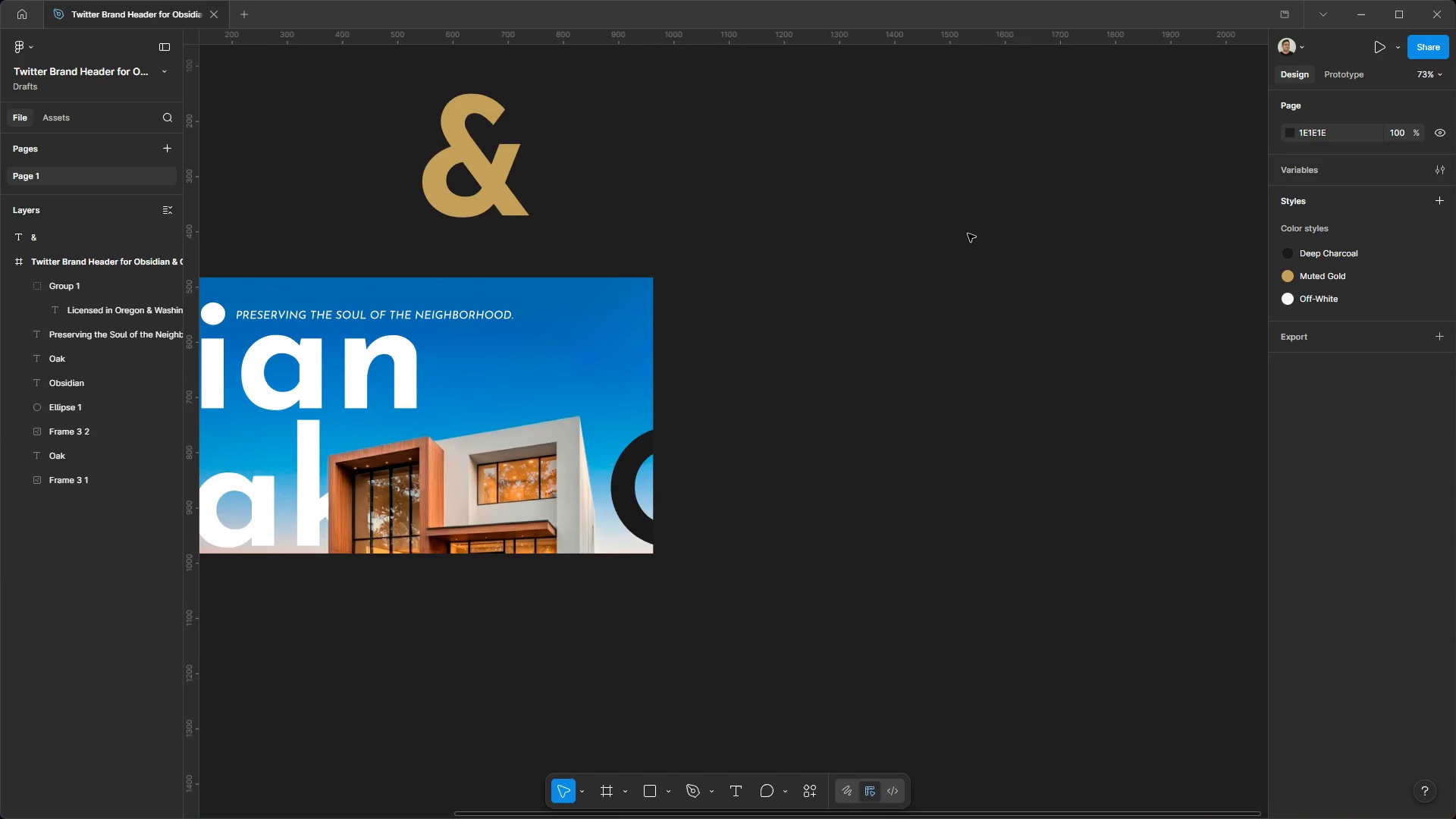 
hold_key(key=ControlLeft, duration=0.7)
hold_key(key=AltLeft, duration=0.69)
scroll: coordinate [585, 212], scroll_direction: down, amount: 1.0
 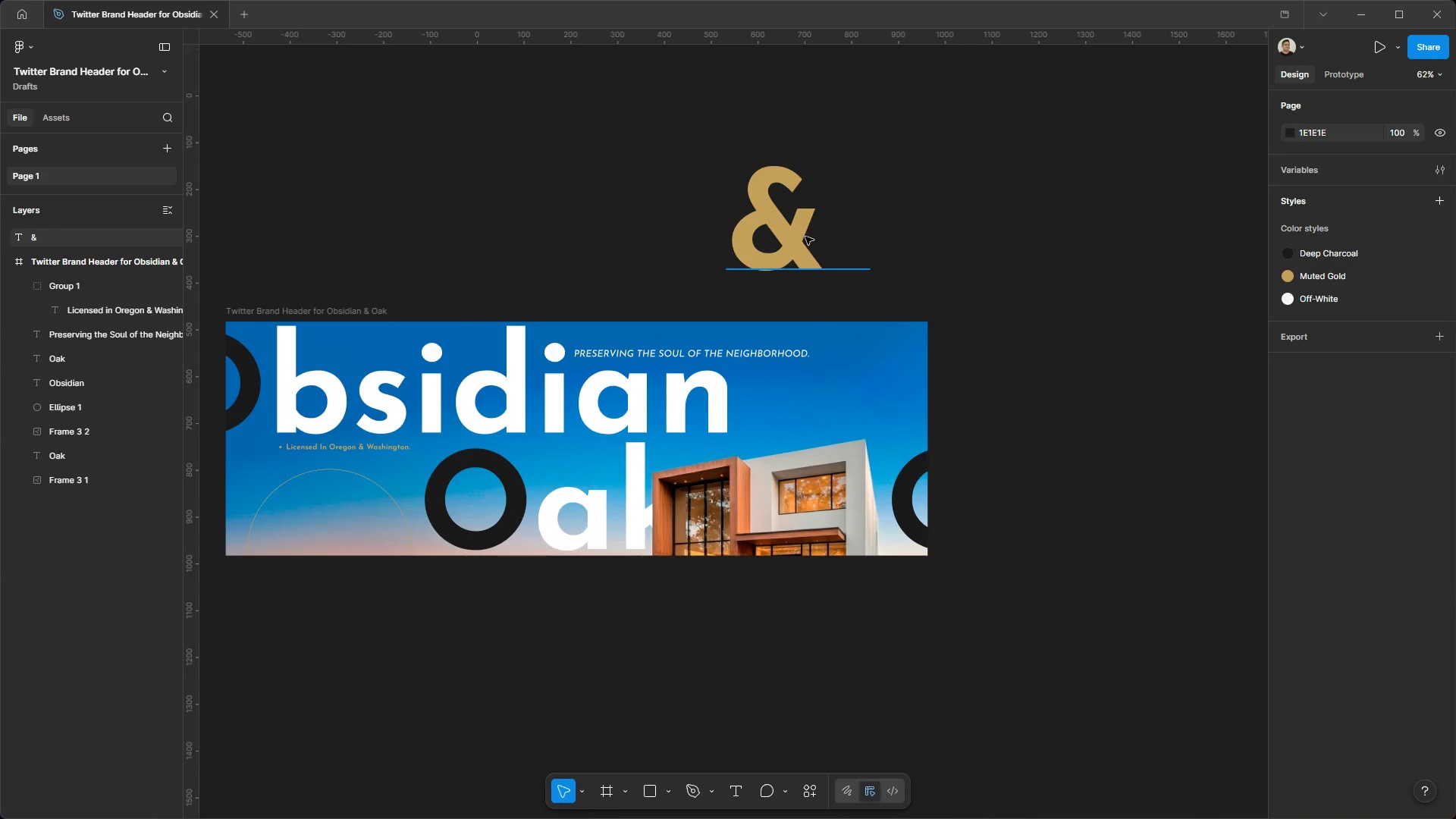 
left_click_drag(start_coordinate=[800, 240], to_coordinate=[876, 405])
 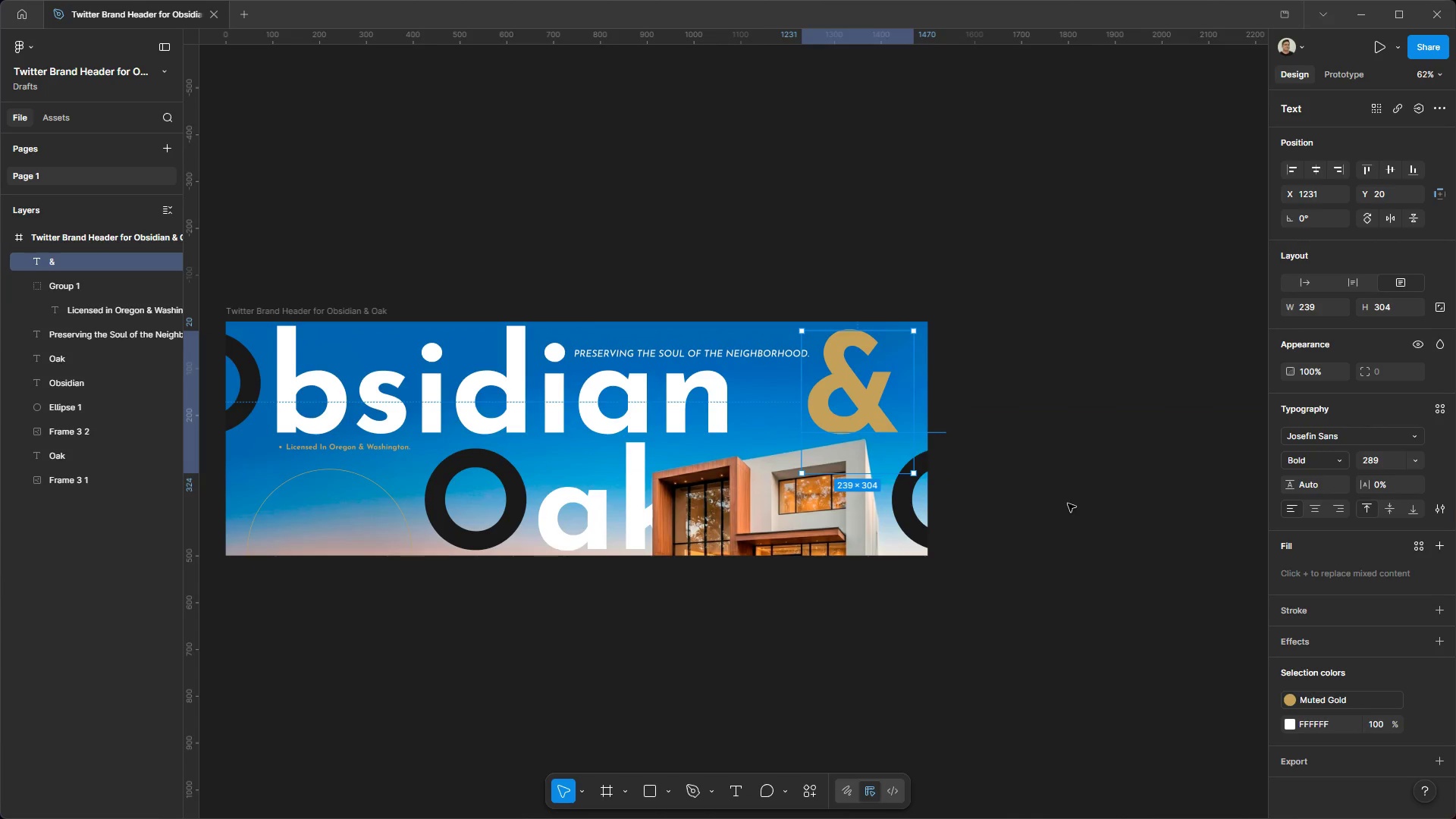 
left_click([1071, 506])
 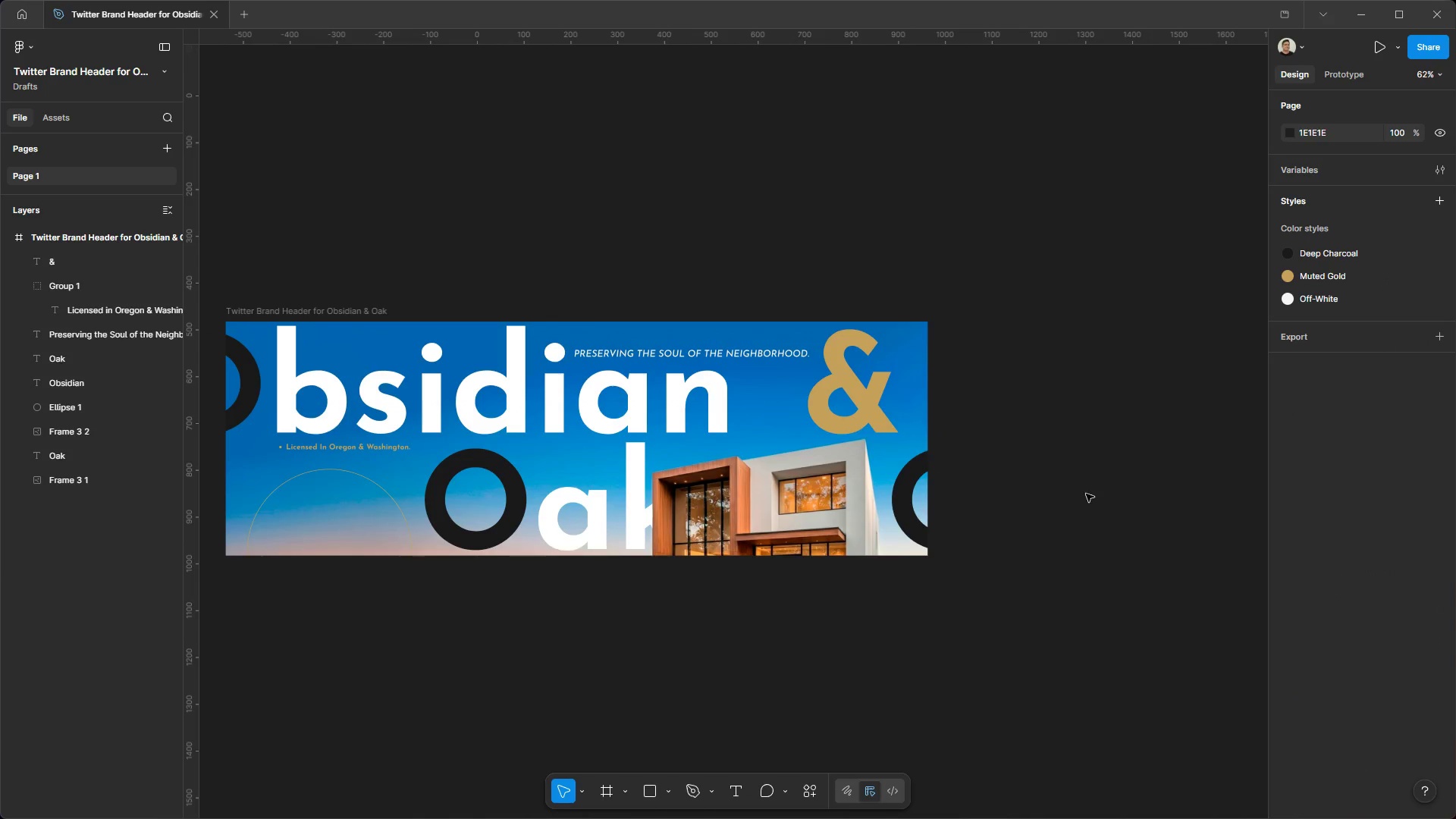 
hold_key(key=ControlLeft, duration=0.7)
hold_key(key=AltLeft, duration=0.61)
scroll: coordinate [904, 360], scroll_direction: up, amount: 1.0
 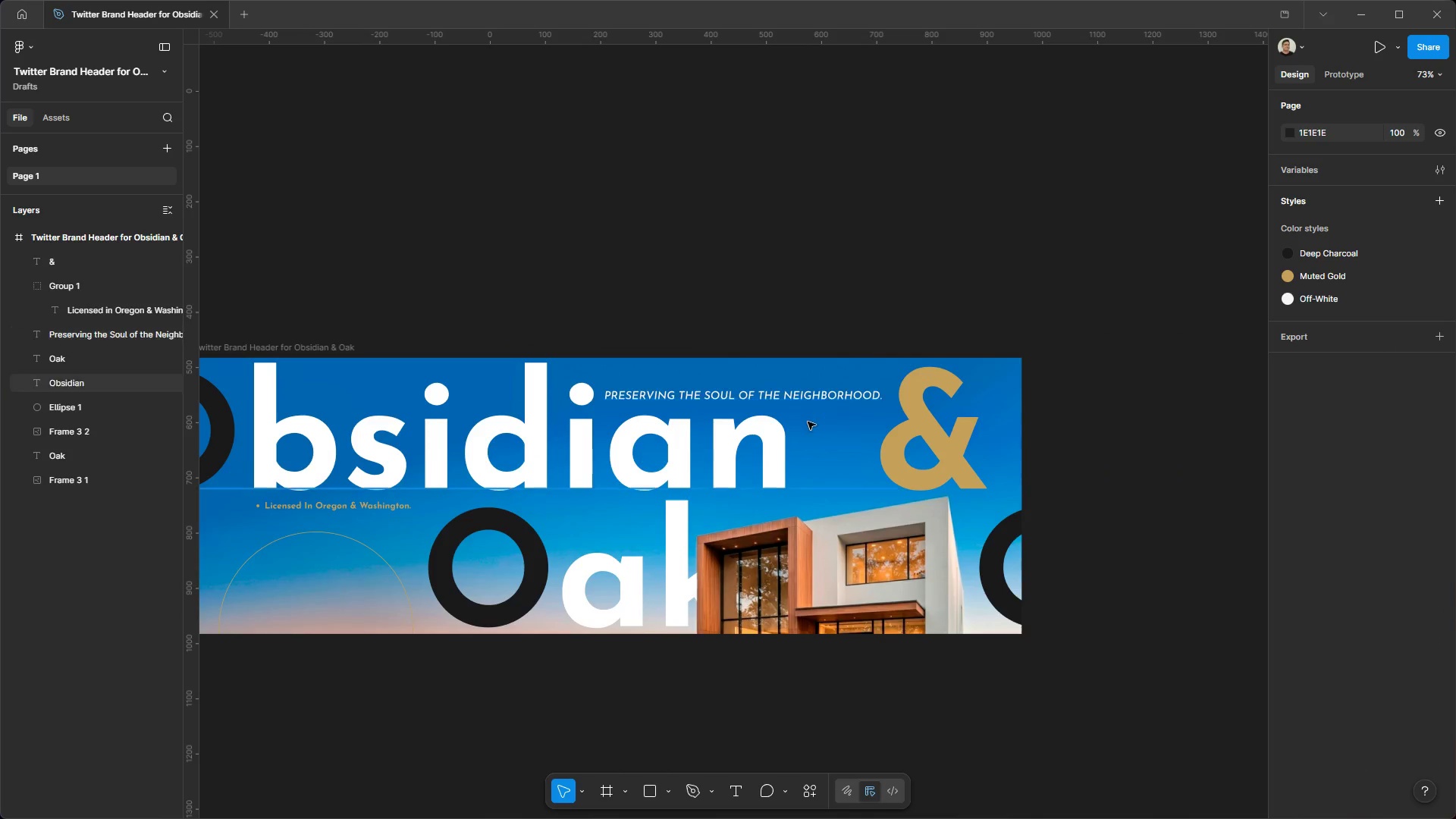 
left_click([755, 465])
 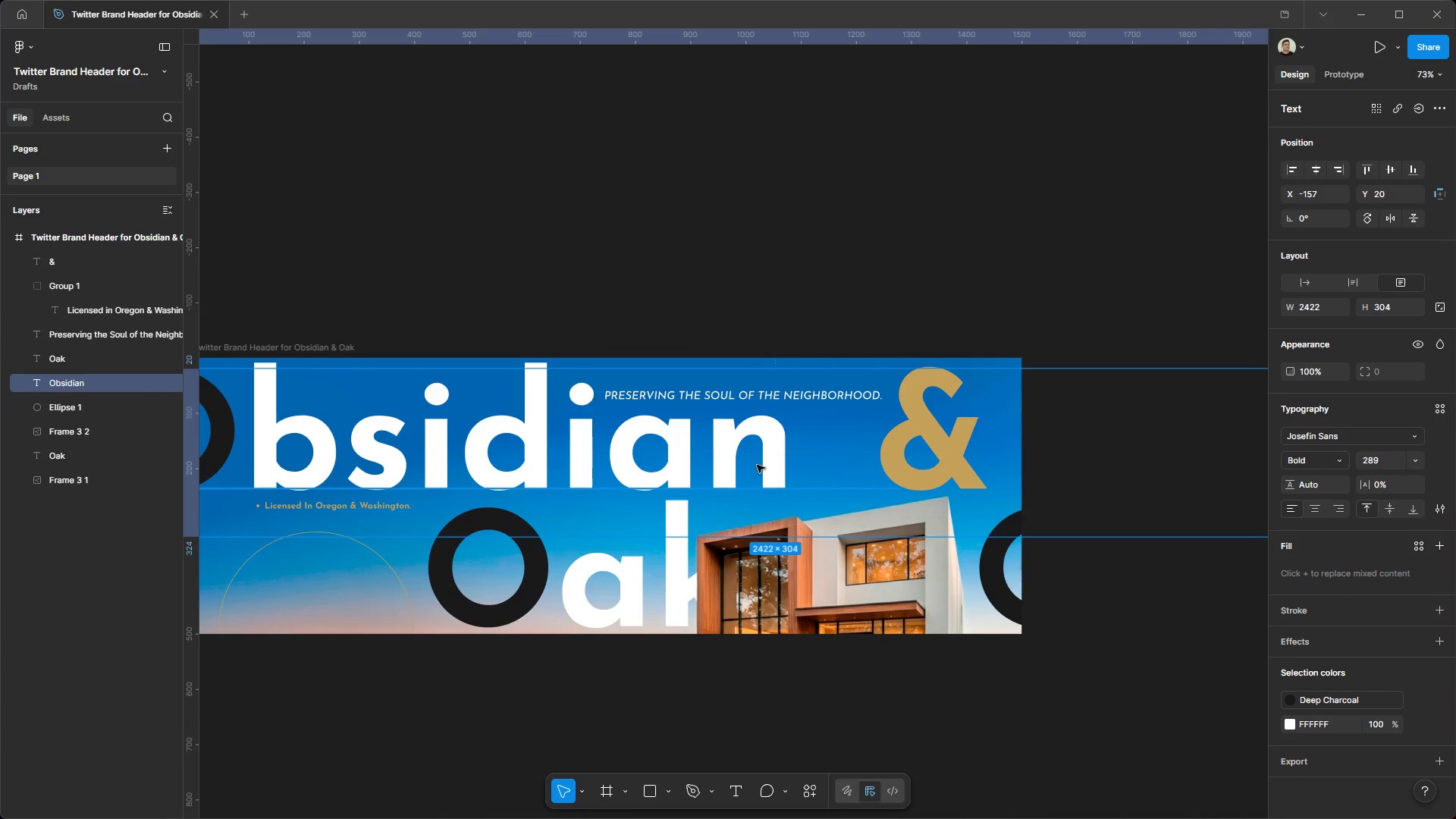 
right_click([757, 465])
 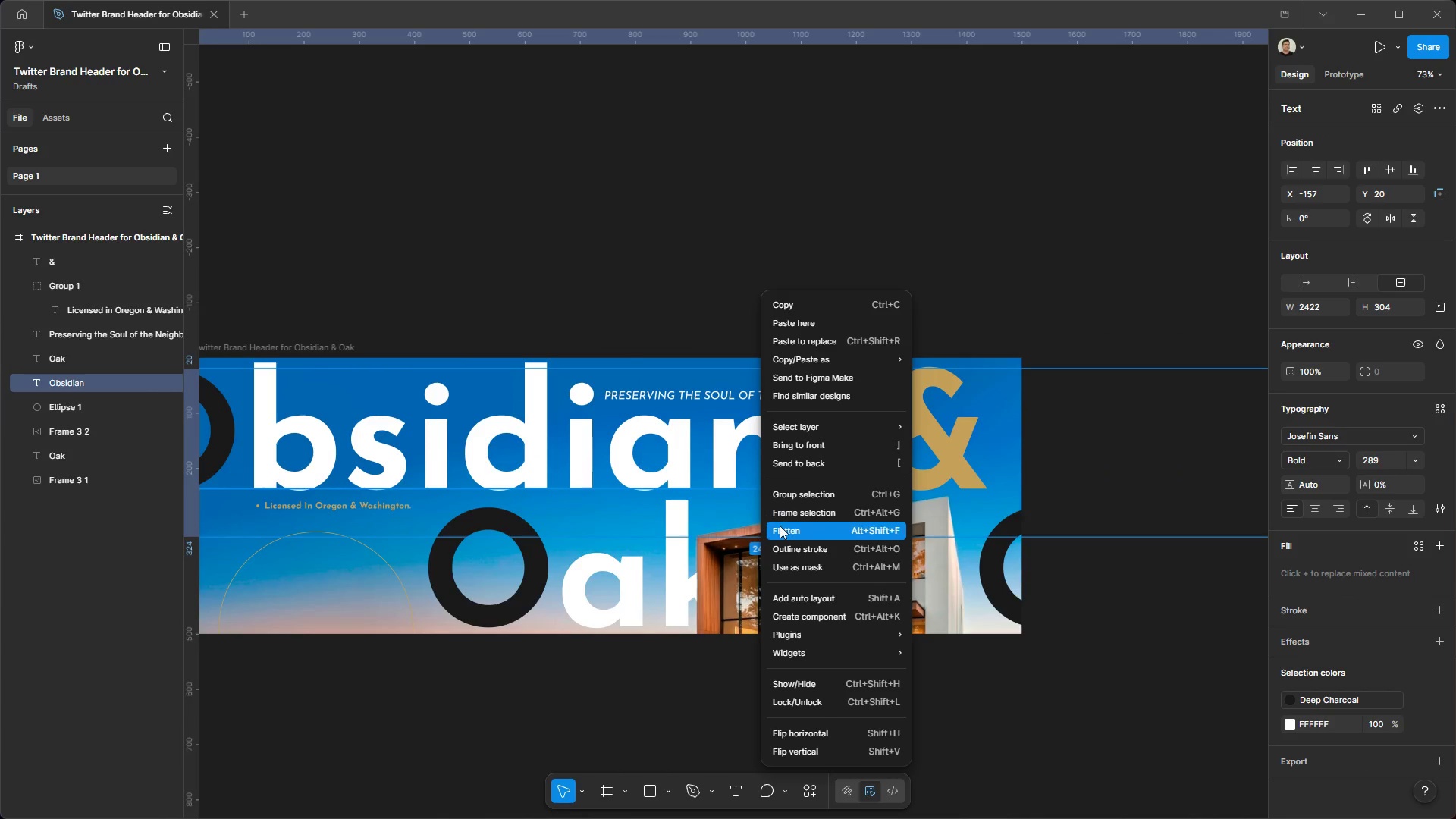 
left_click([780, 526])
 